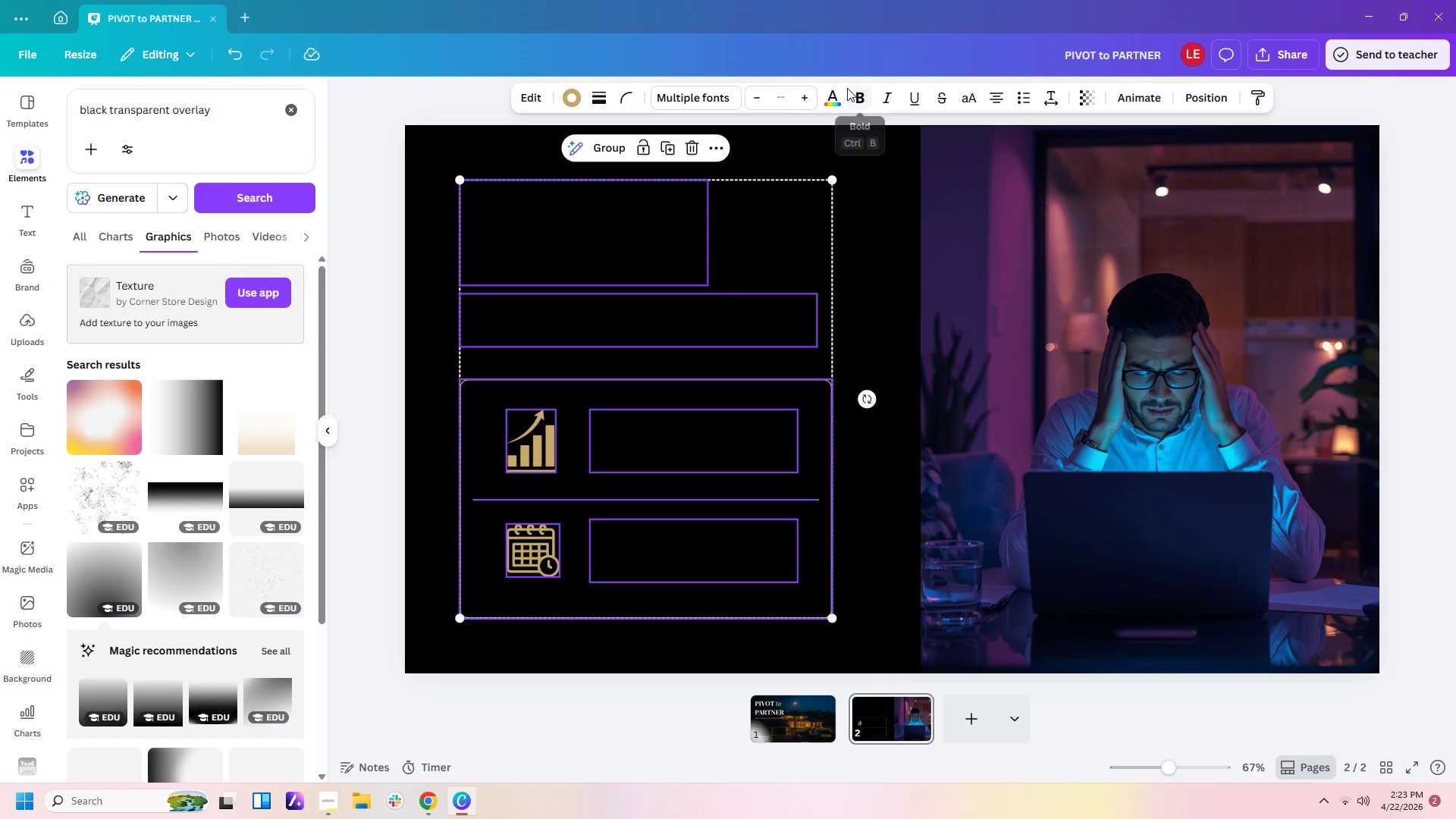 
left_click([834, 88])
 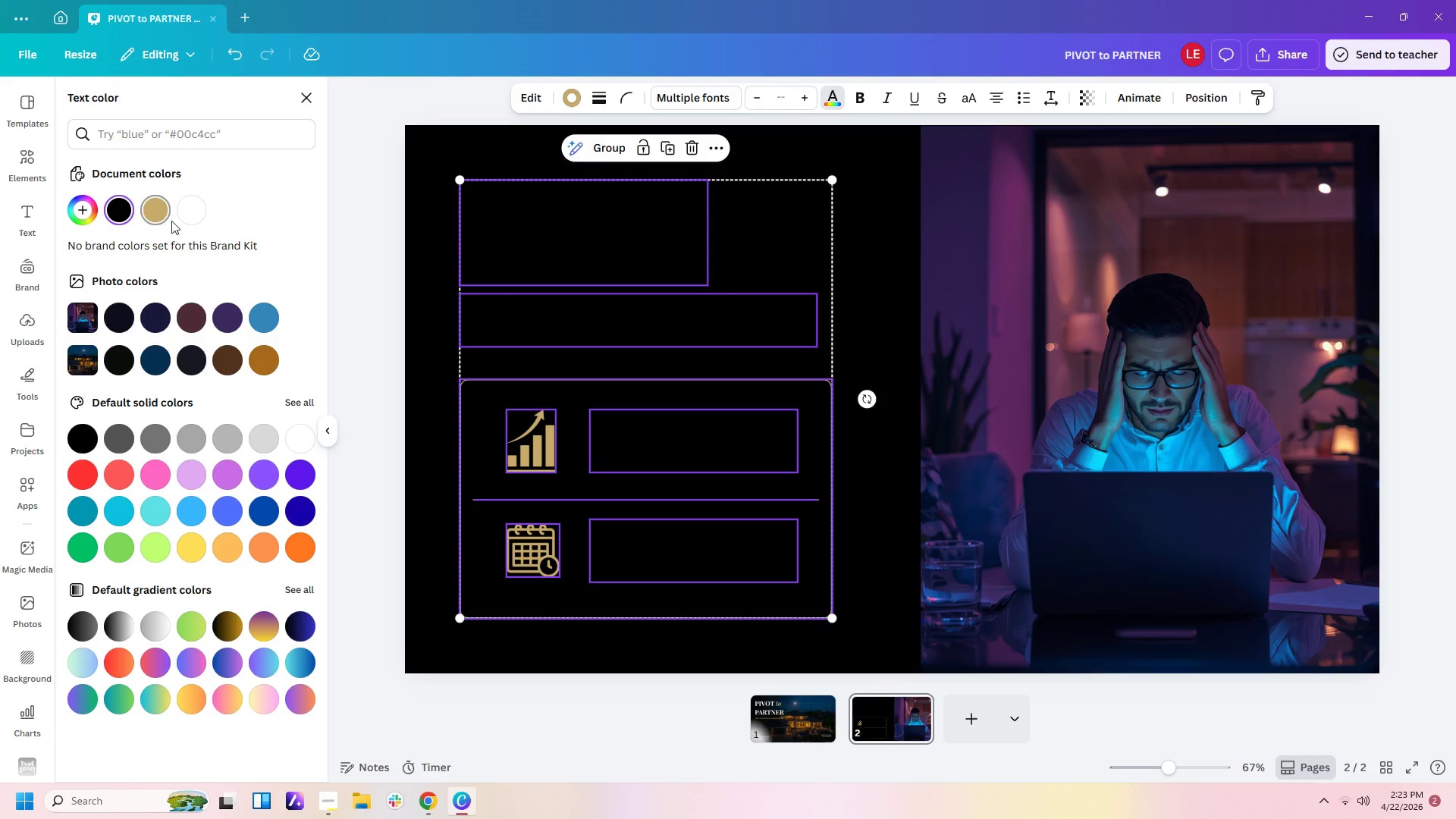 
left_click([185, 215])
 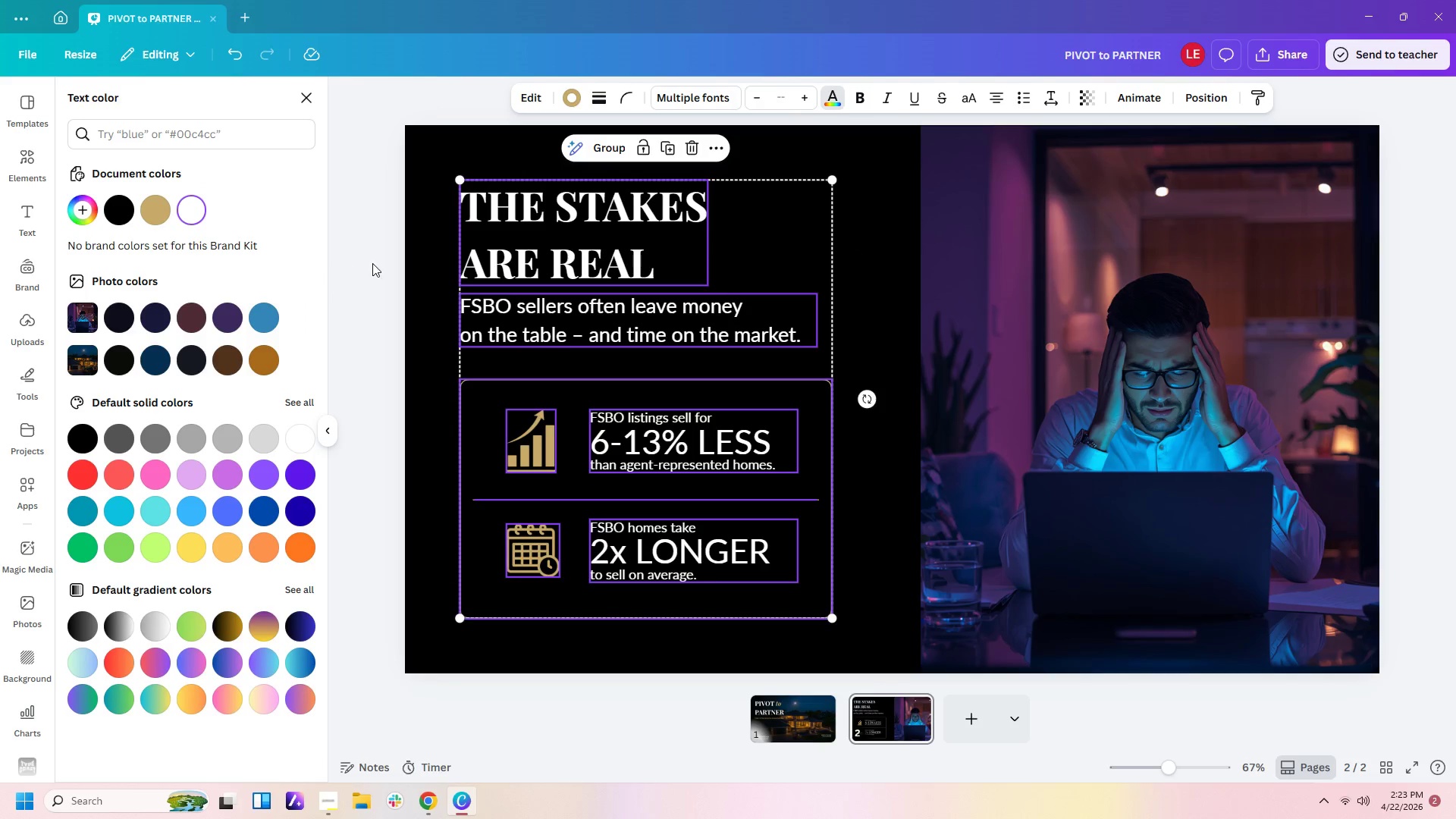 
left_click([378, 254])
 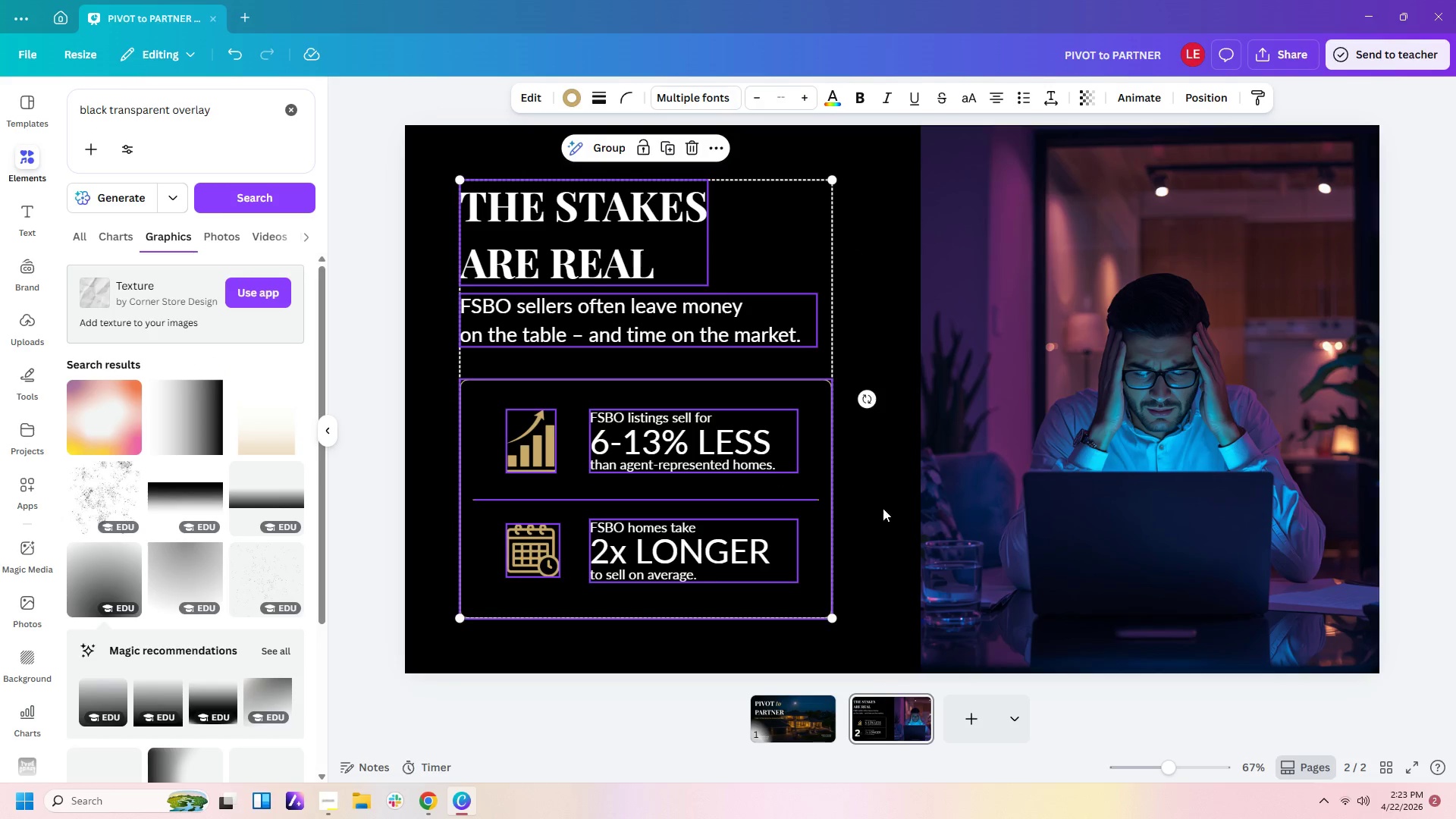 
left_click([897, 513])
 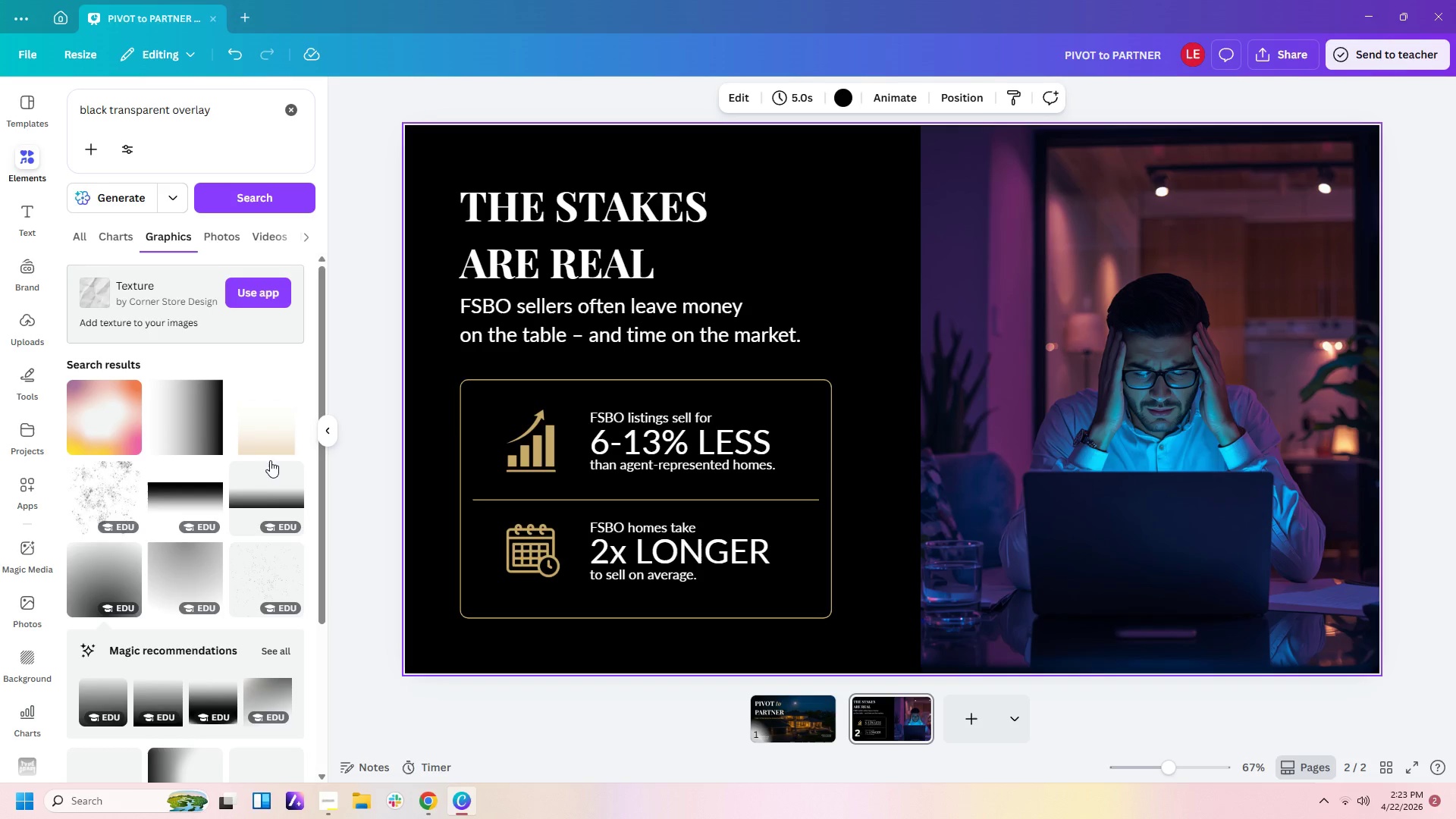 
left_click([263, 478])
 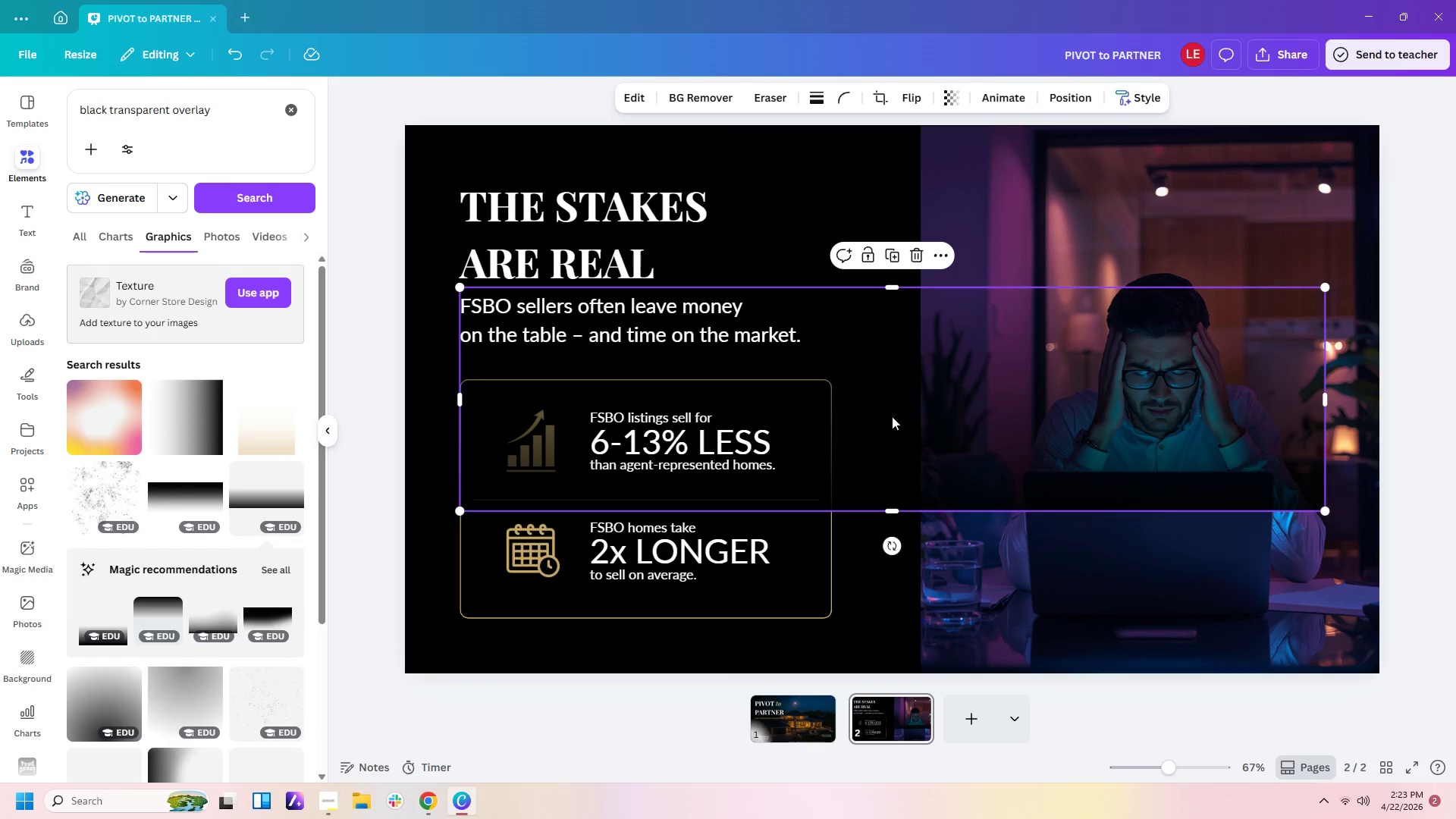 
left_click_drag(start_coordinate=[1326, 399], to_coordinate=[989, 413])
 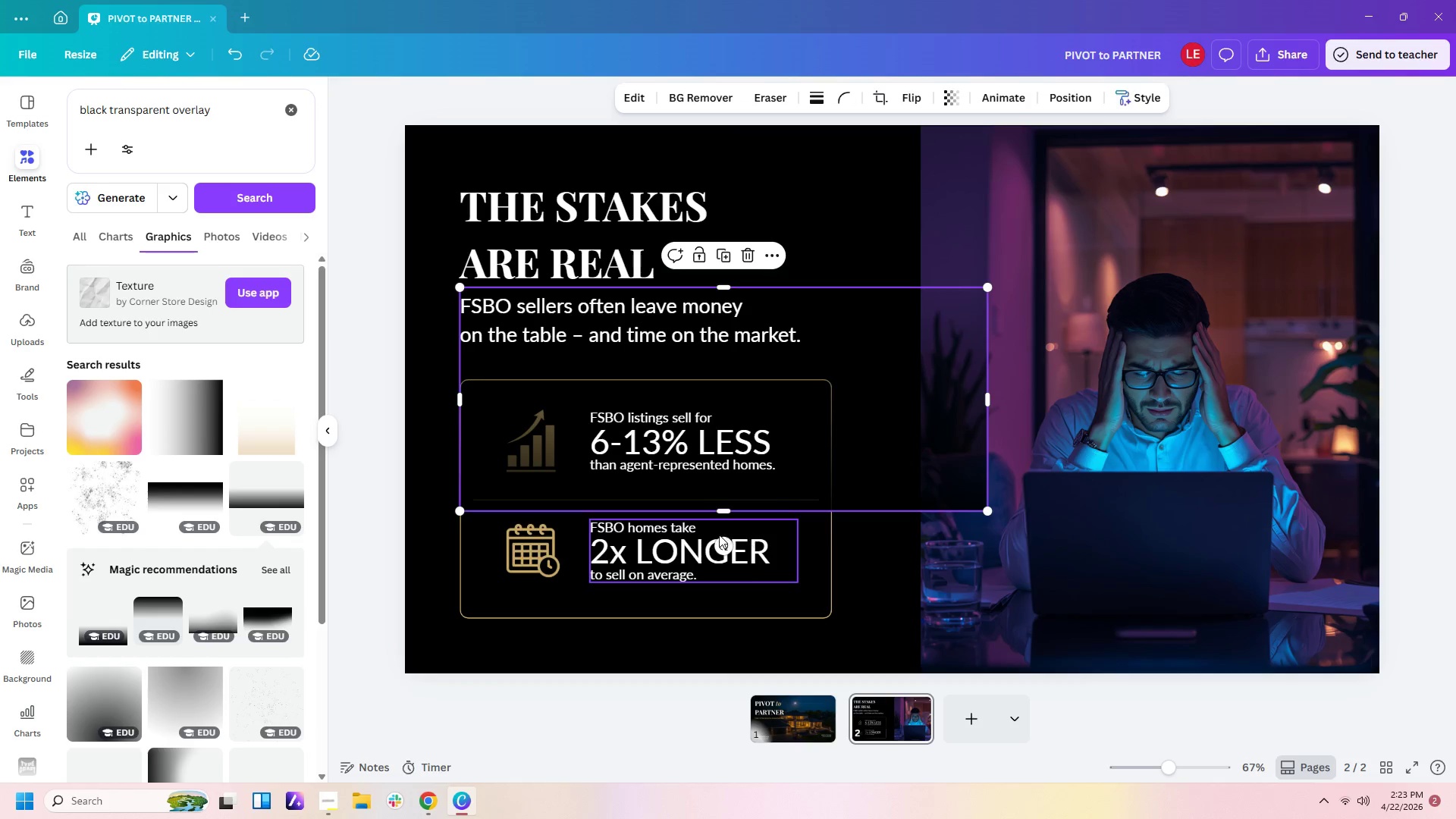 
left_click_drag(start_coordinate=[717, 546], to_coordinate=[623, 392])
 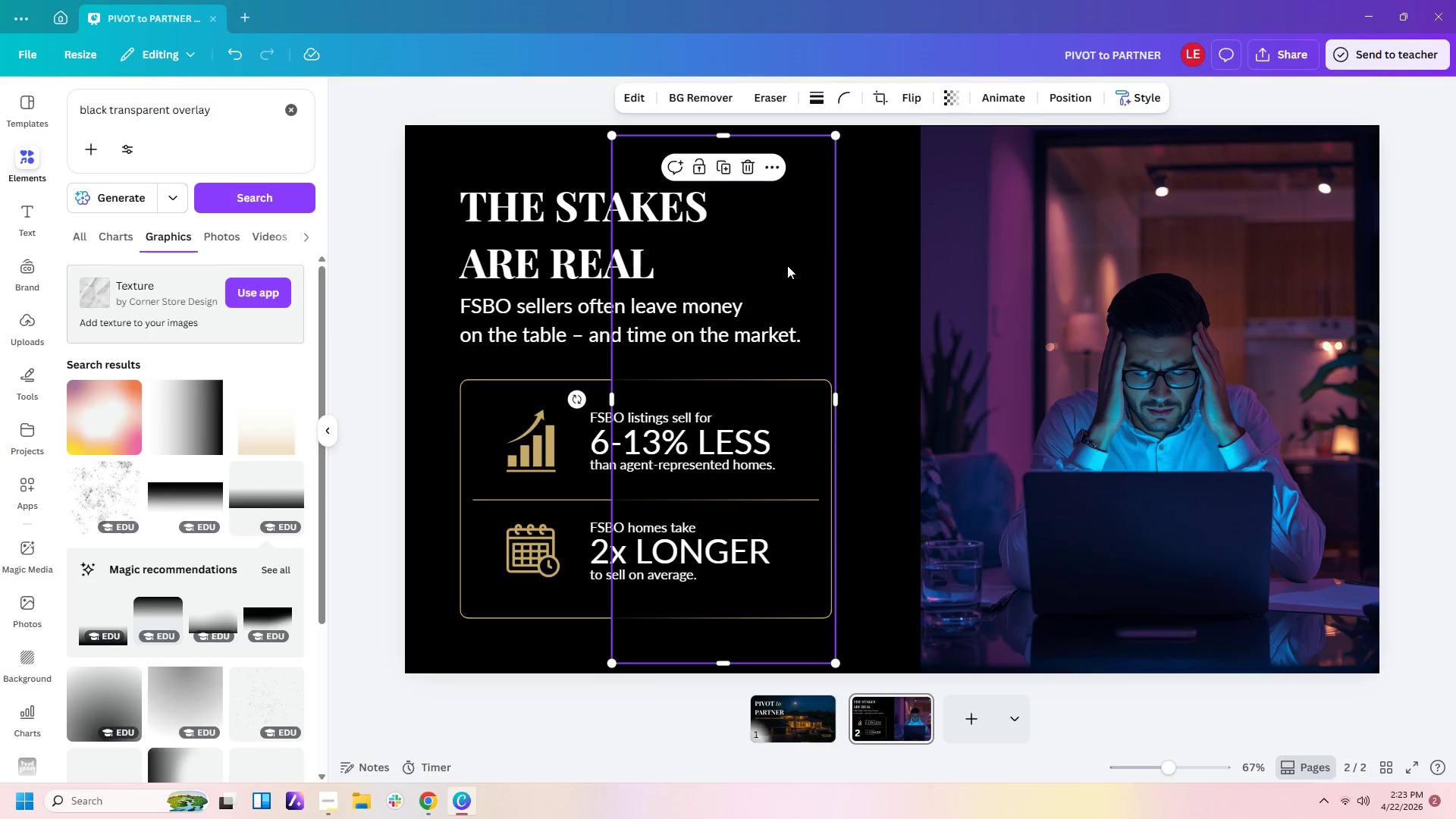 
left_click_drag(start_coordinate=[799, 252], to_coordinate=[1101, 258])
 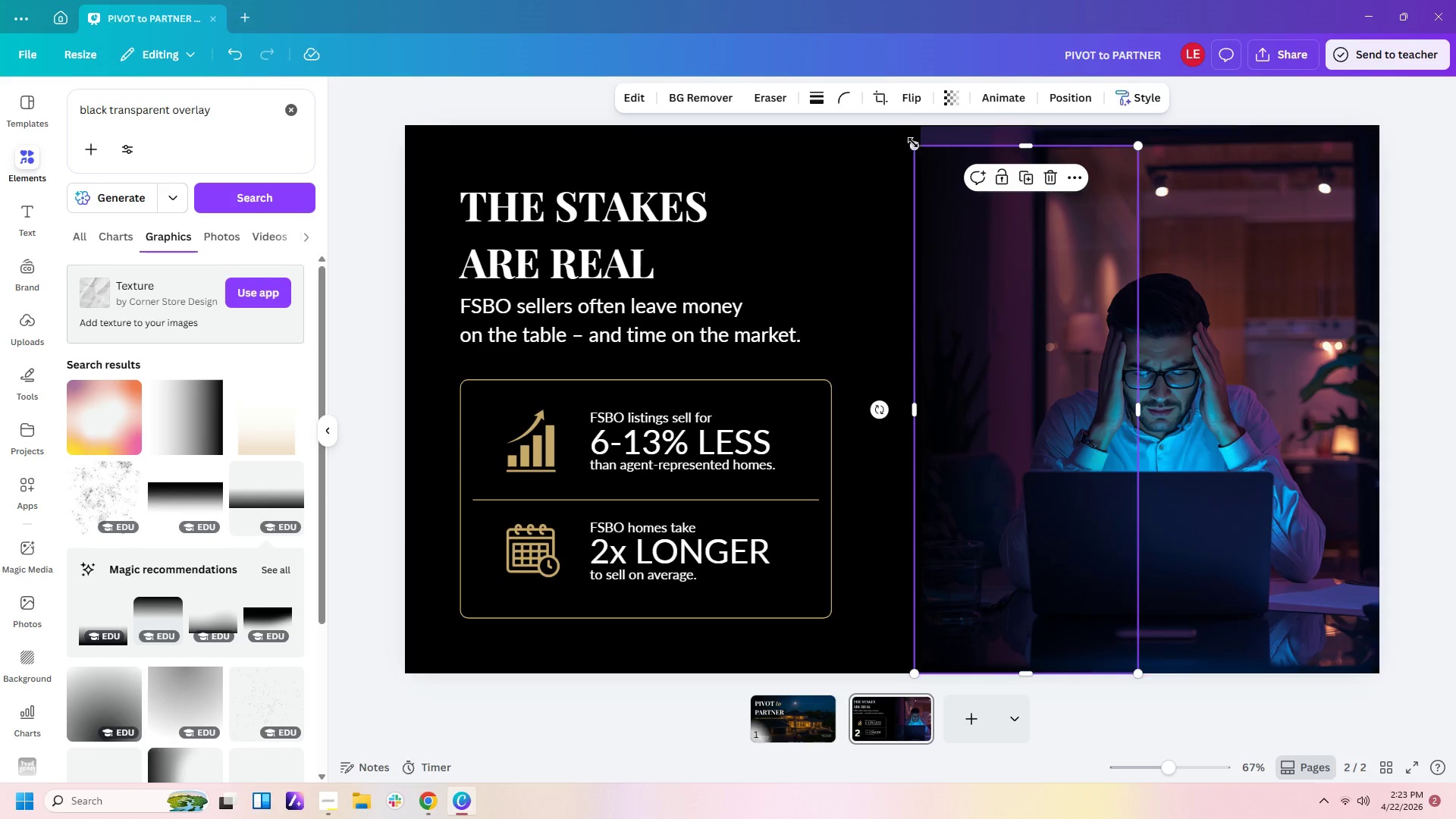 
left_click_drag(start_coordinate=[913, 144], to_coordinate=[907, 121])
 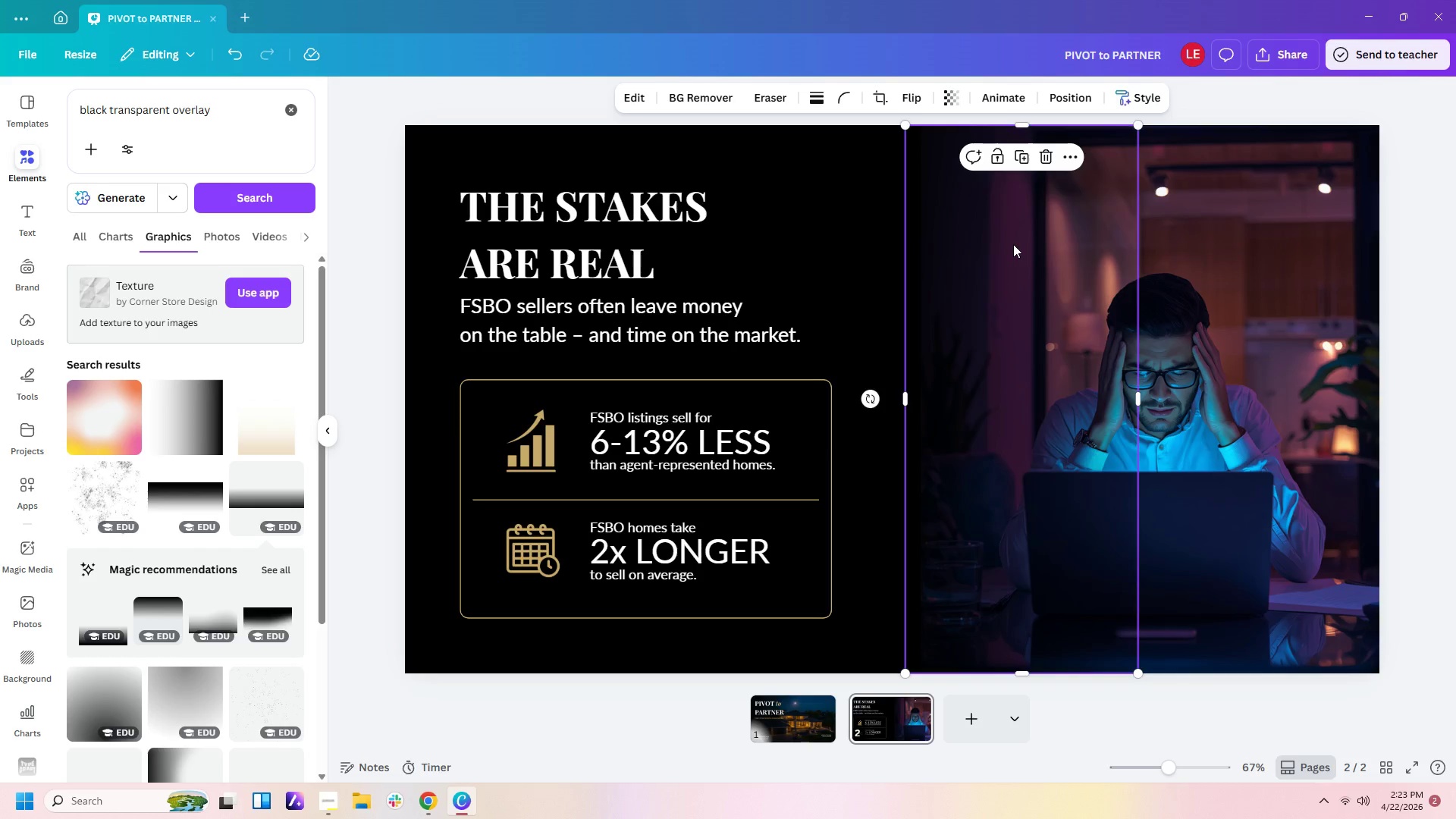 
left_click_drag(start_coordinate=[1013, 244], to_coordinate=[1024, 247])
 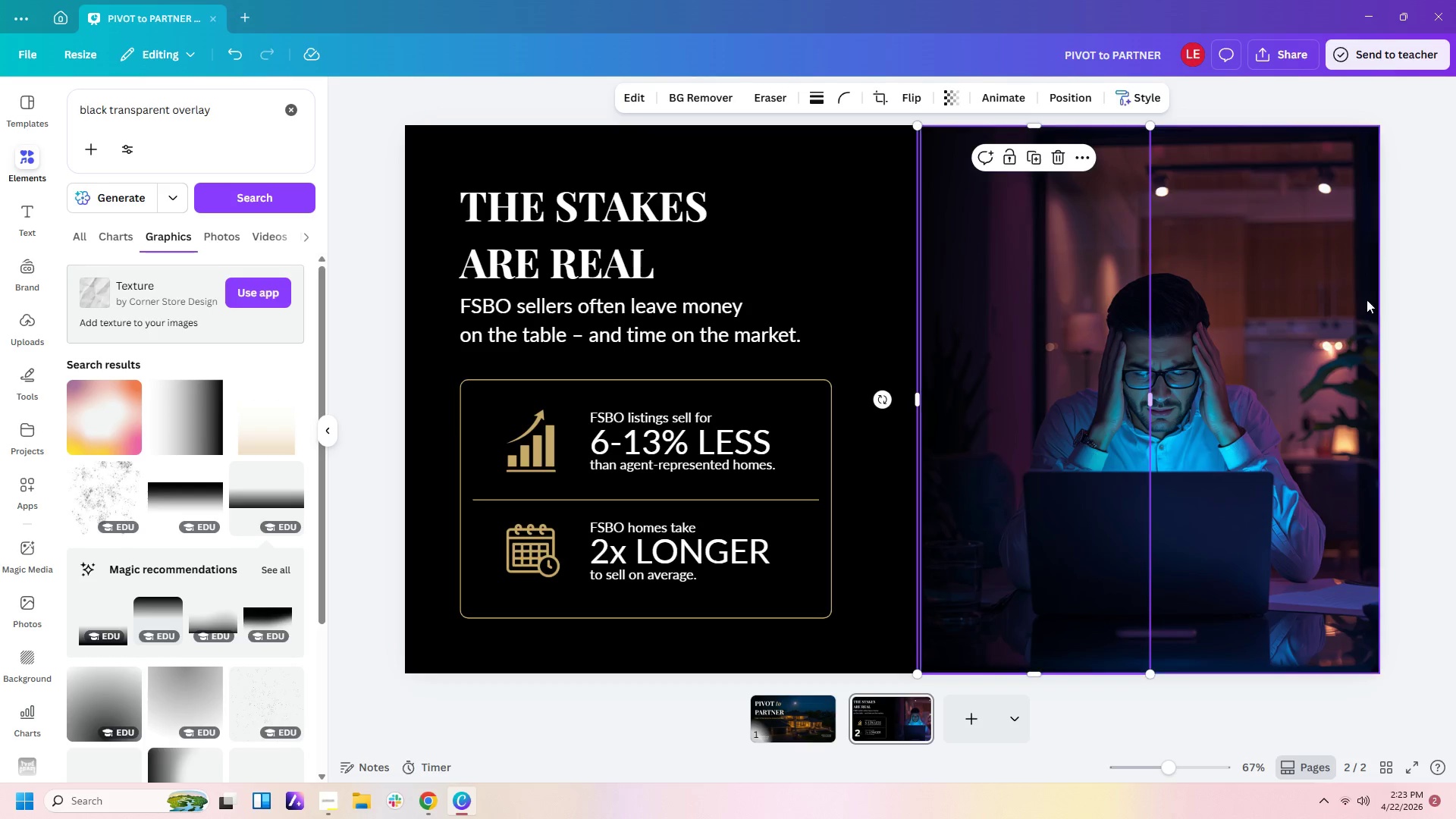 
double_click([1377, 303])
 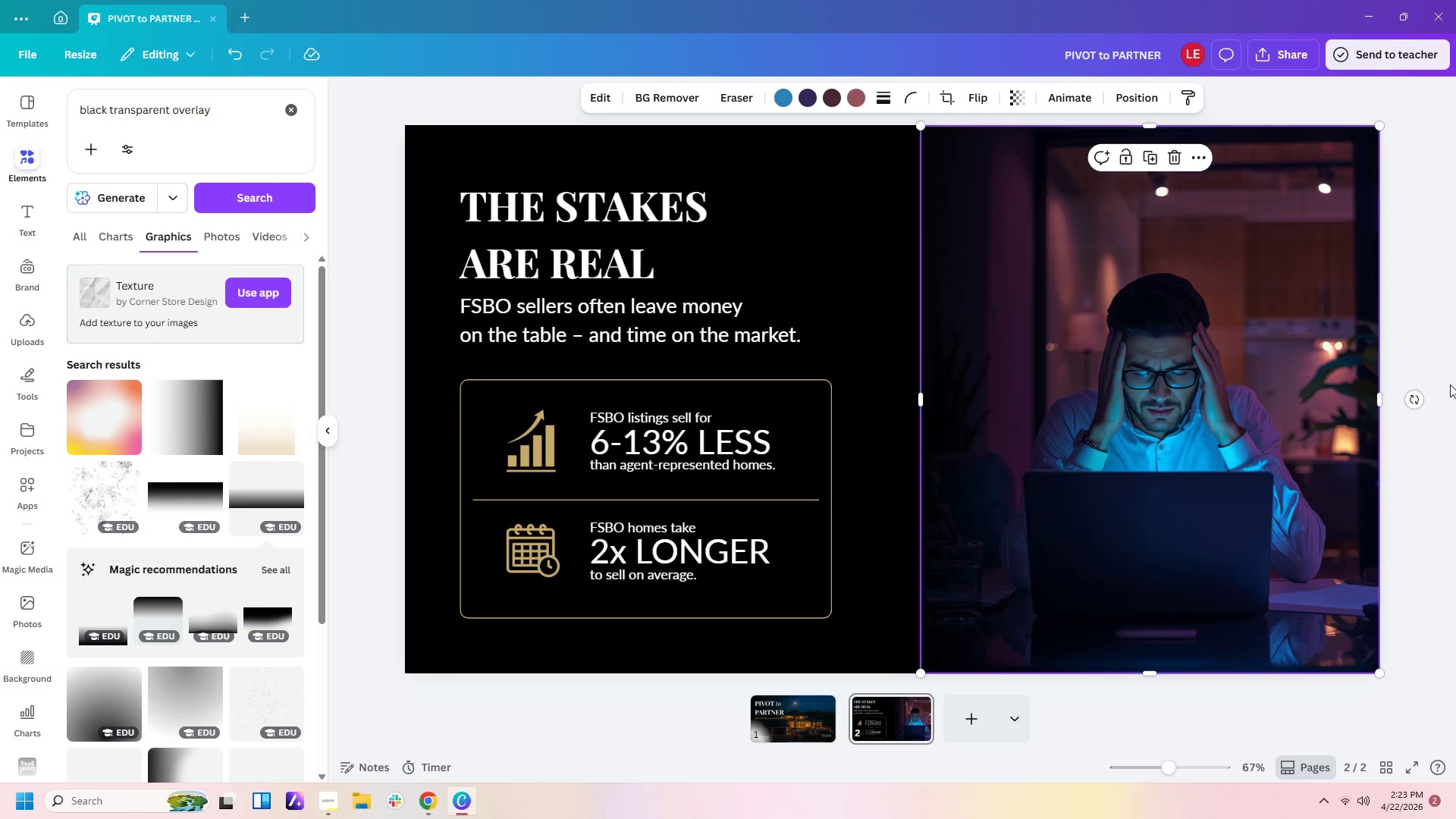 
left_click([1436, 414])
 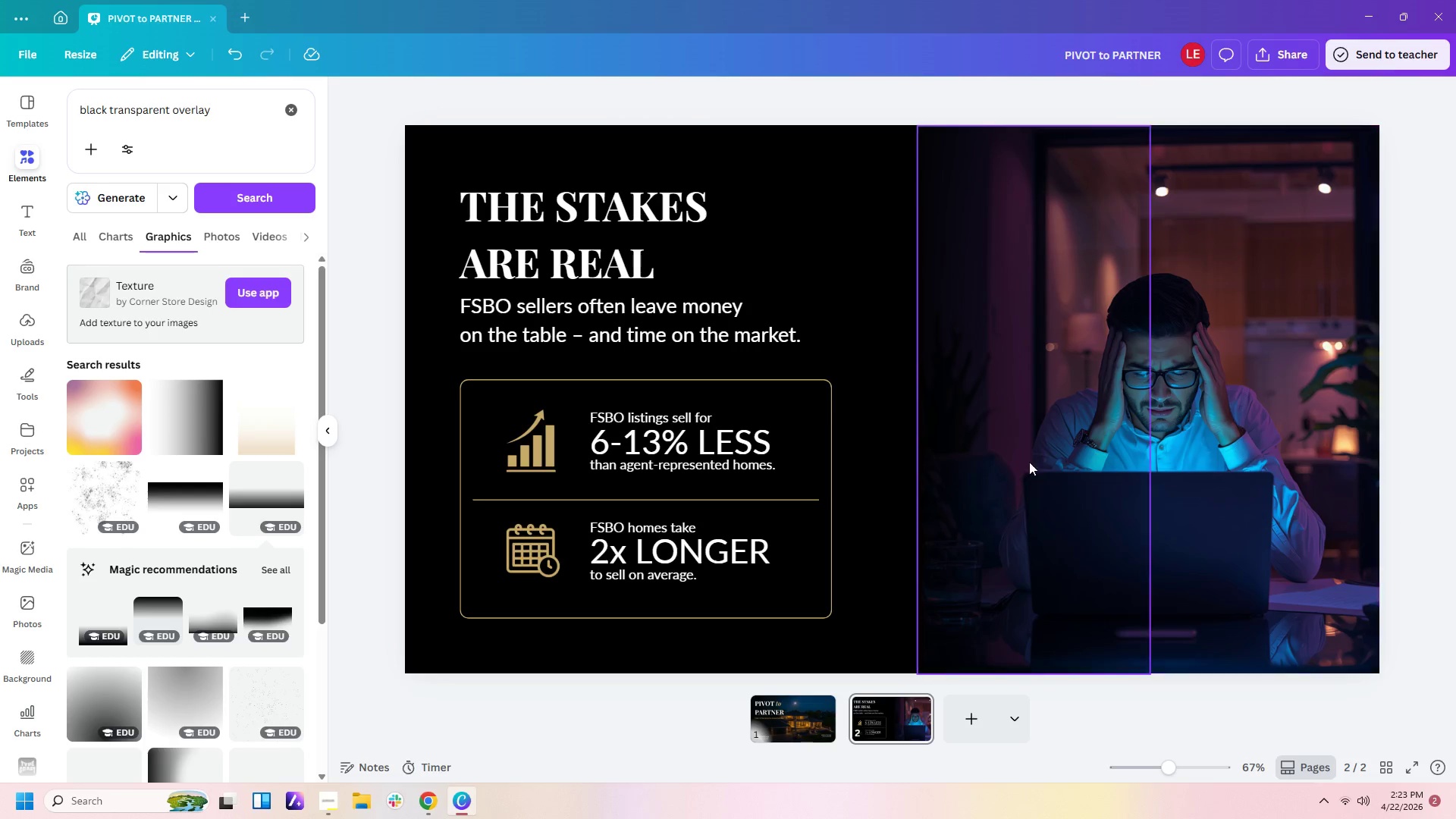 
left_click([992, 388])
 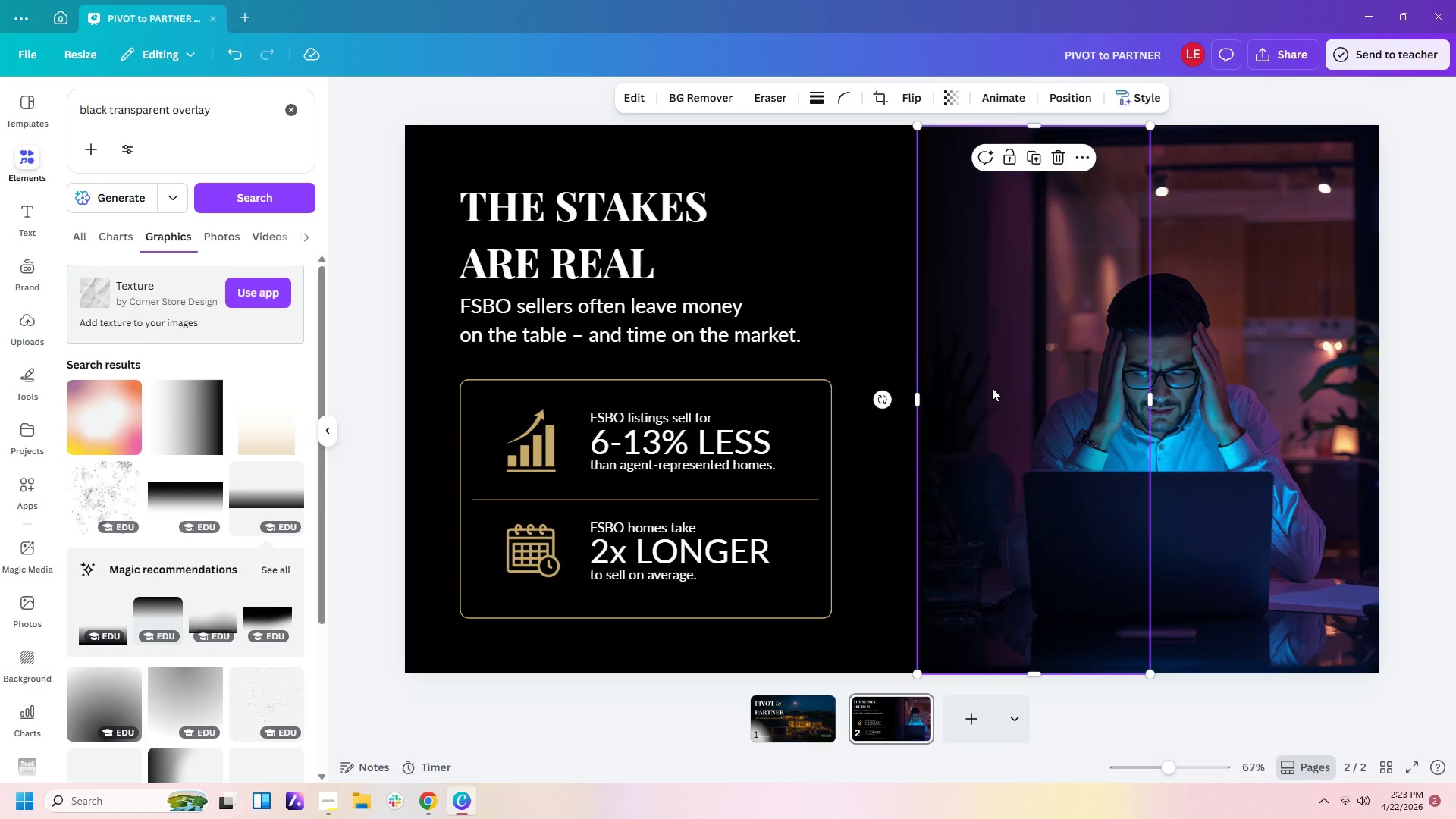 
key(Control+C)
 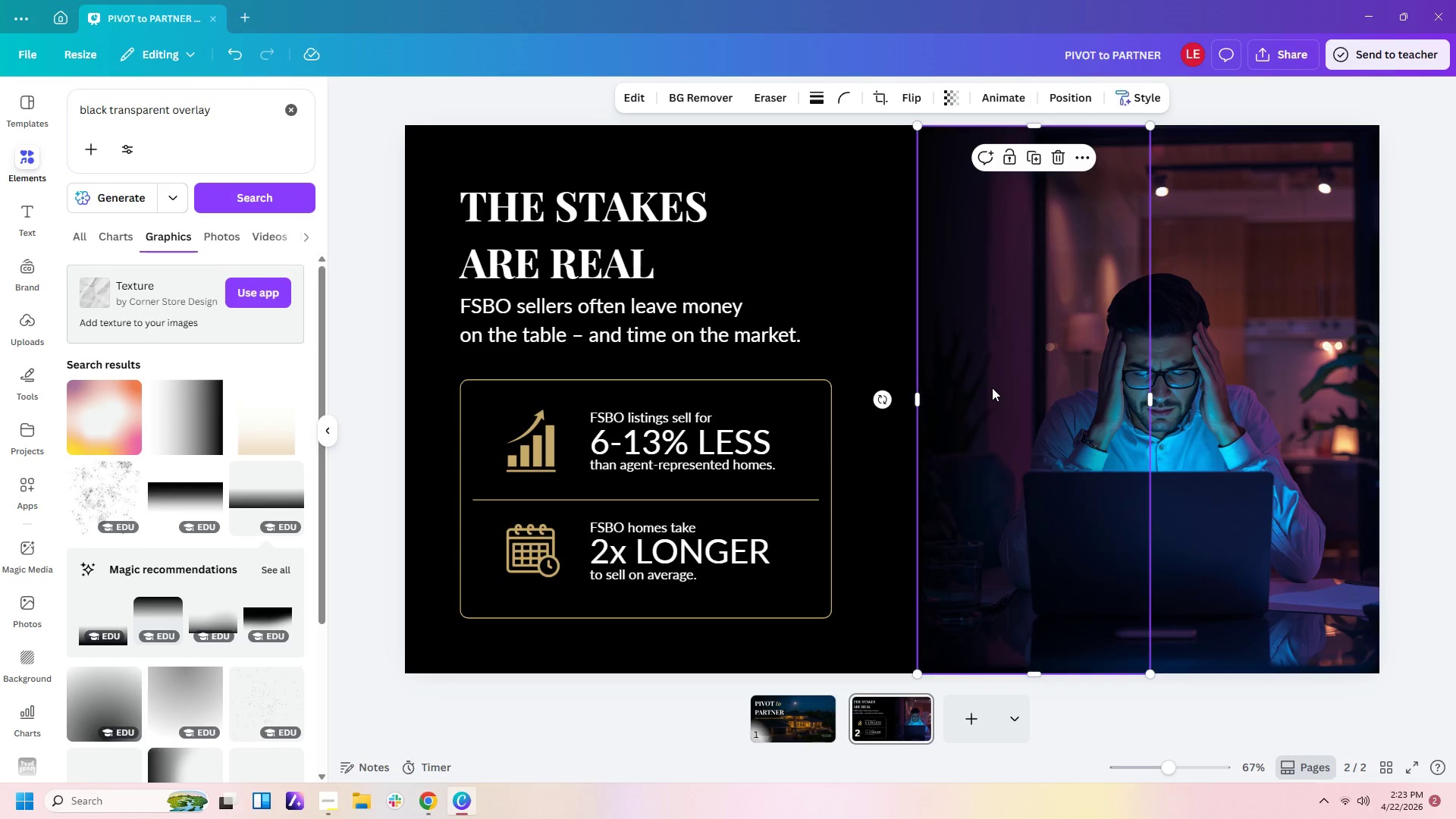 
key(Control+V)
 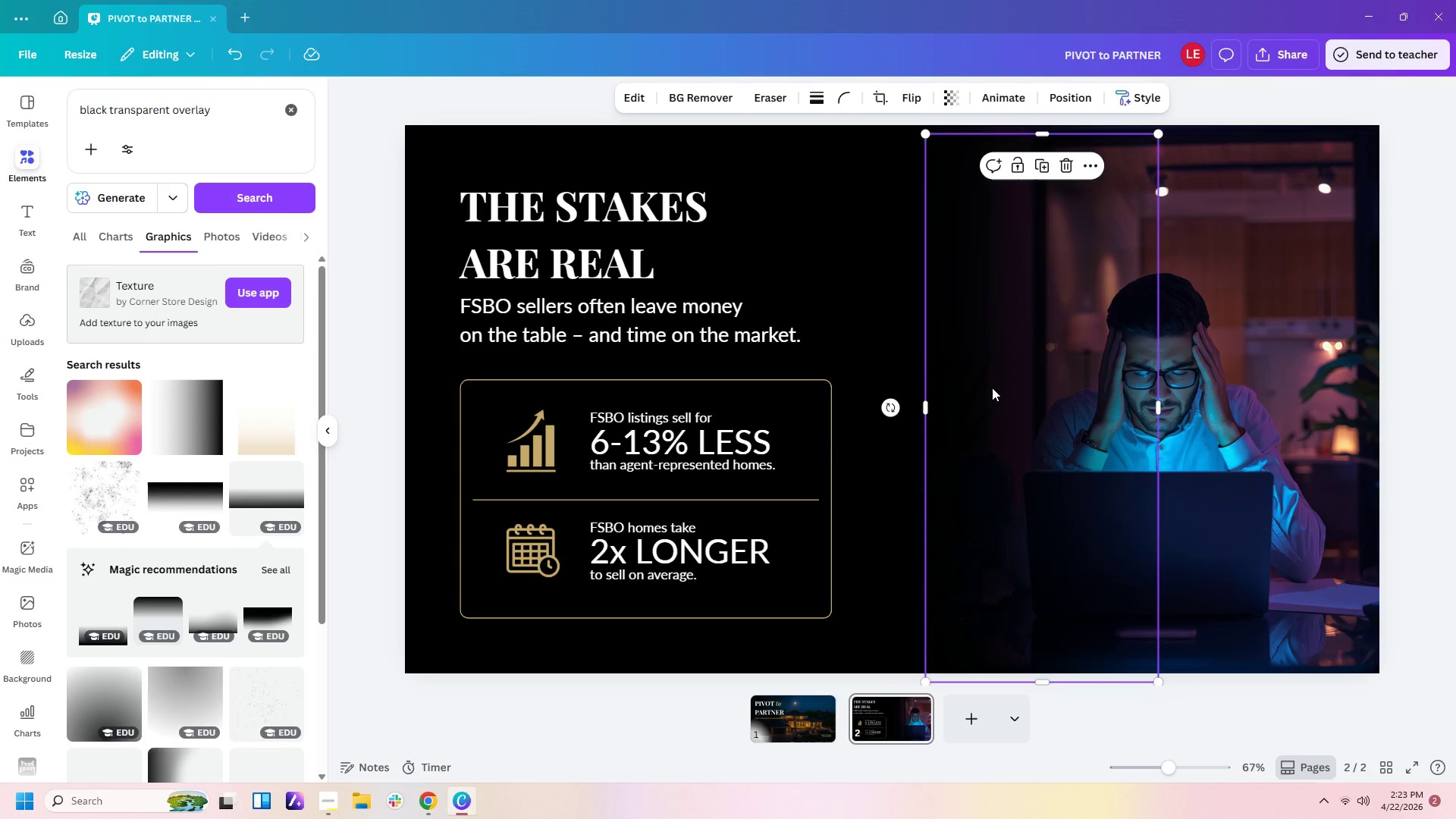 
left_click_drag(start_coordinate=[992, 388], to_coordinate=[991, 377])
 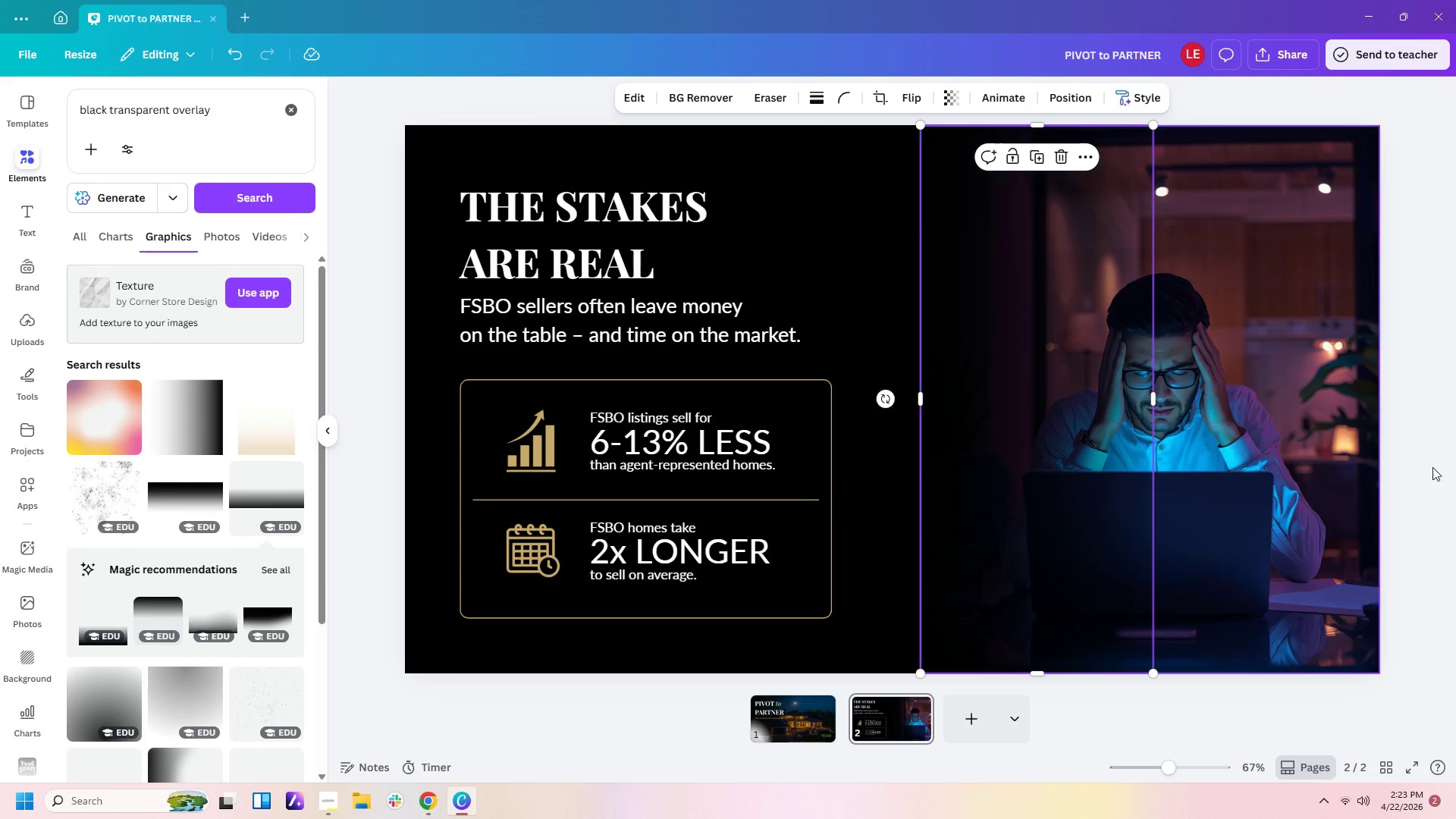 
left_click([1432, 467])
 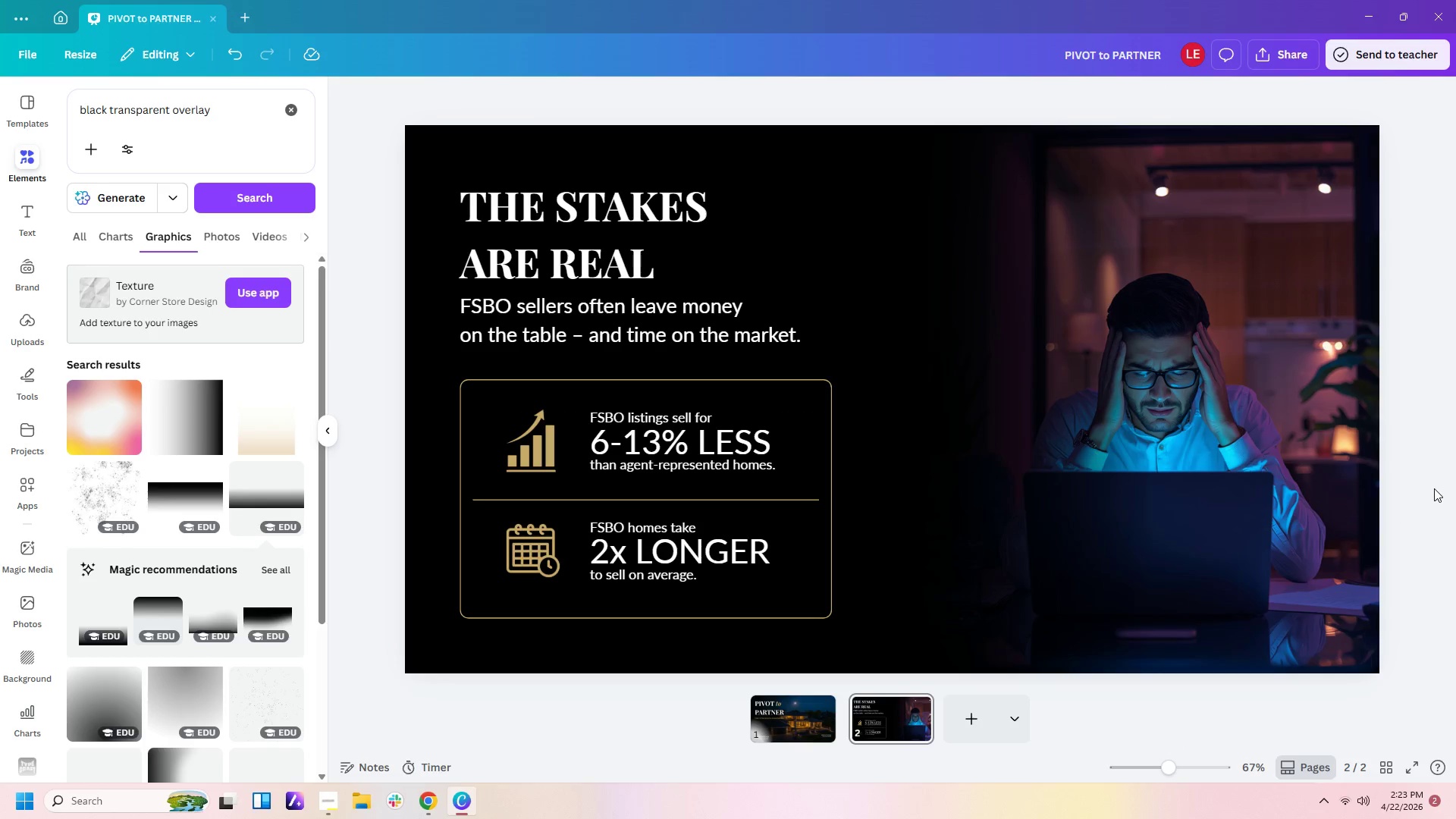 
left_click([1430, 491])
 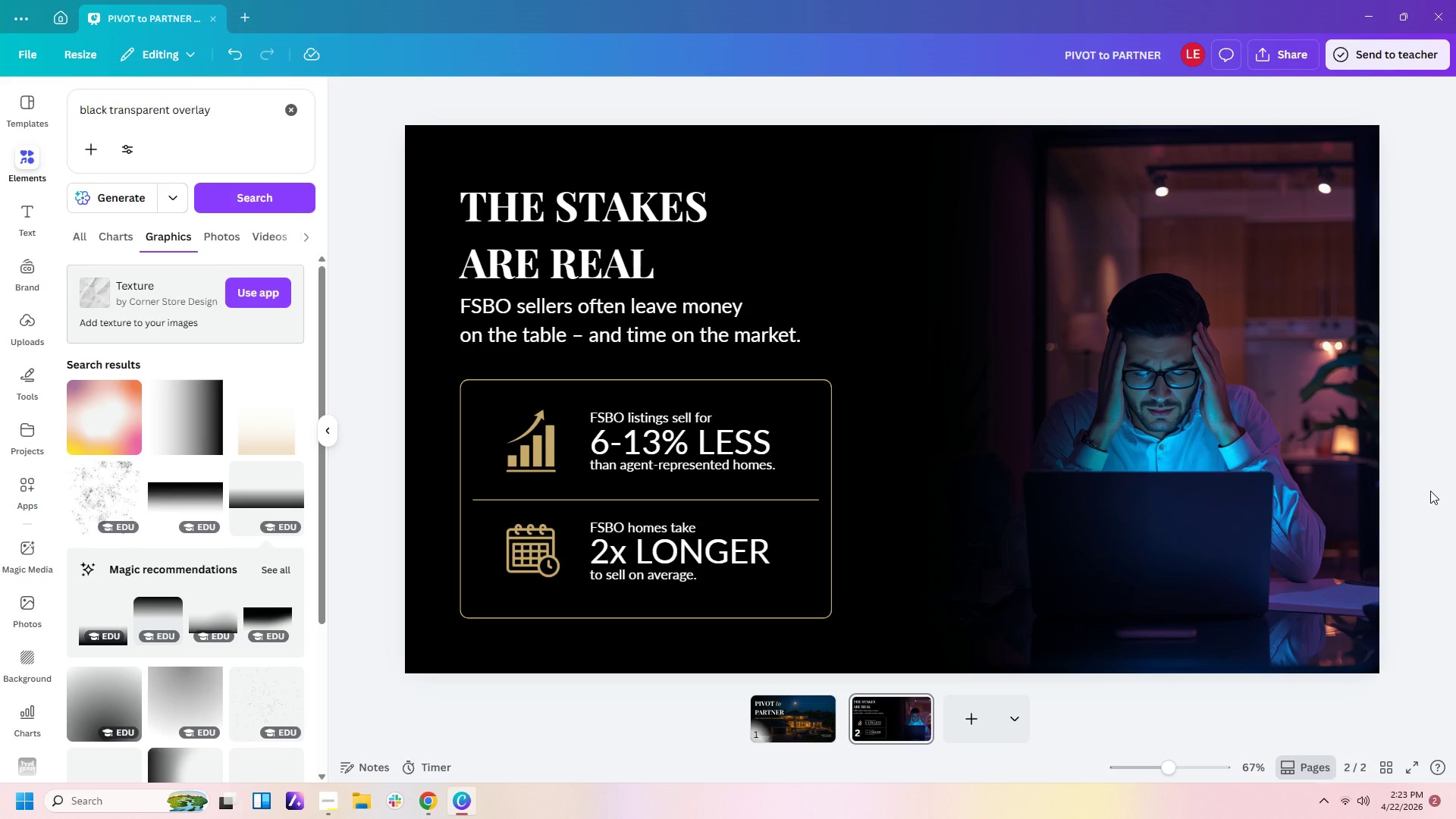 
left_click([1347, 342])
 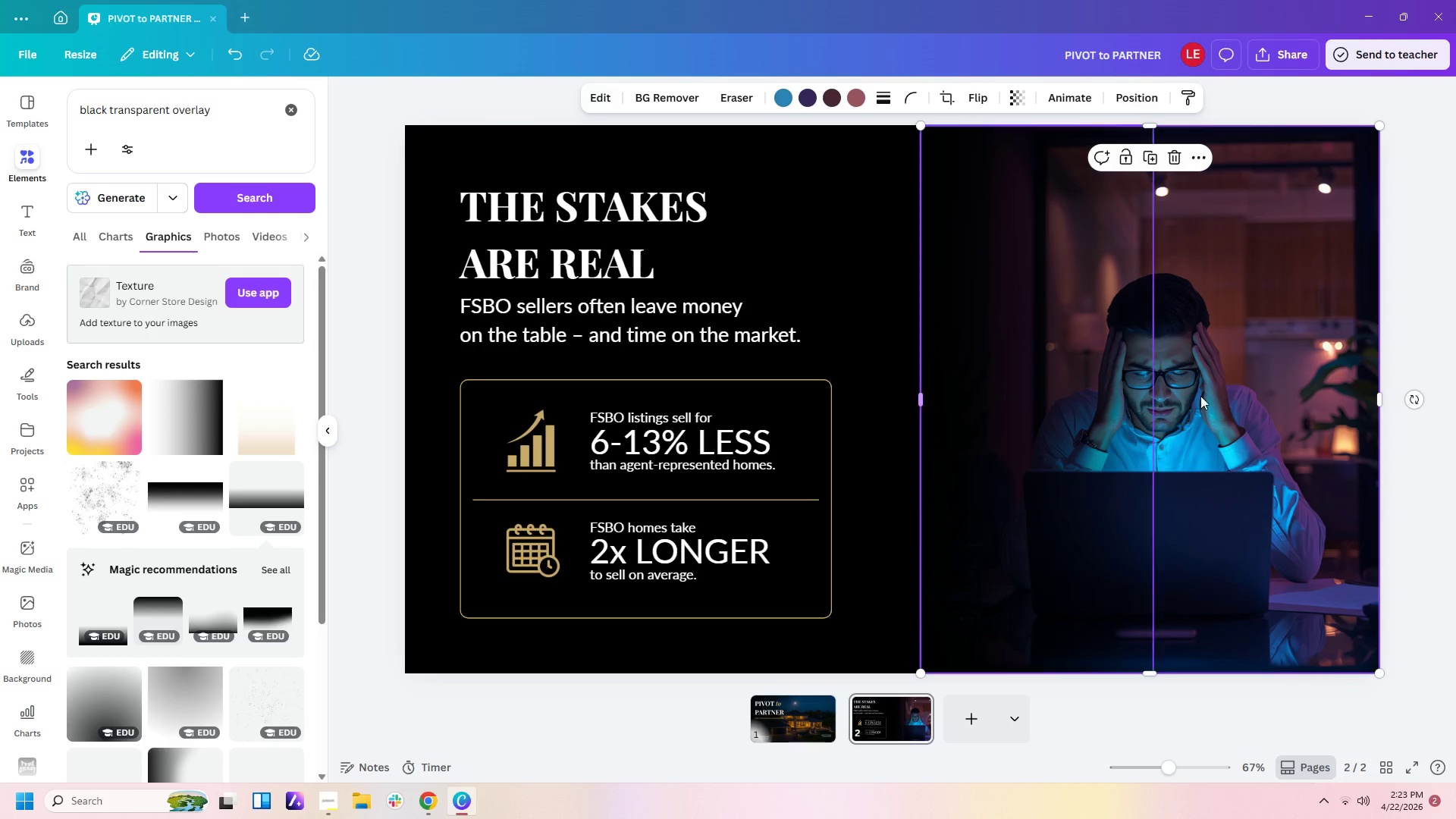 
left_click([1285, 380])
 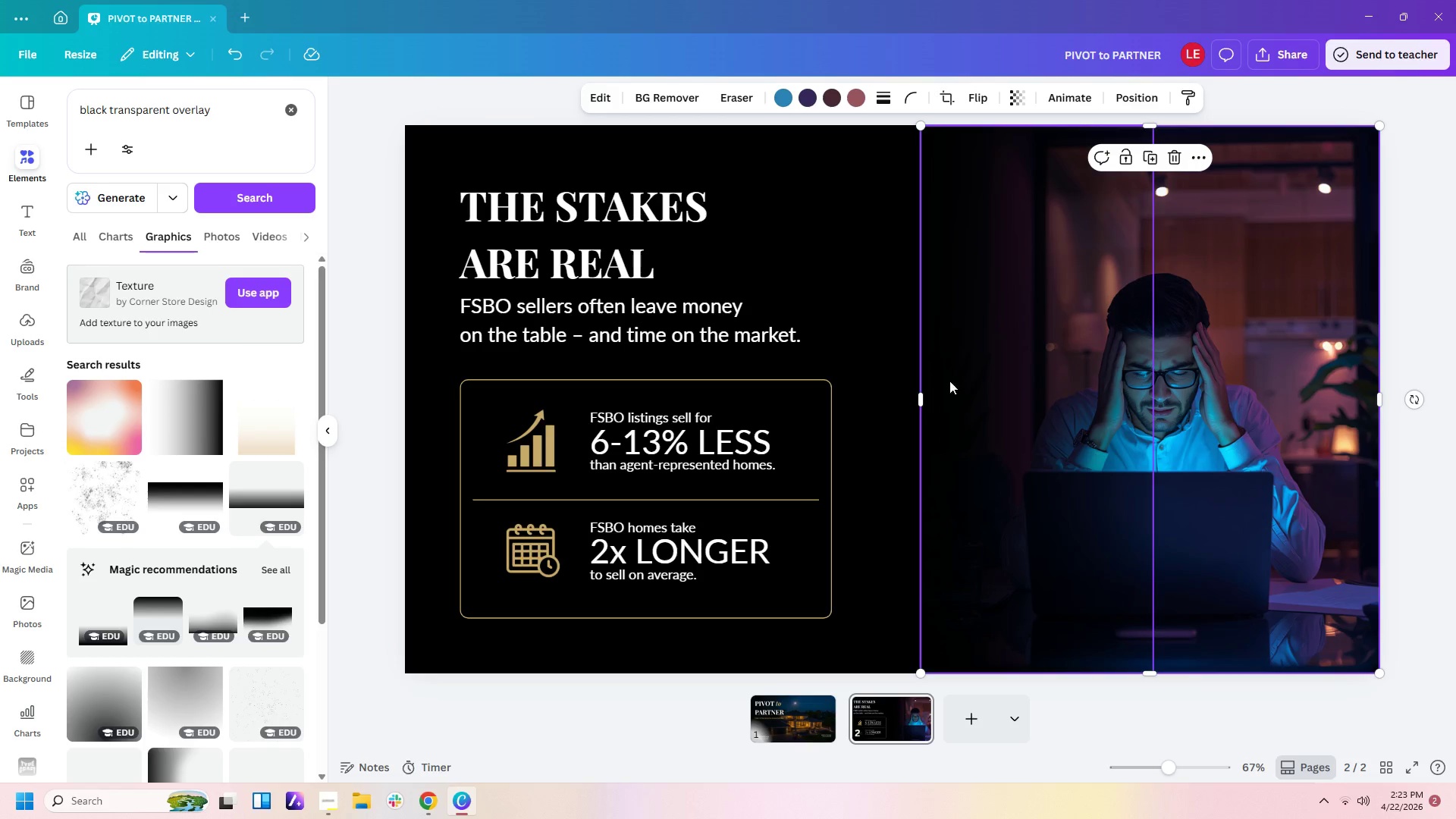 
left_click([1254, 352])
 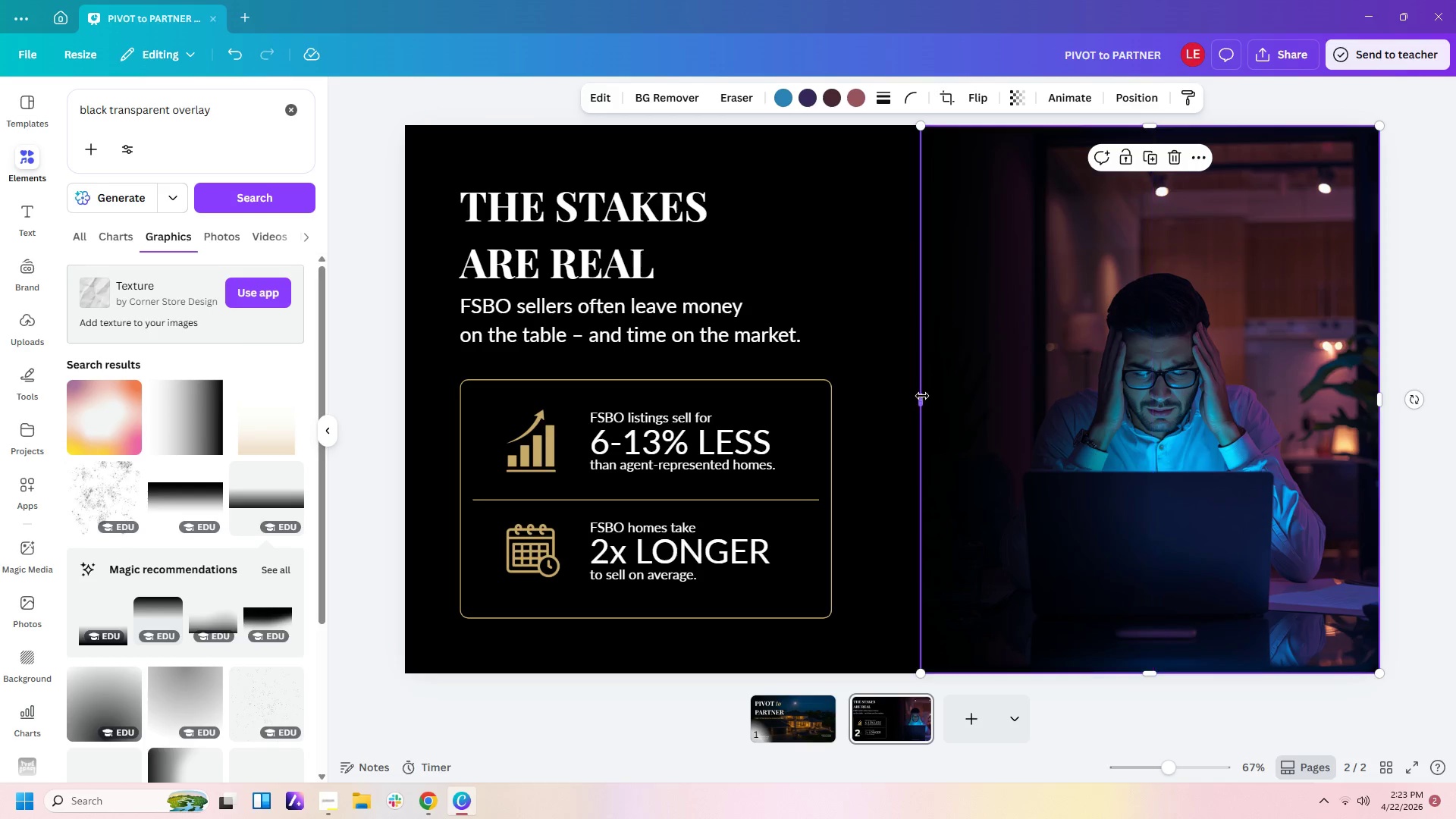 
left_click_drag(start_coordinate=[922, 396], to_coordinate=[872, 396])
 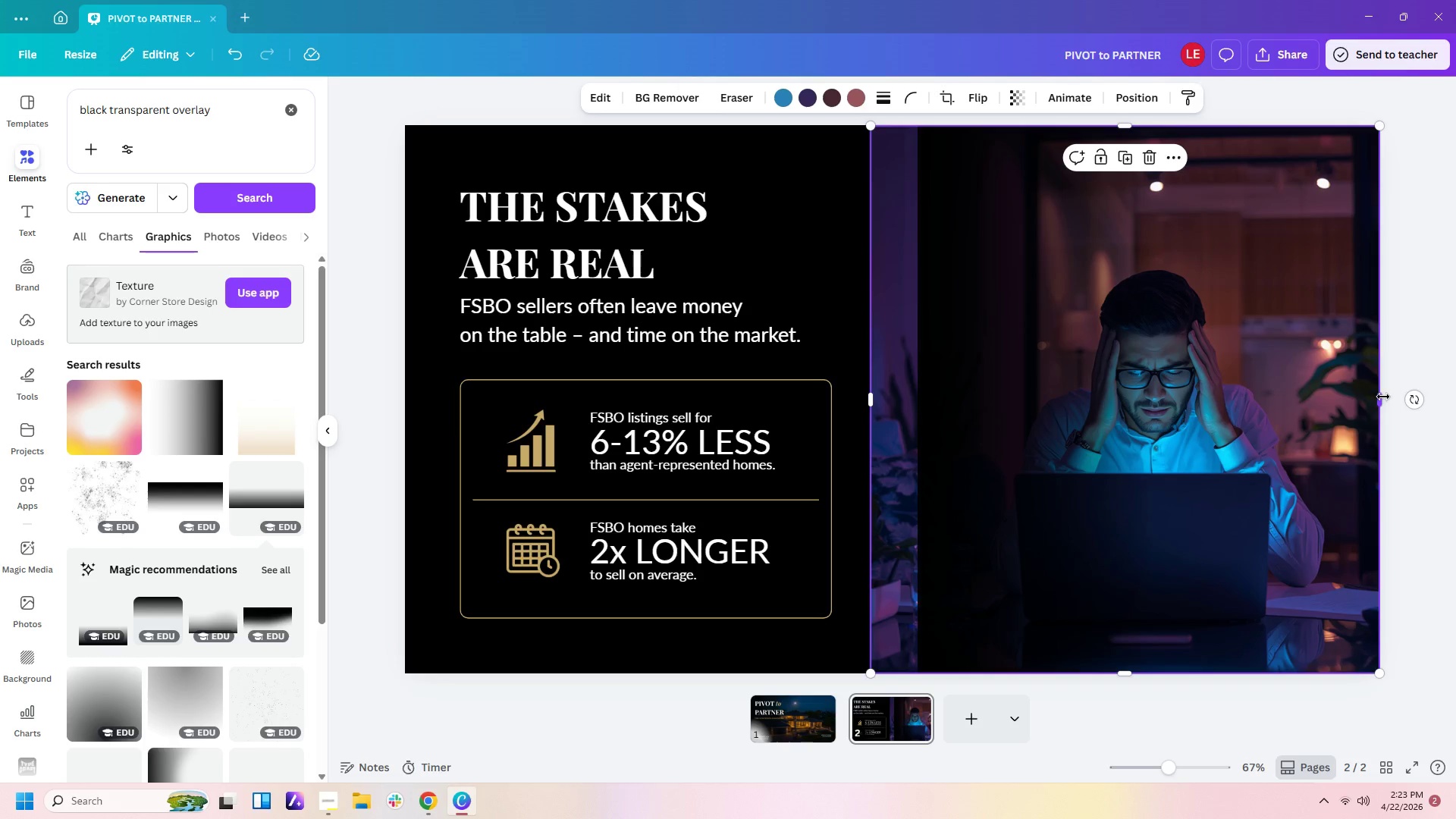 
left_click_drag(start_coordinate=[1383, 397], to_coordinate=[1444, 397])
 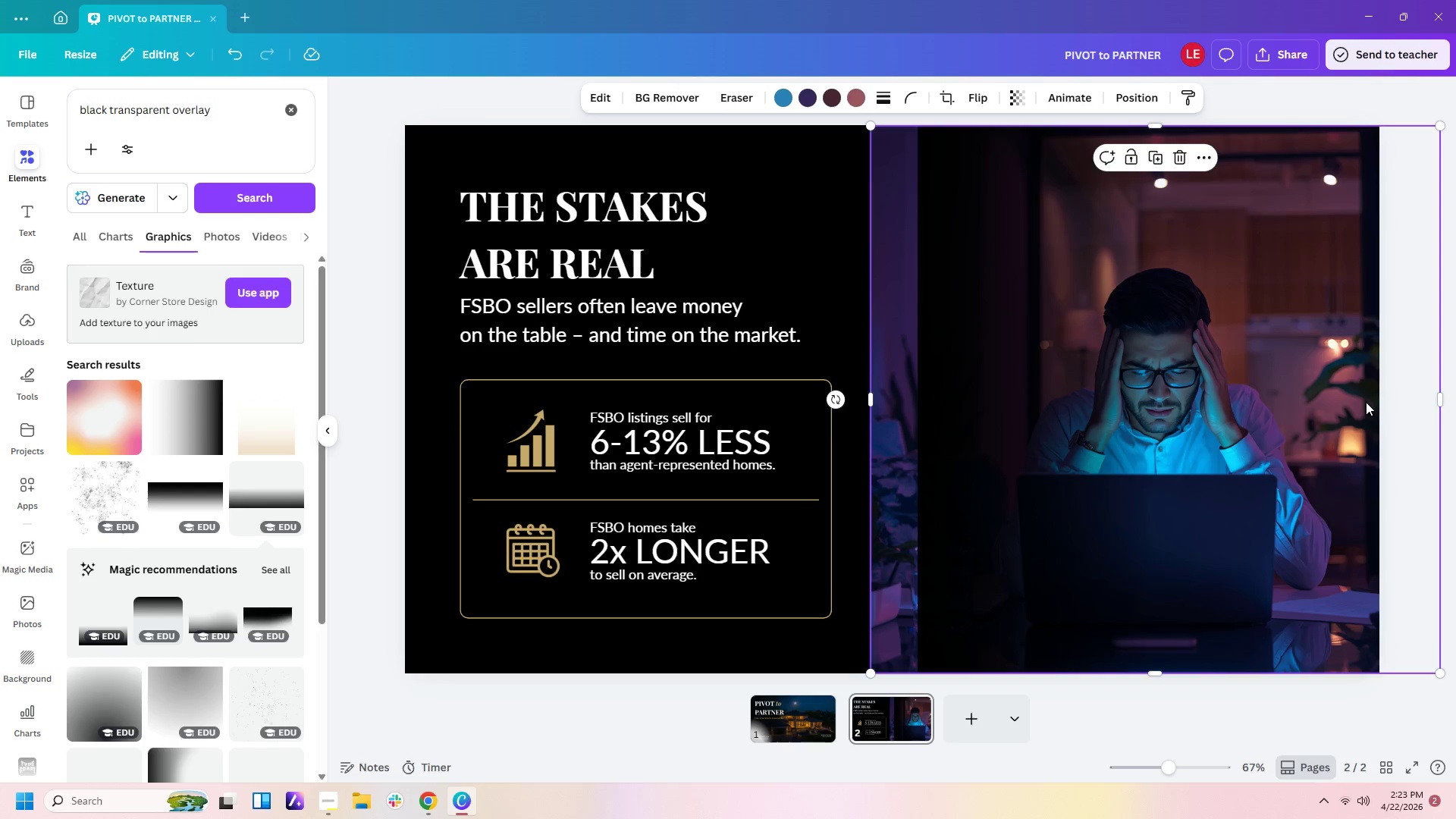 
left_click_drag(start_coordinate=[1366, 402], to_coordinate=[1302, 400])
 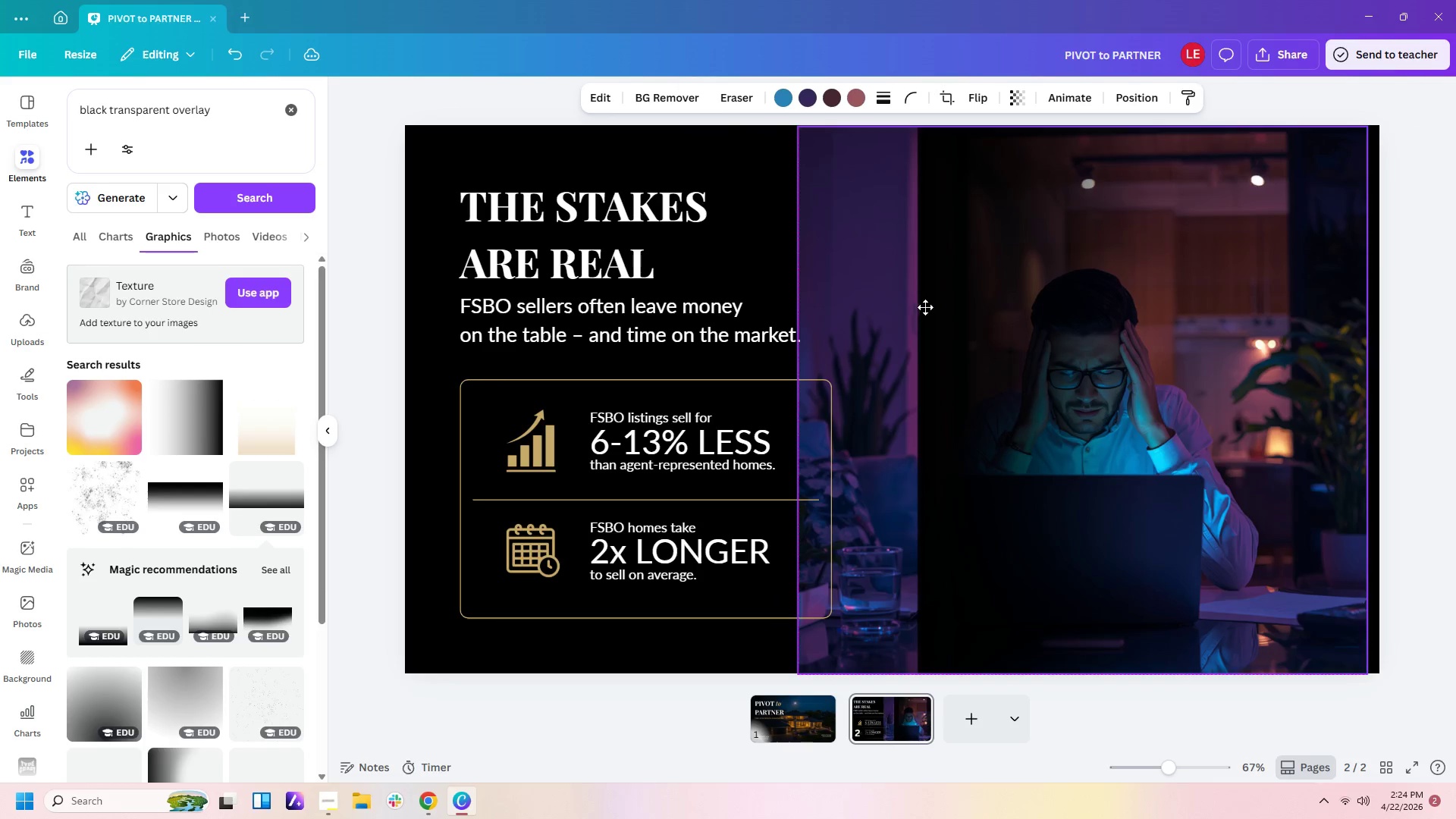 
left_click([968, 344])
 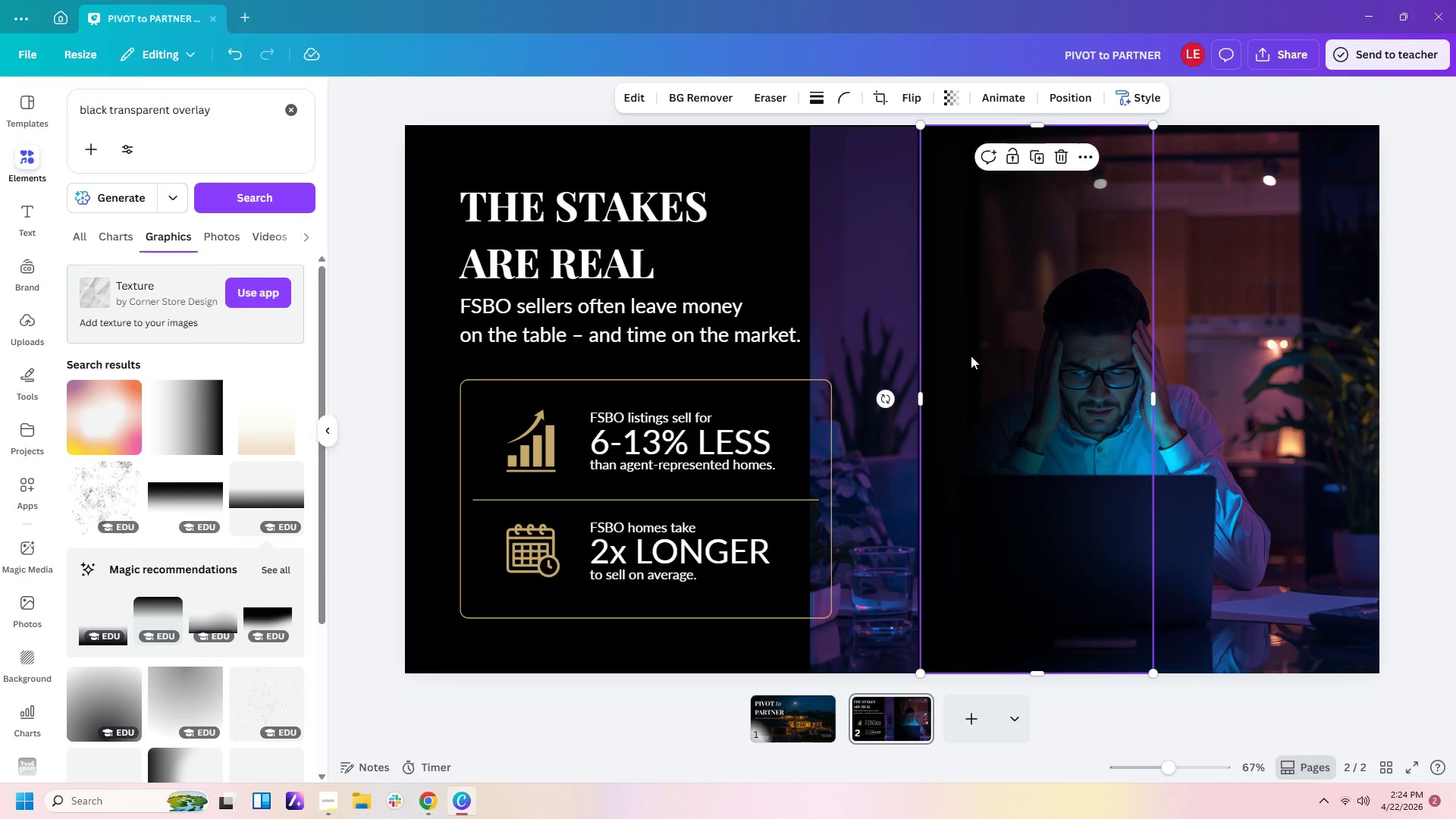 
left_click_drag(start_coordinate=[971, 356], to_coordinate=[861, 359])
 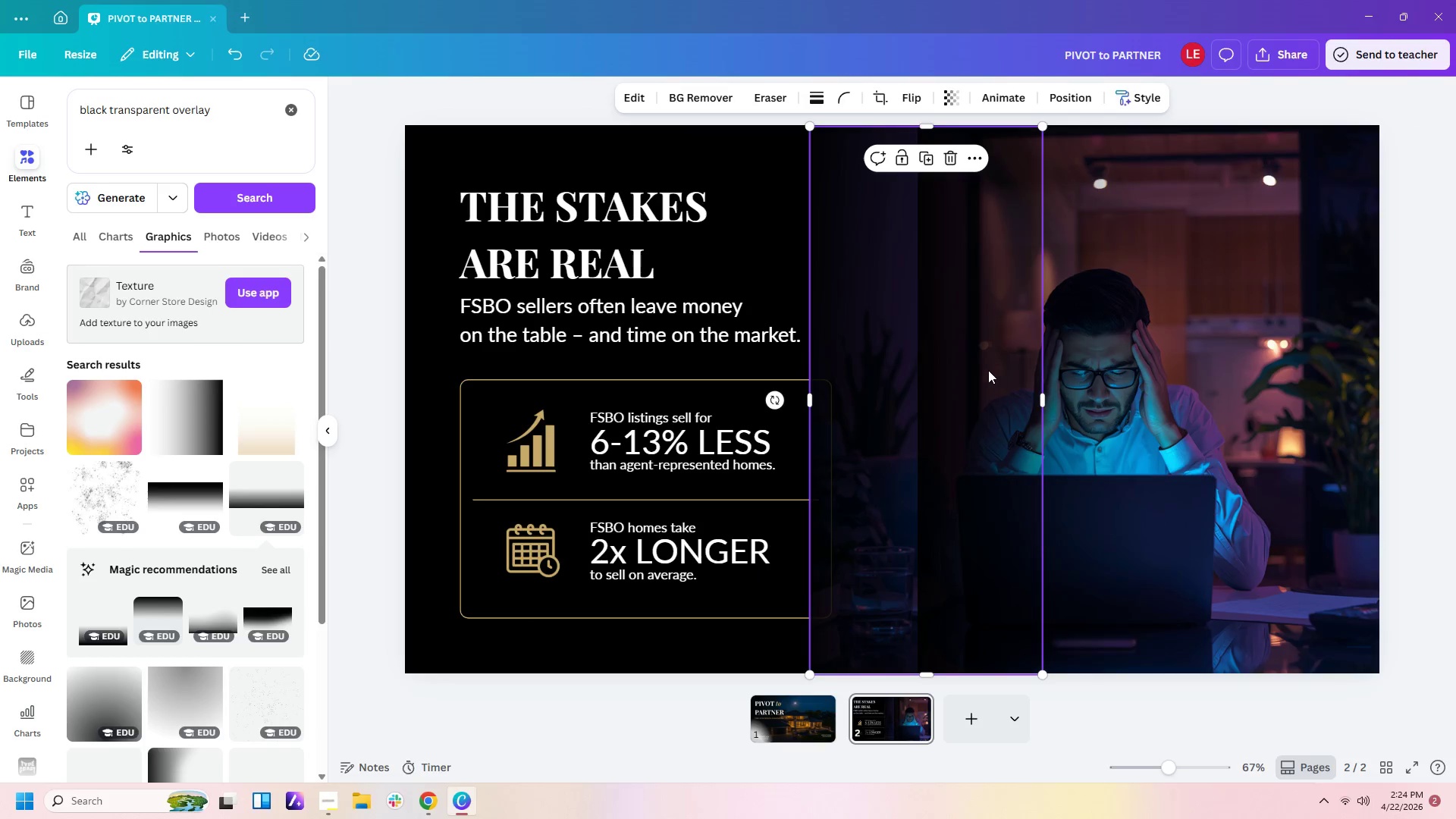 
left_click([988, 370])
 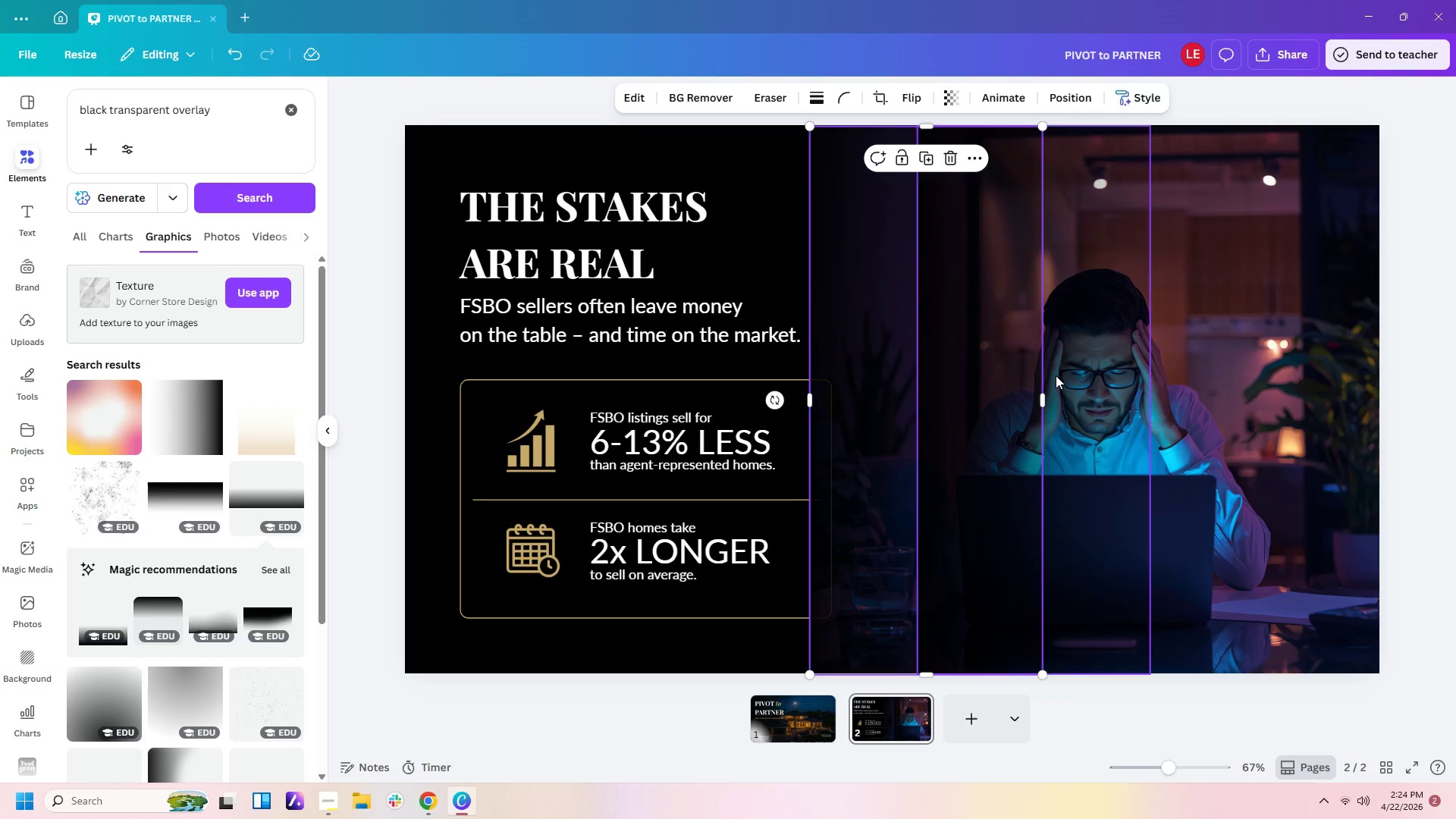 
left_click([1058, 375])
 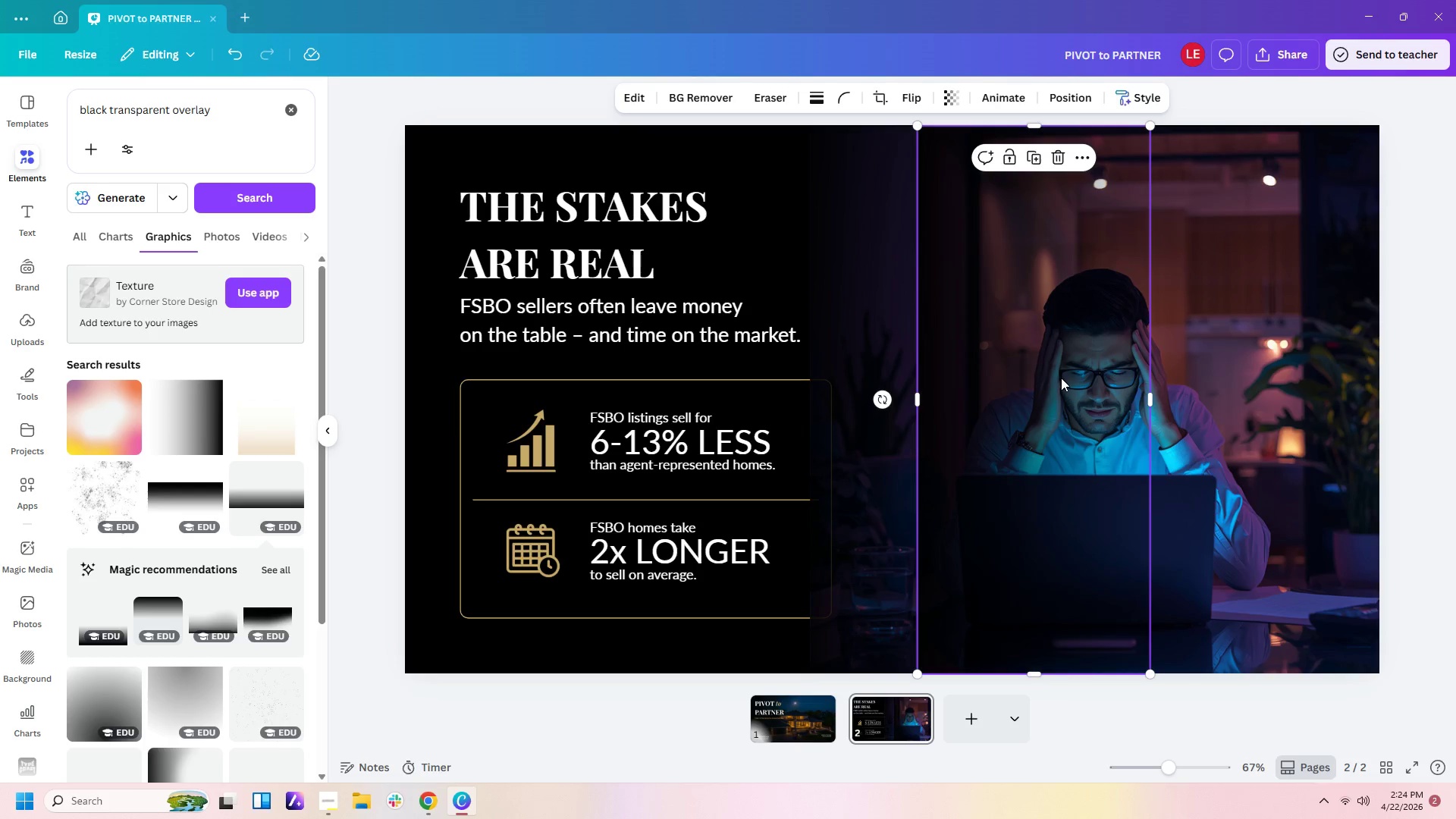 
left_click_drag(start_coordinate=[1061, 375], to_coordinate=[953, 378])
 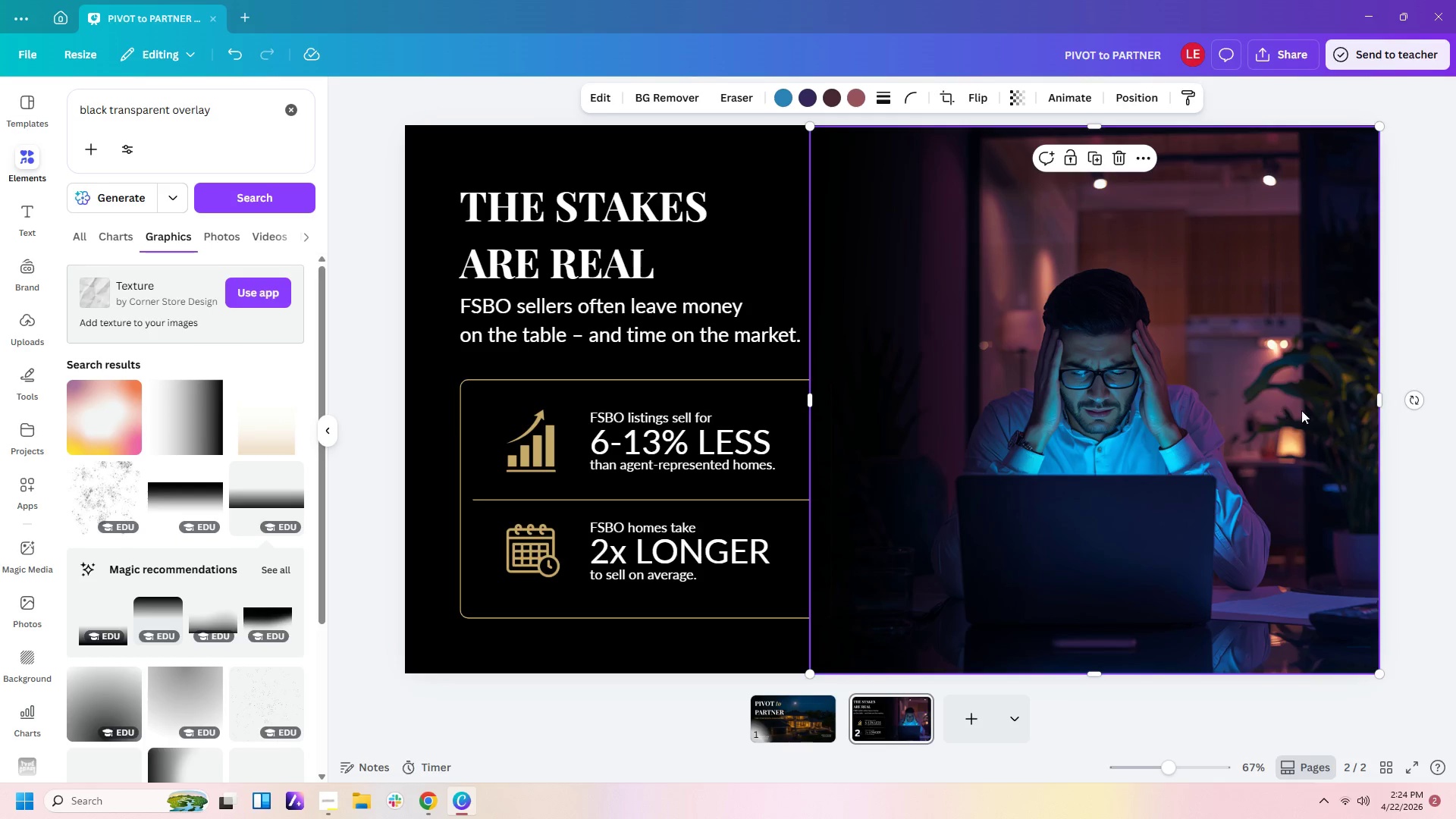 
double_click([1387, 422])
 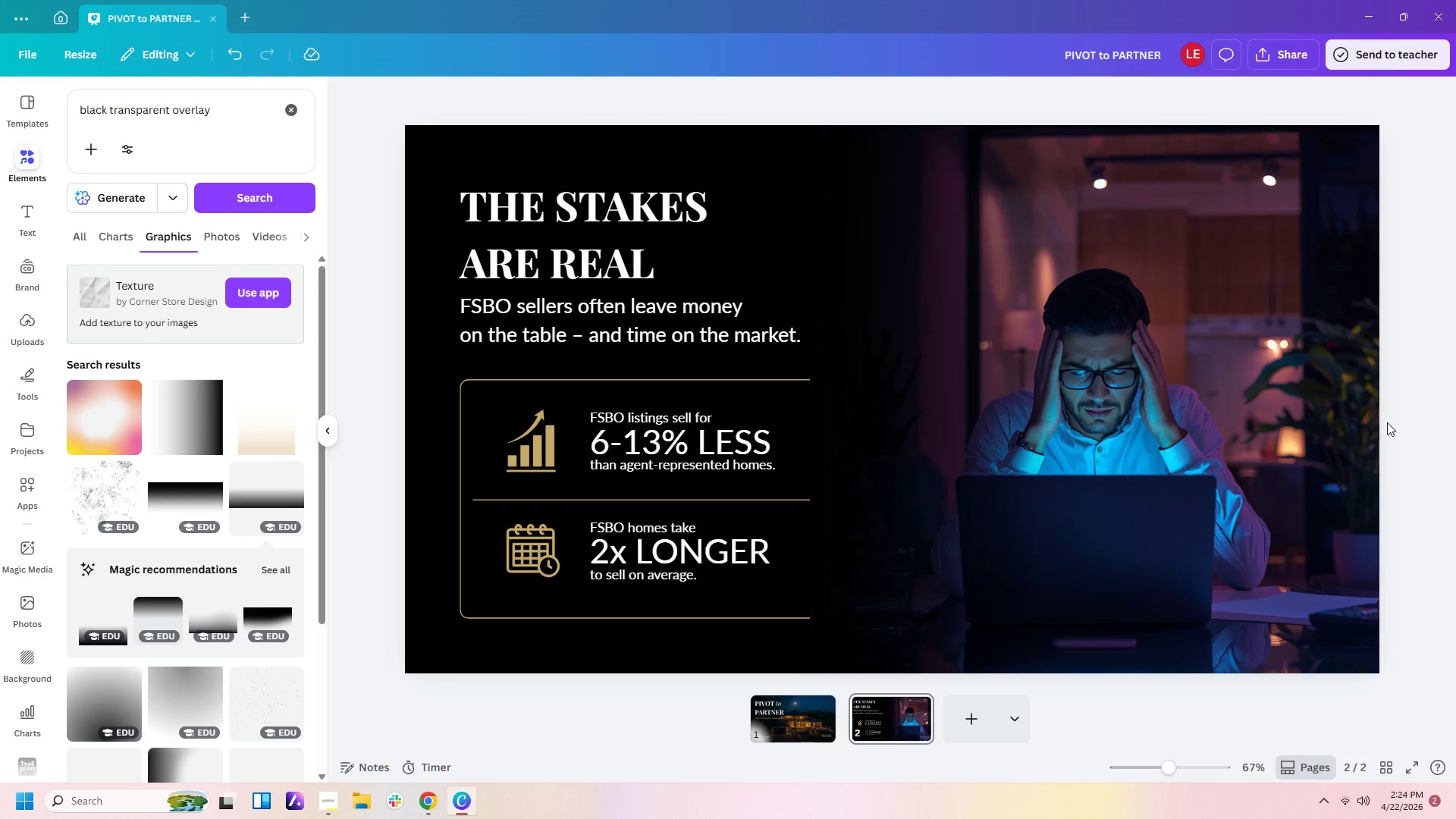 
left_click([1387, 422])
 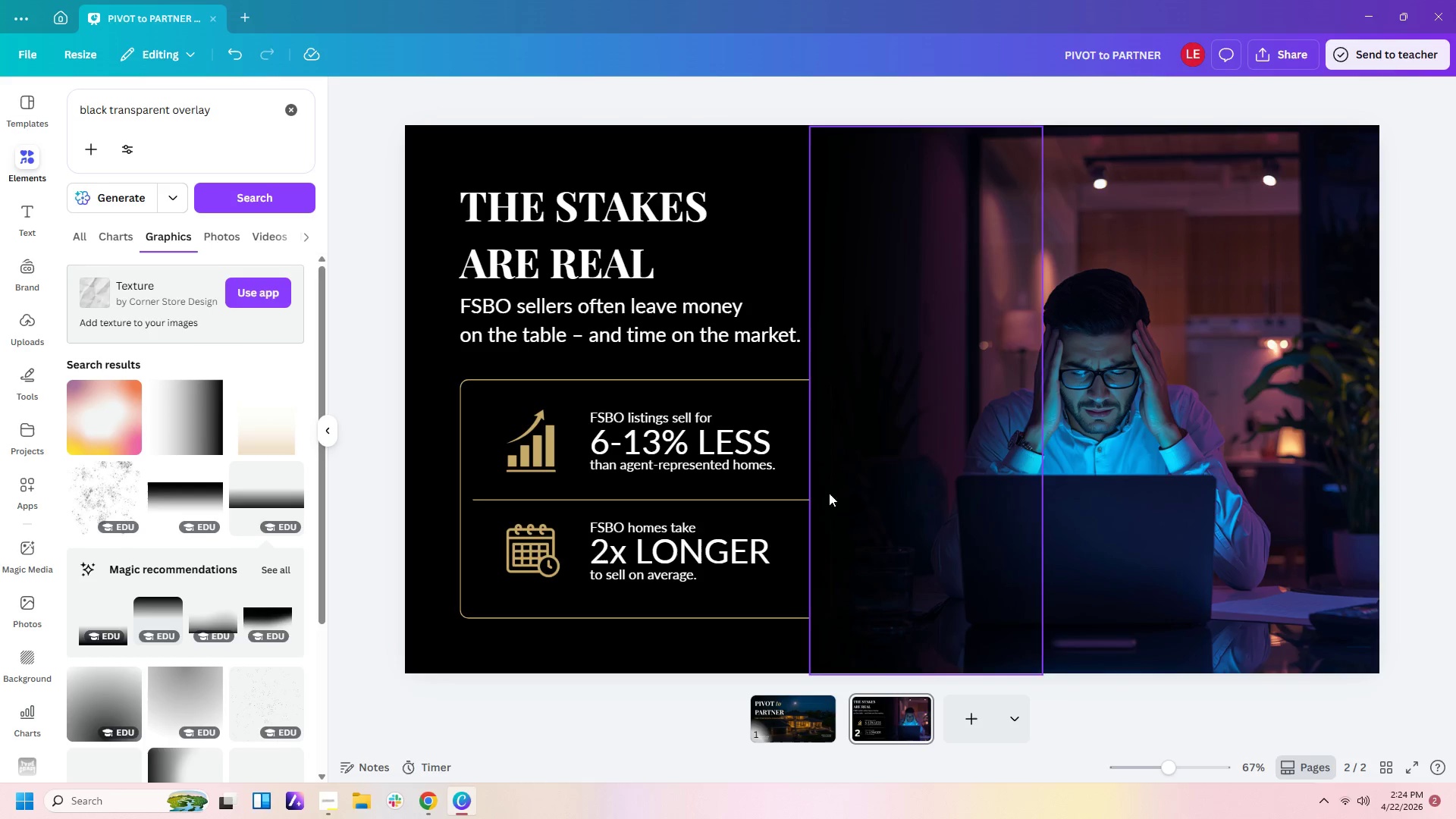 
right_click([847, 378])
 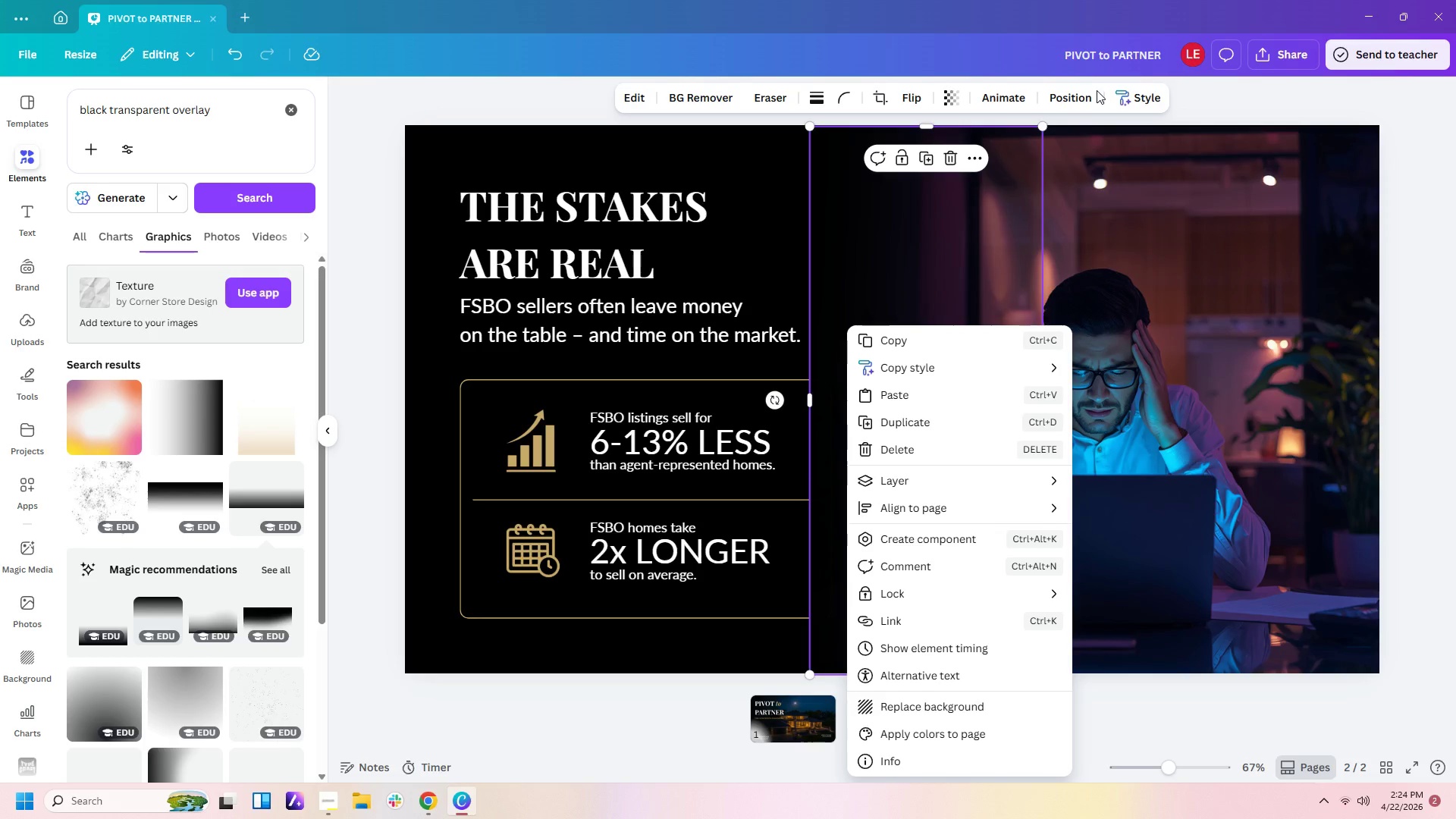 
left_click([1097, 92])
 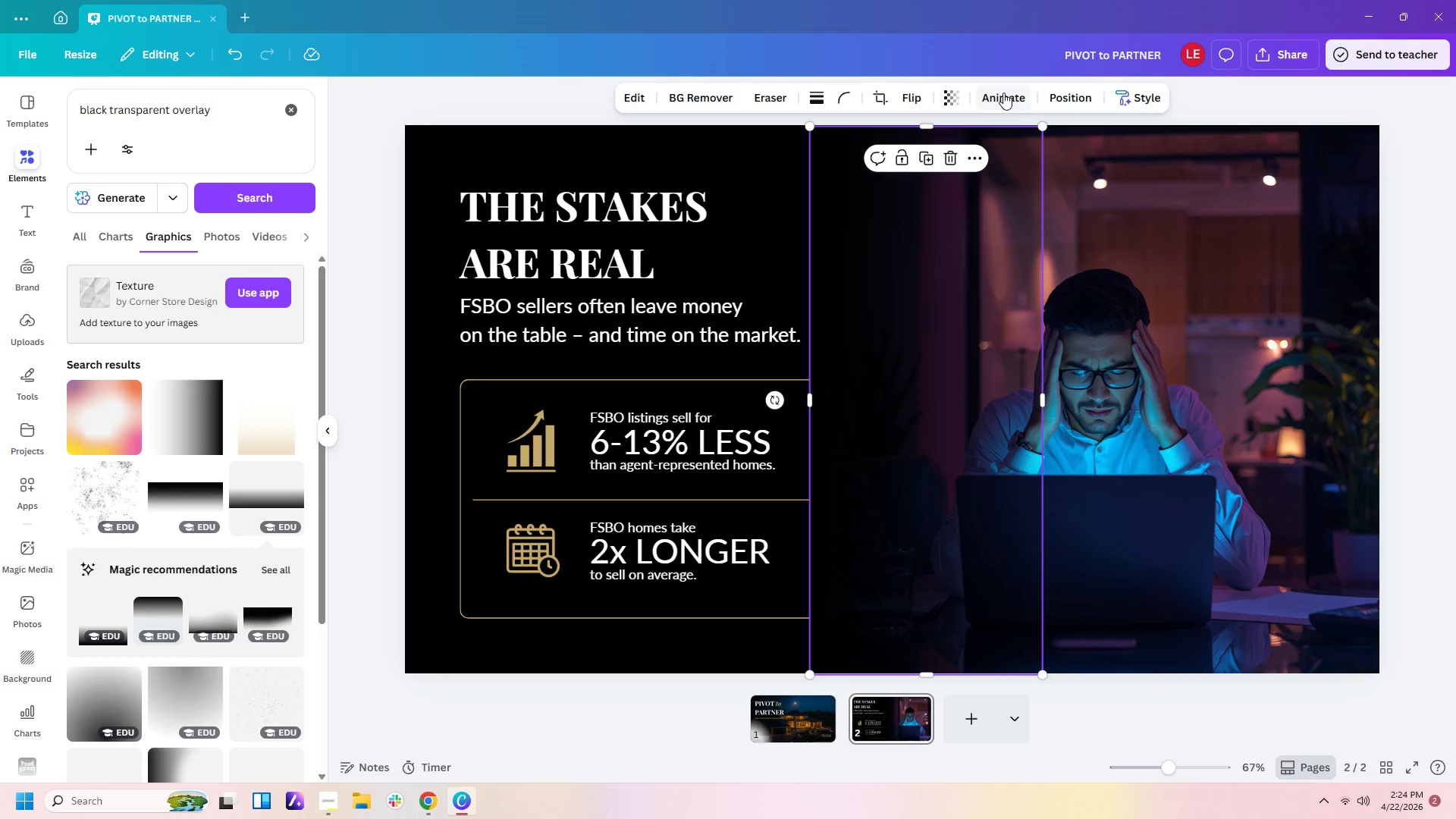 
left_click([1055, 93])
 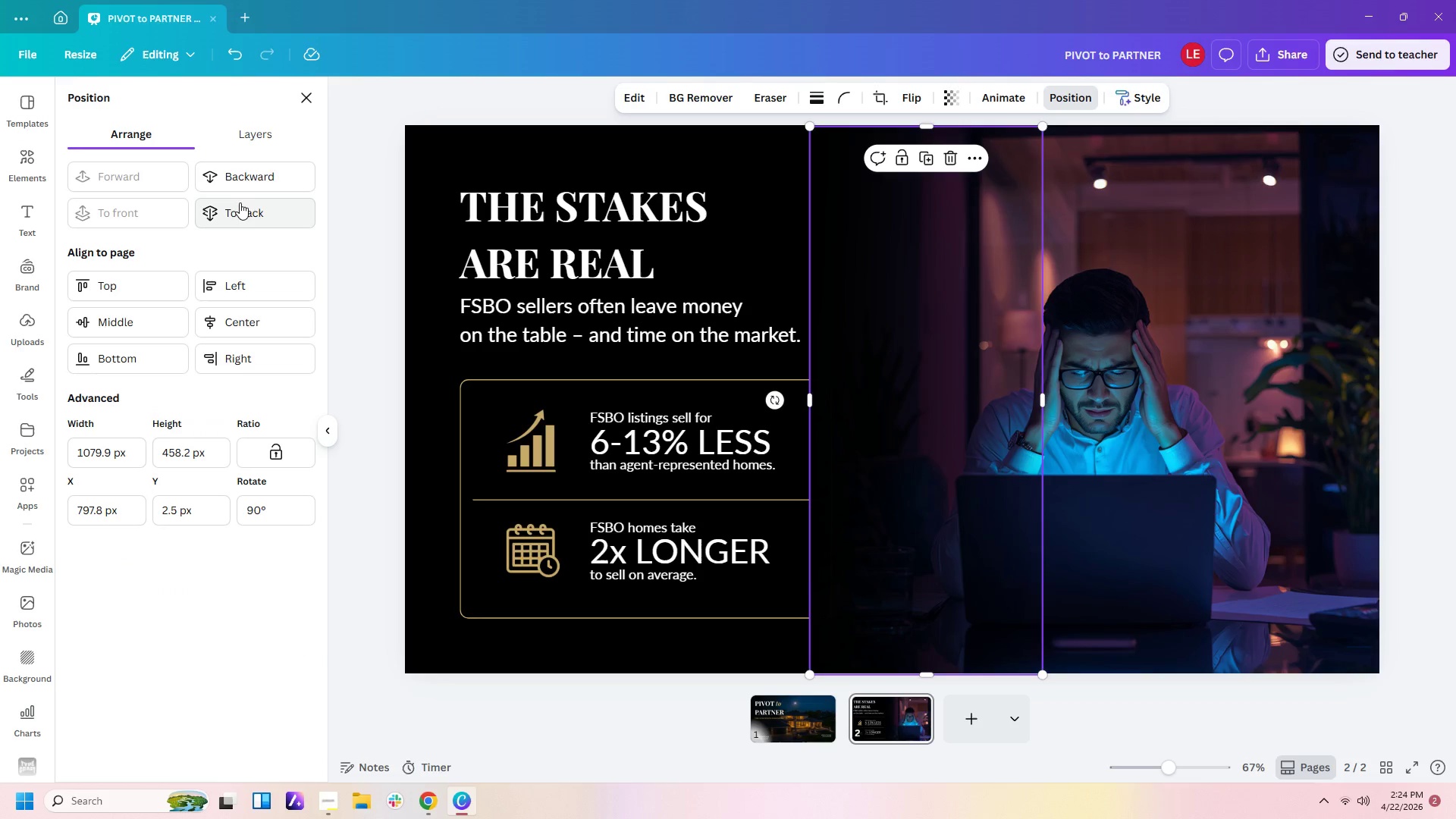 
left_click([248, 179])
 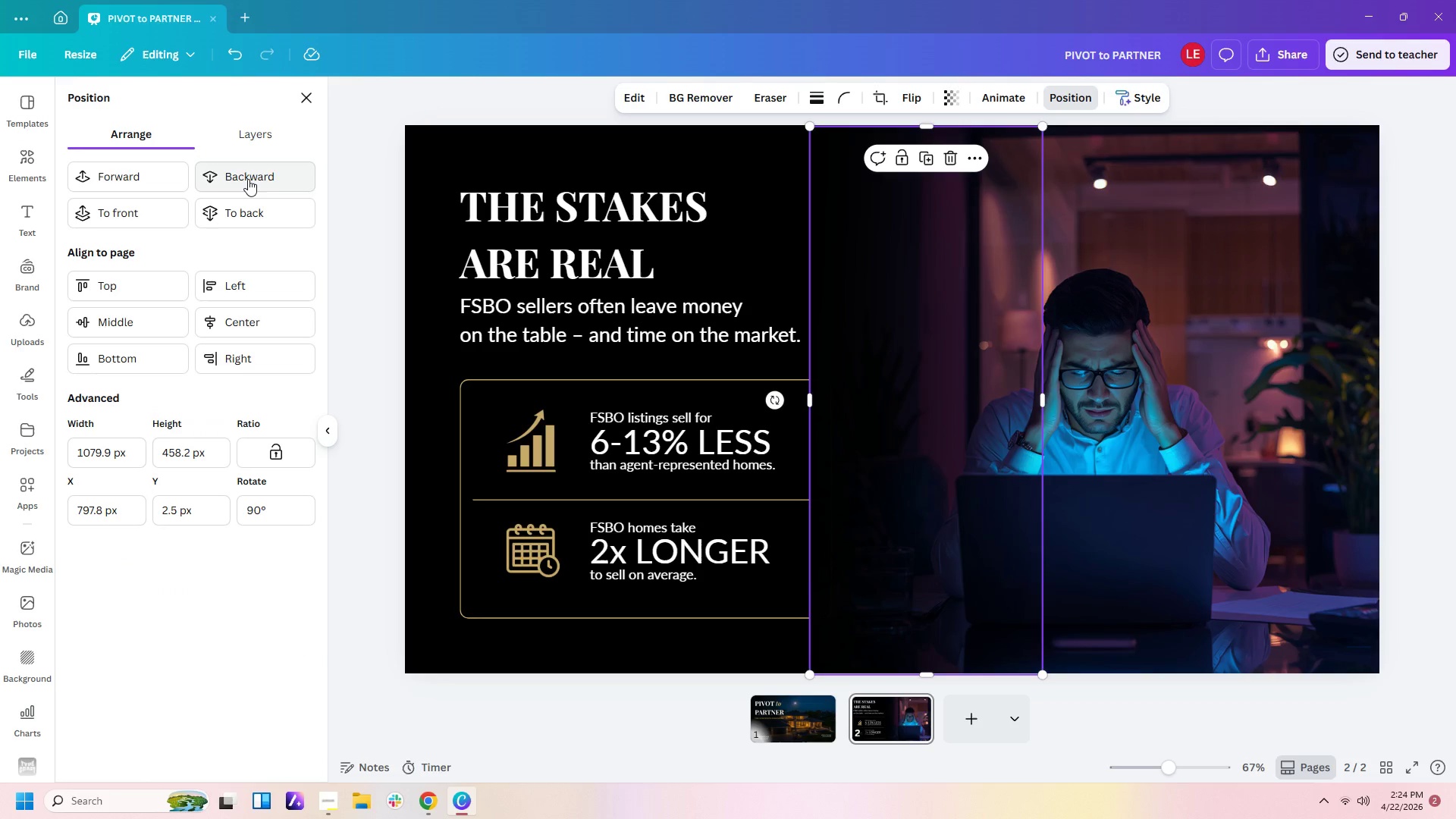 
left_click([248, 179])
 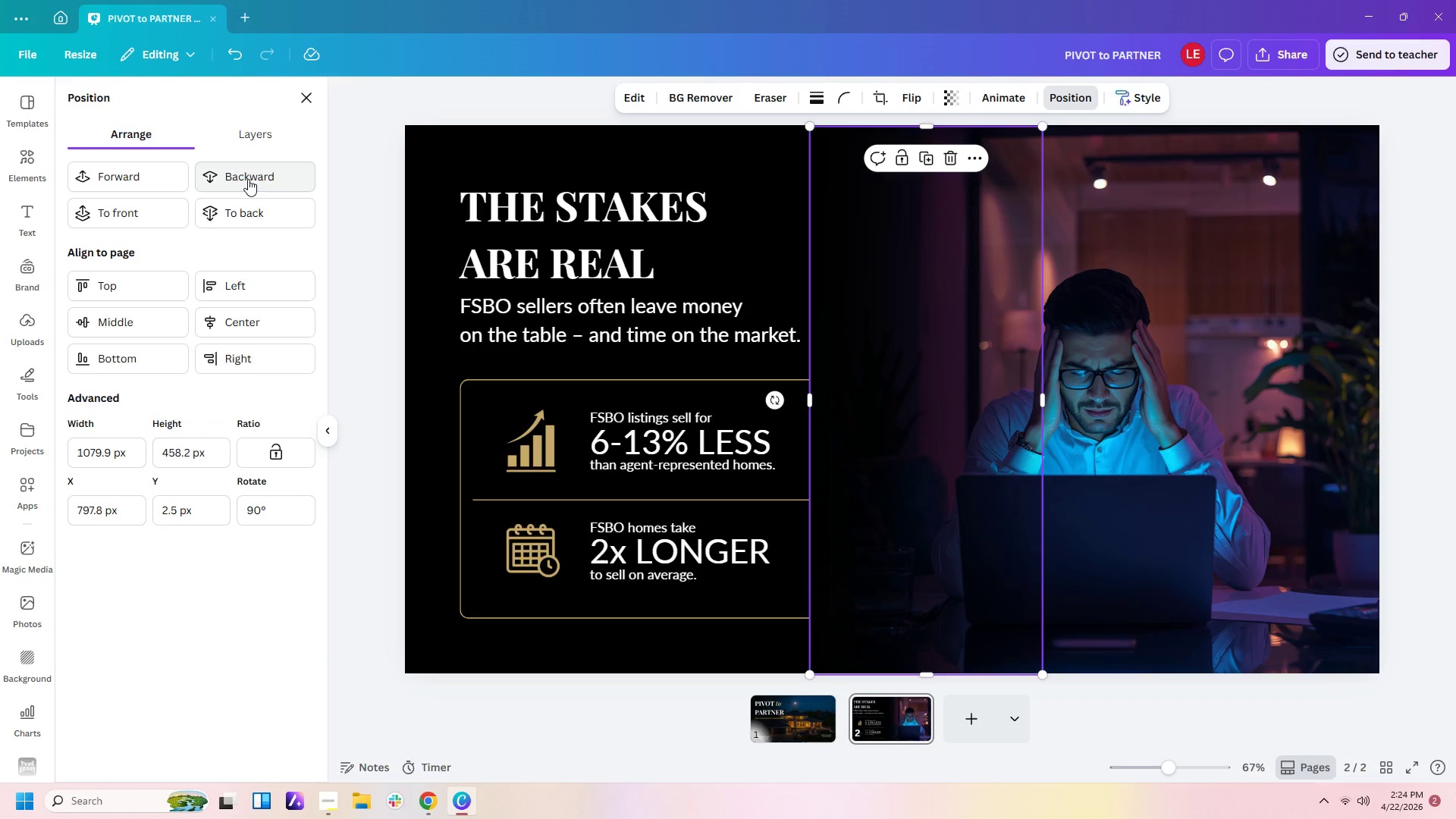 
left_click([248, 179])
 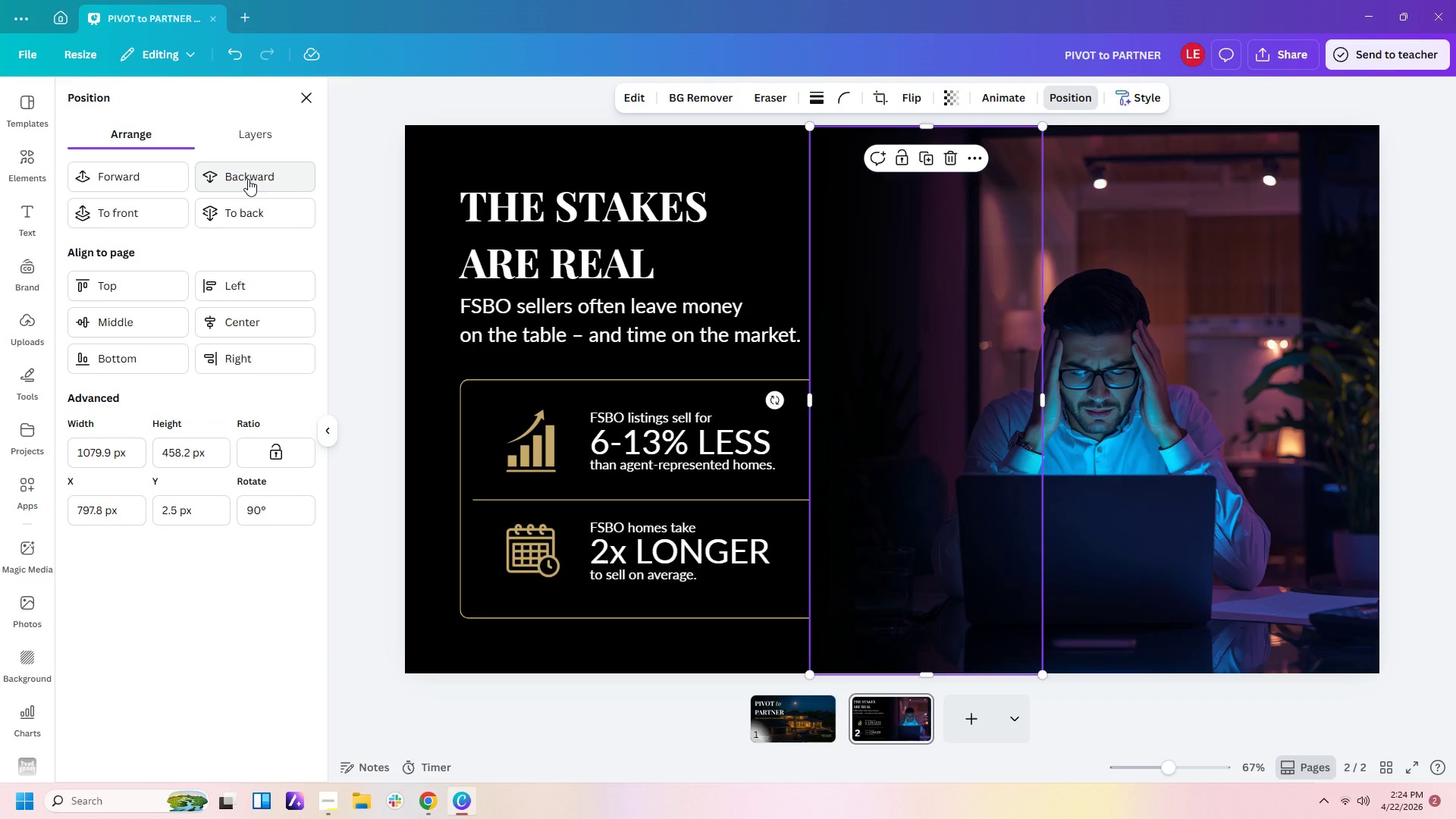 
left_click([248, 179])
 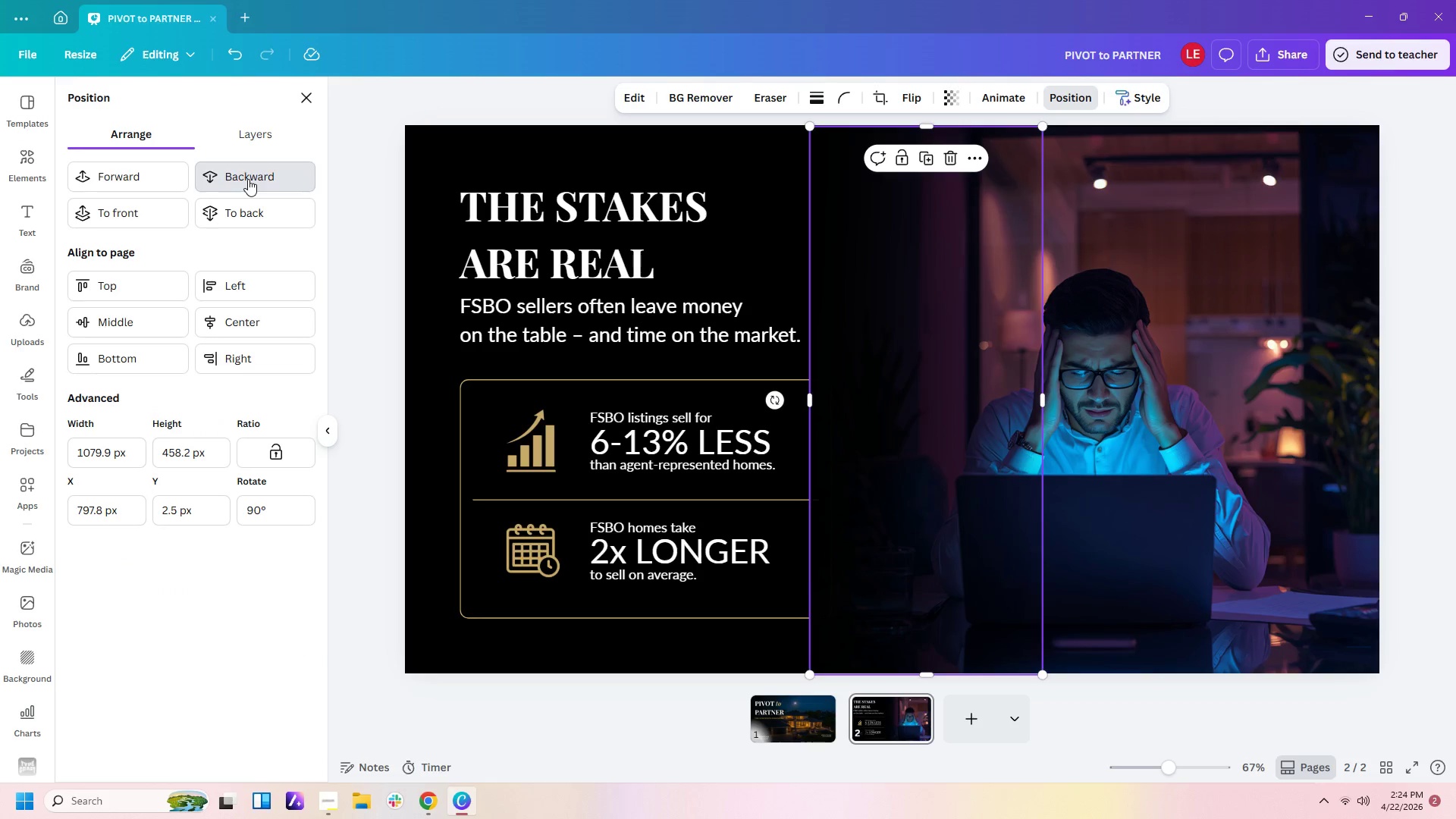 
double_click([248, 179])
 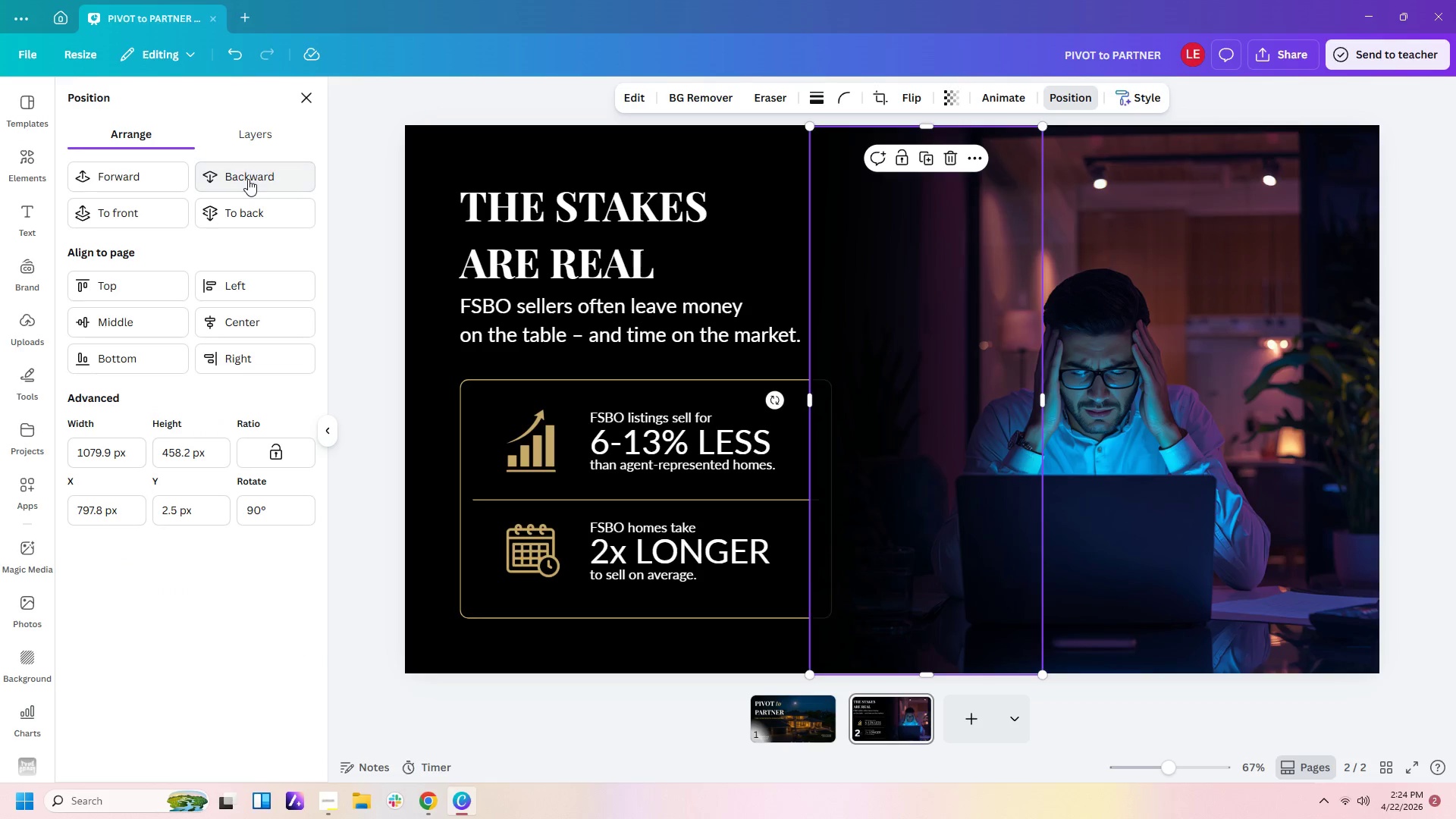 
triple_click([248, 179])
 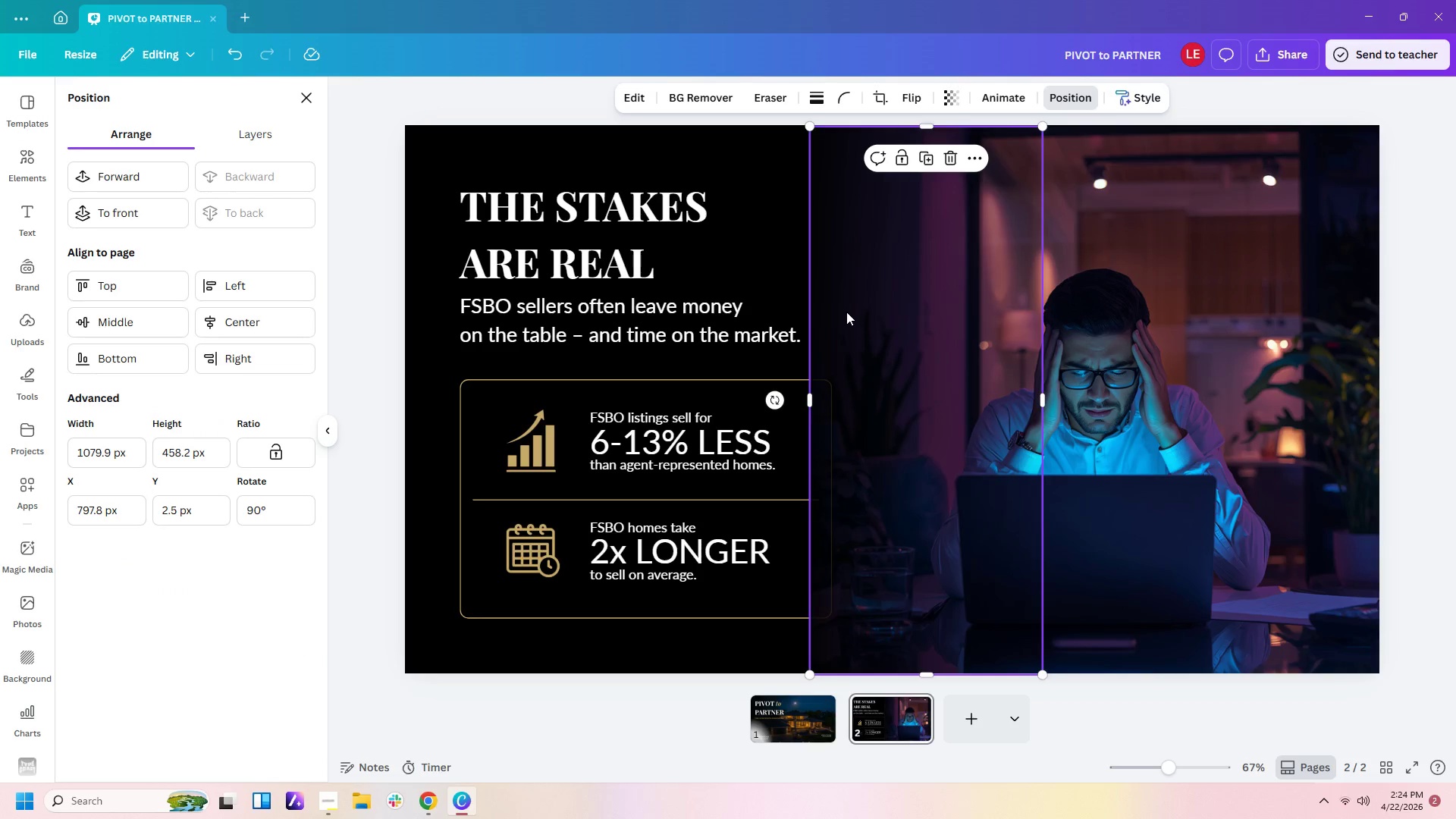 
left_click([845, 306])
 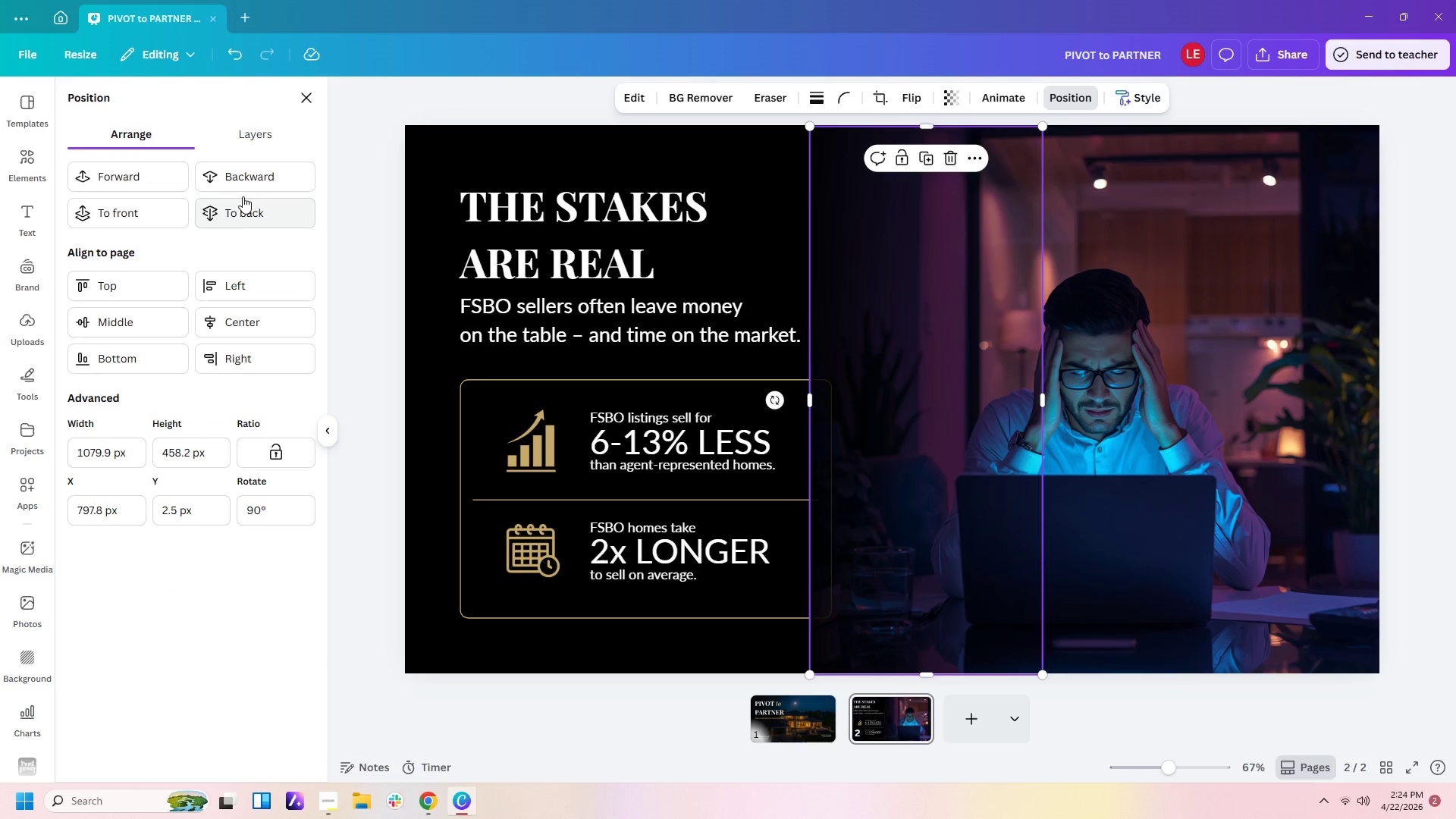 
left_click([243, 182])
 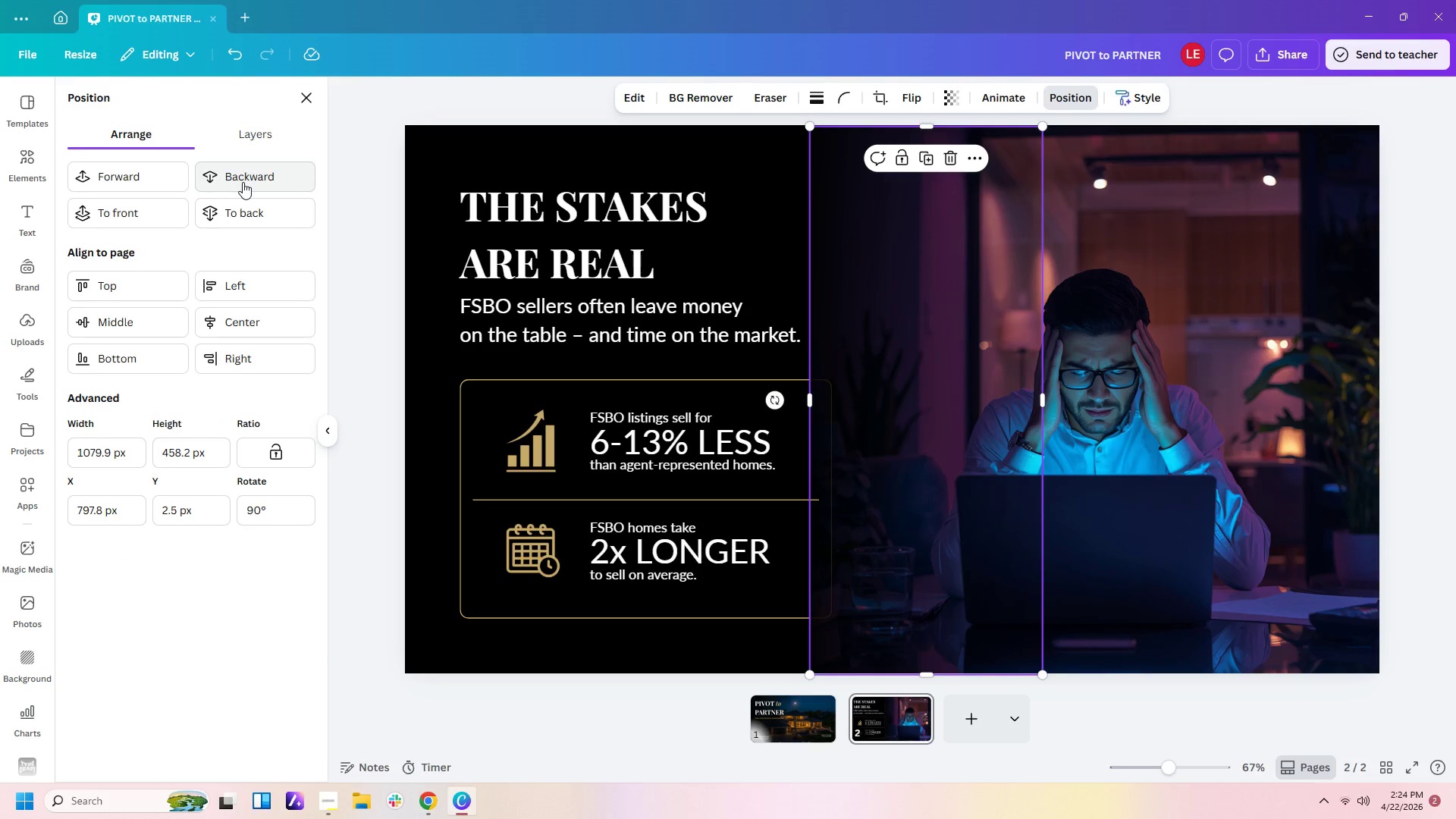 
left_click([243, 182])
 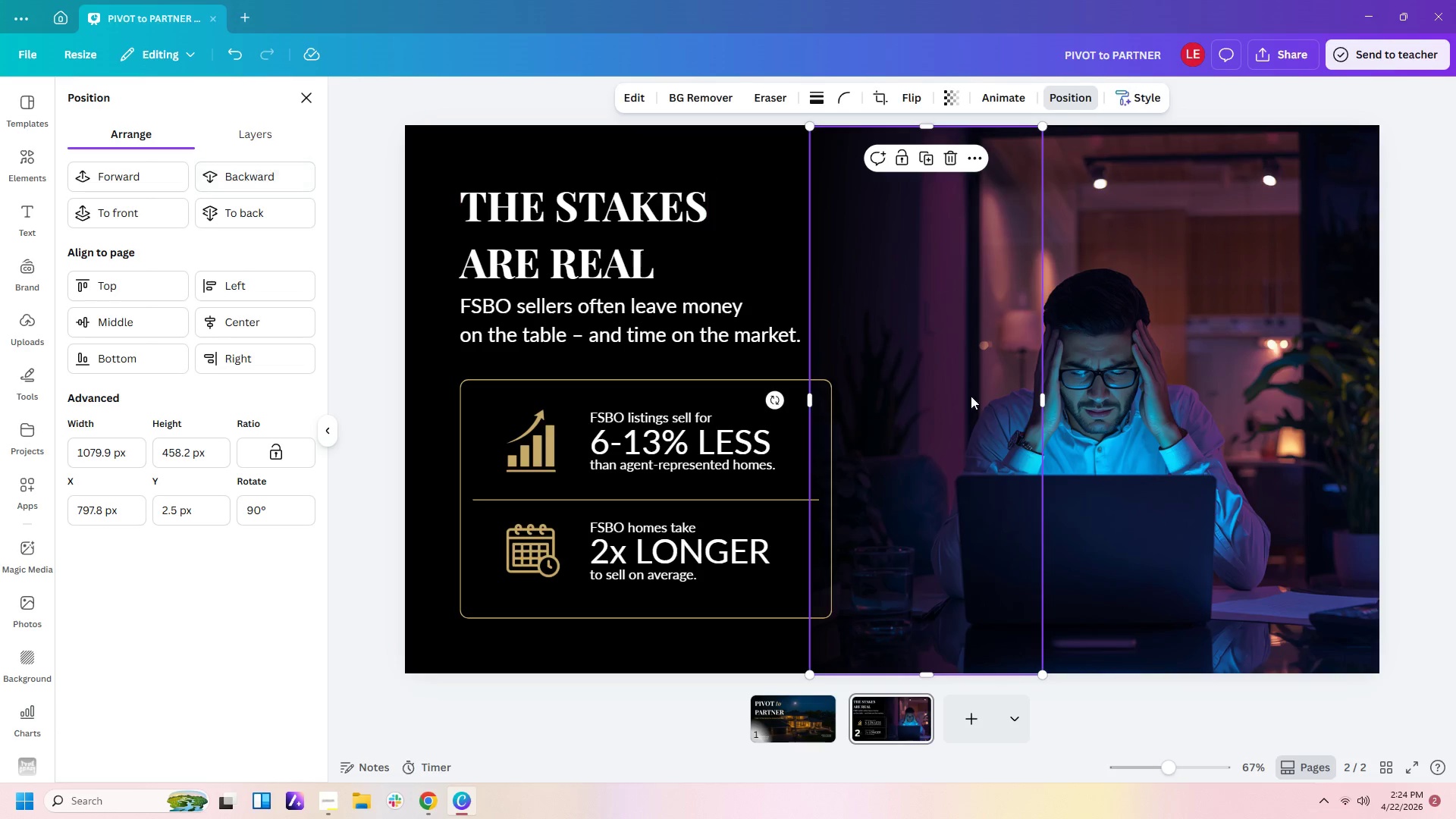 
left_click([1116, 425])
 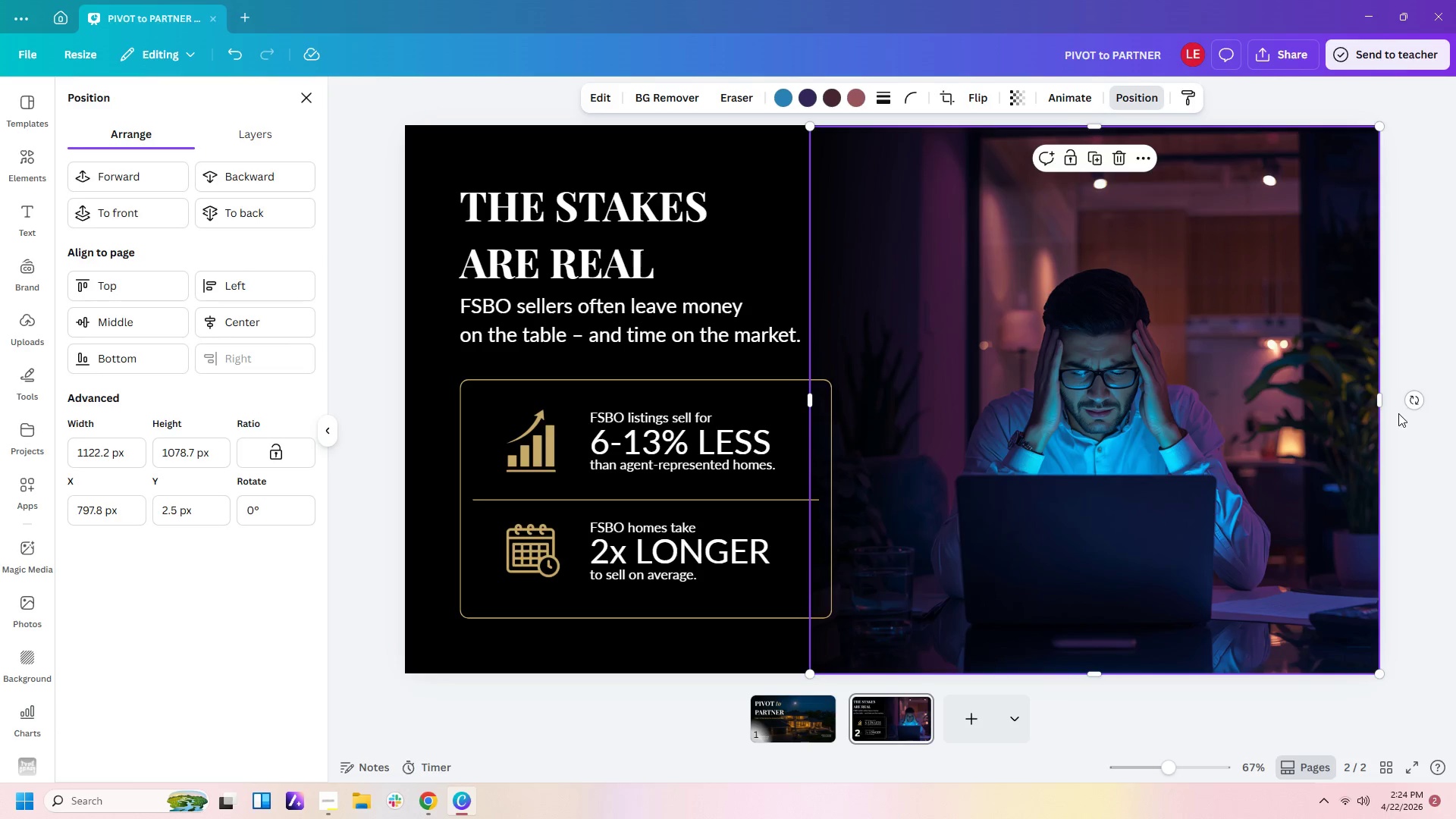 
double_click([1417, 445])
 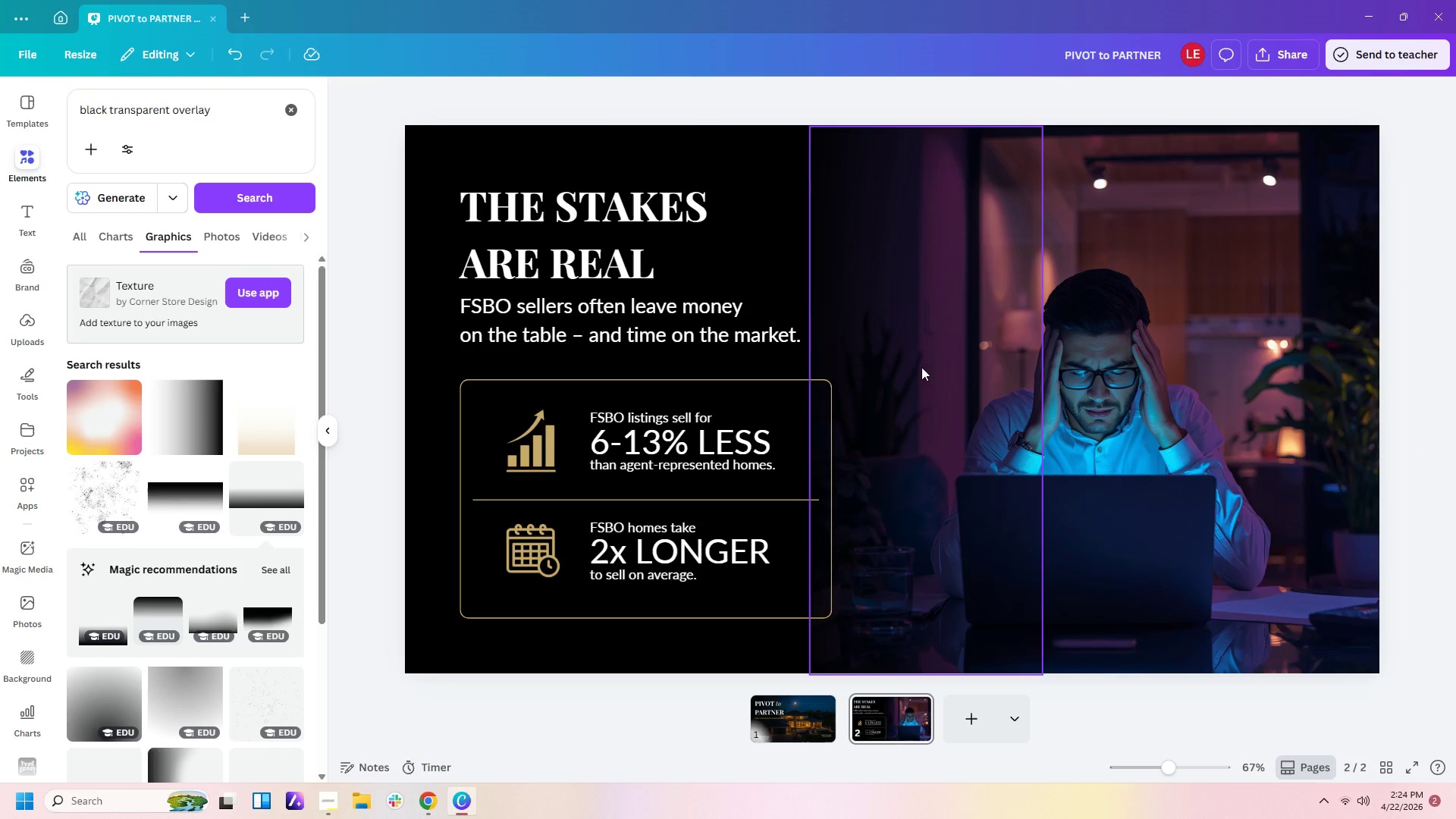 
left_click_drag(start_coordinate=[880, 350], to_coordinate=[873, 350])
 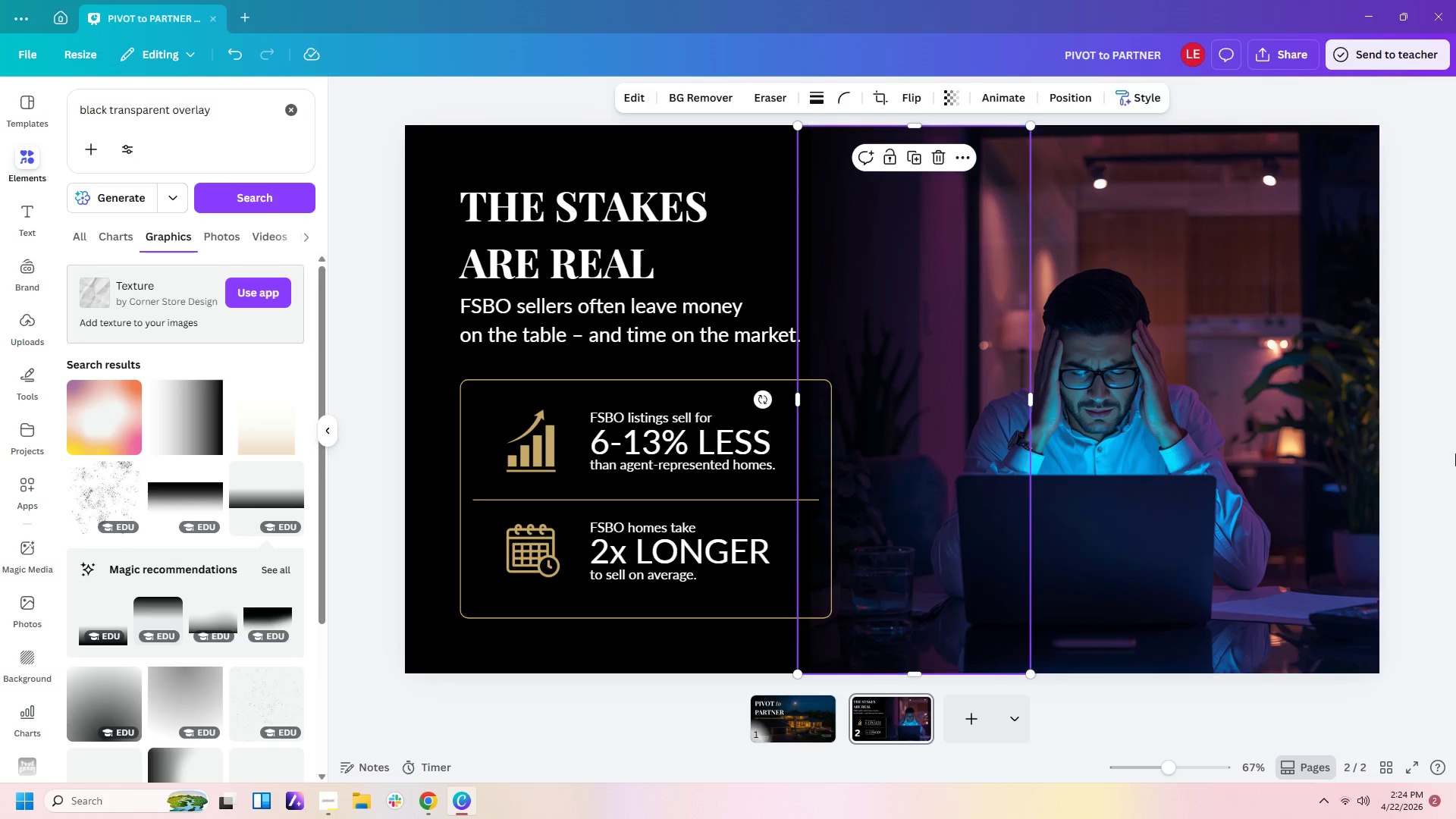 
left_click([1455, 453])
 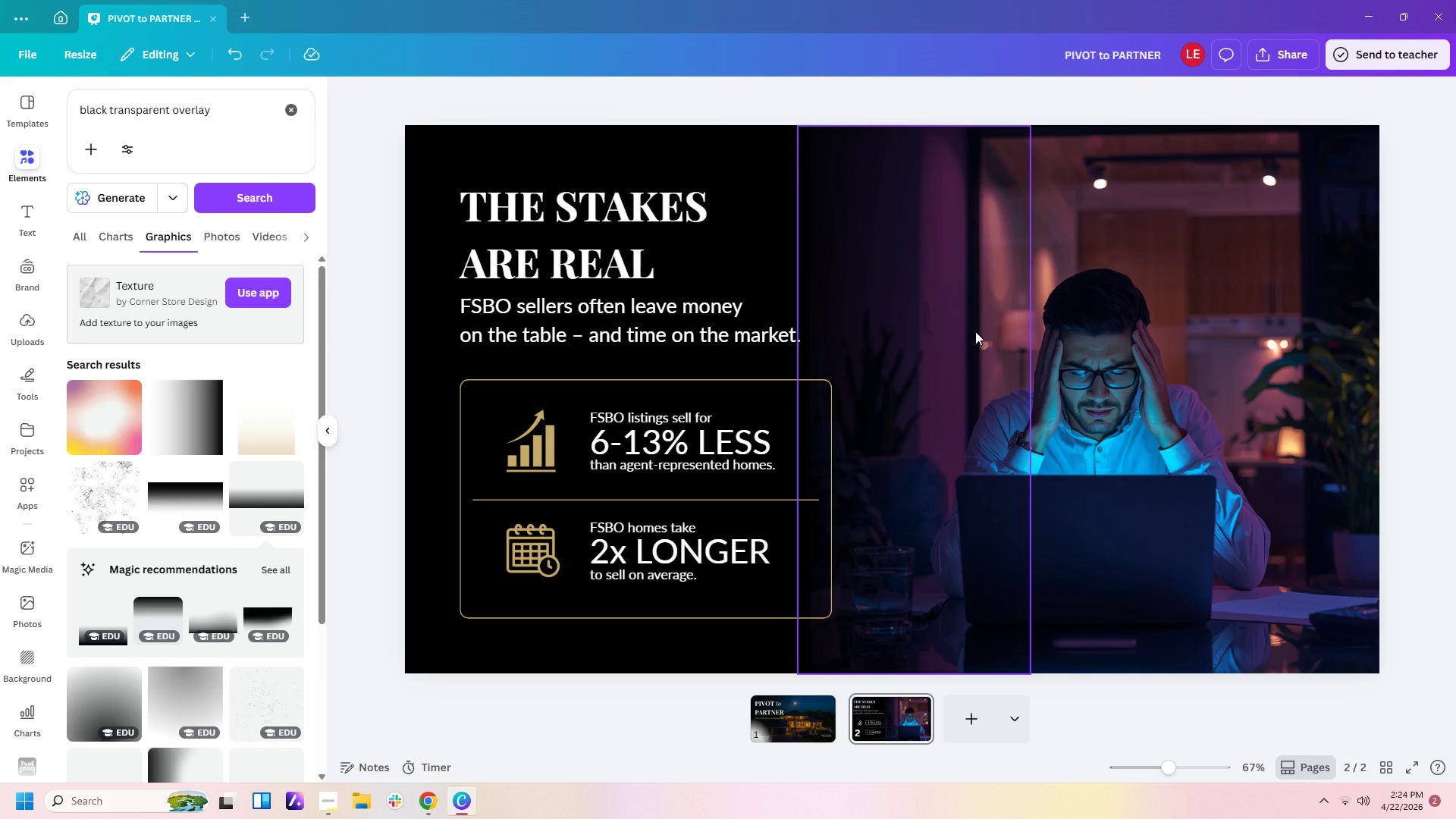 
left_click_drag(start_coordinate=[975, 331], to_coordinate=[984, 331])
 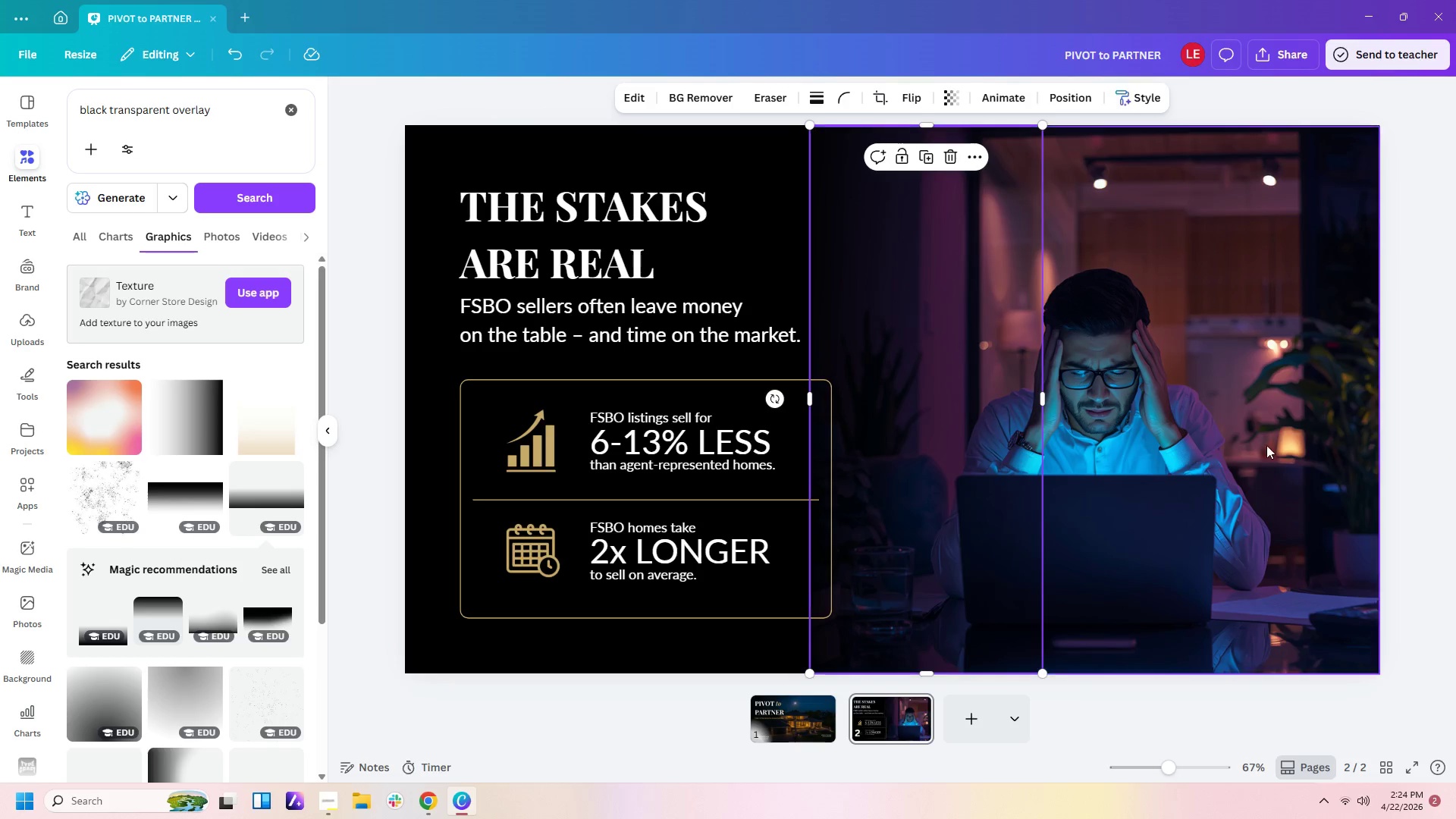 
double_click([1287, 450])
 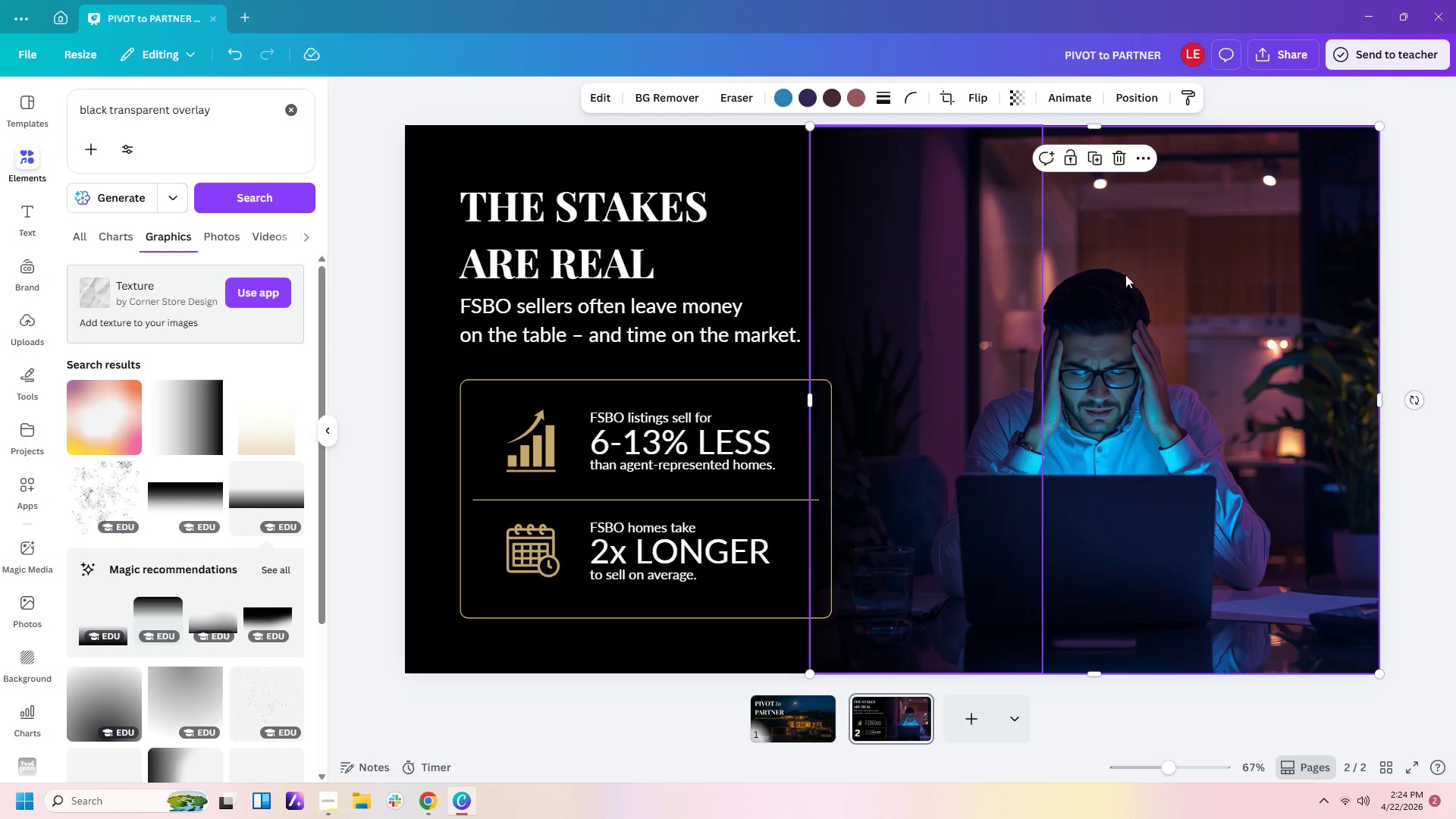 
left_click([1238, 228])
 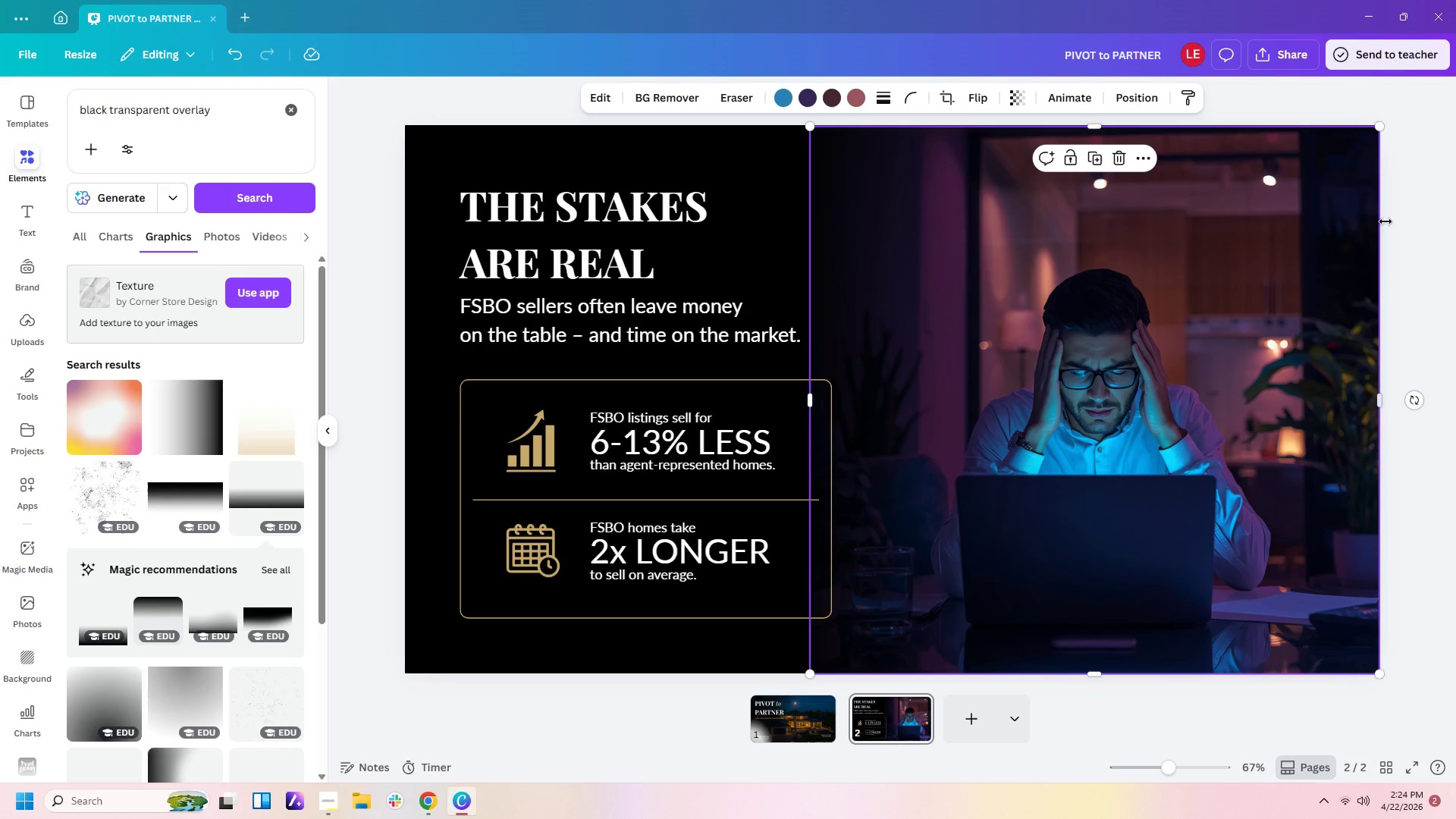 
left_click([1404, 231])
 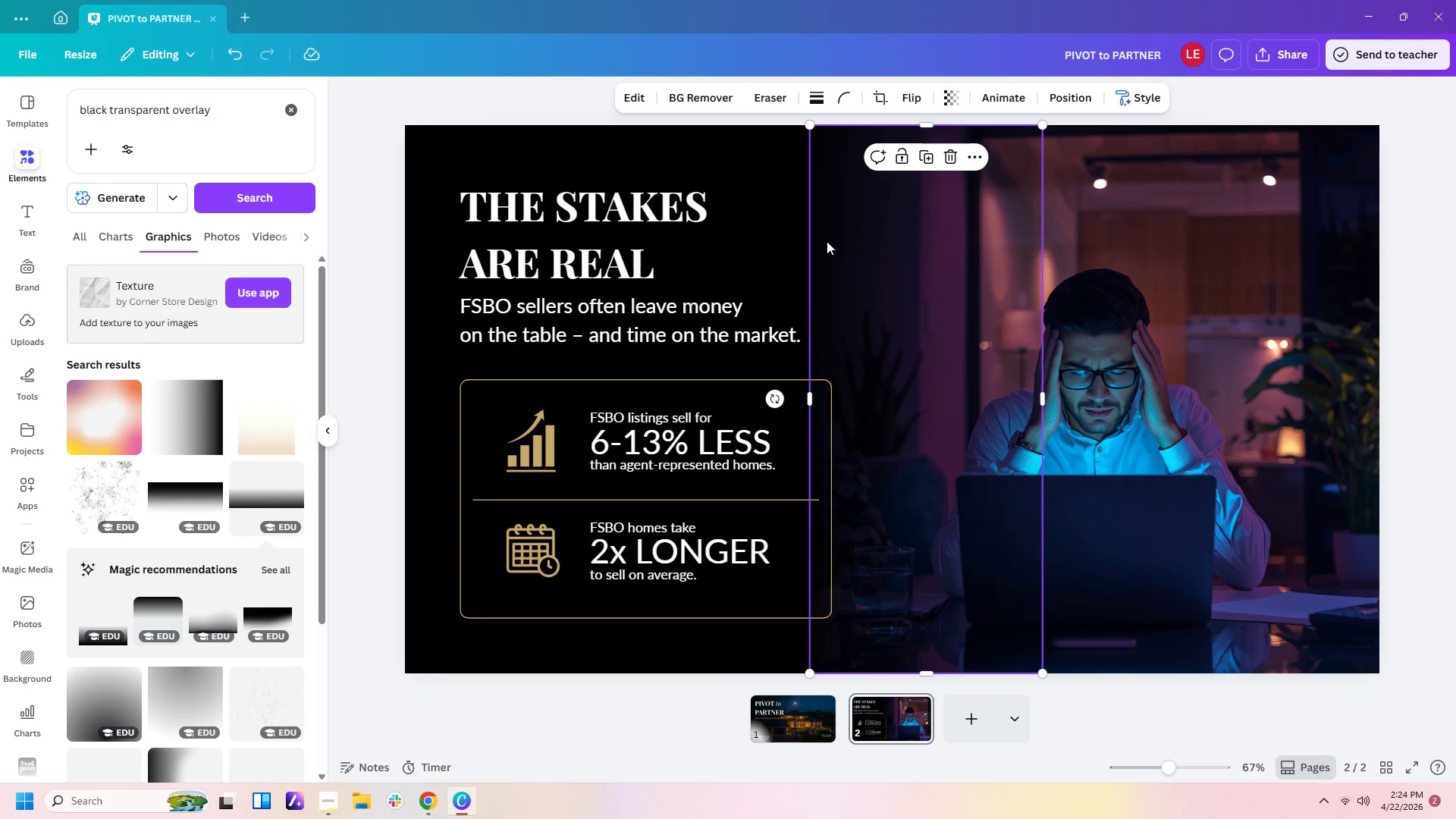 
left_click_drag(start_coordinate=[827, 241], to_coordinate=[858, 241])
 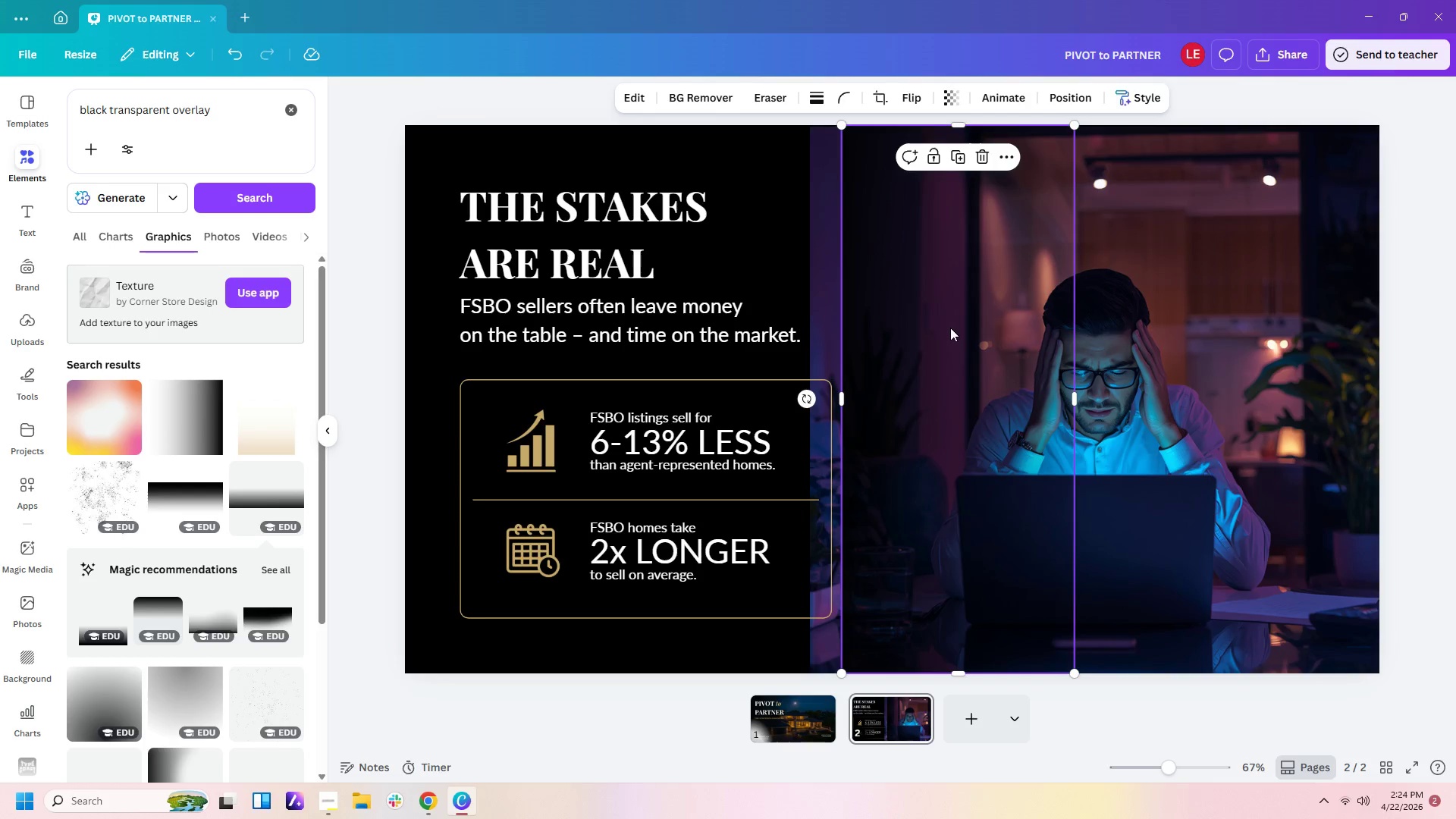 
left_click_drag(start_coordinate=[939, 328], to_coordinate=[1015, 334])
 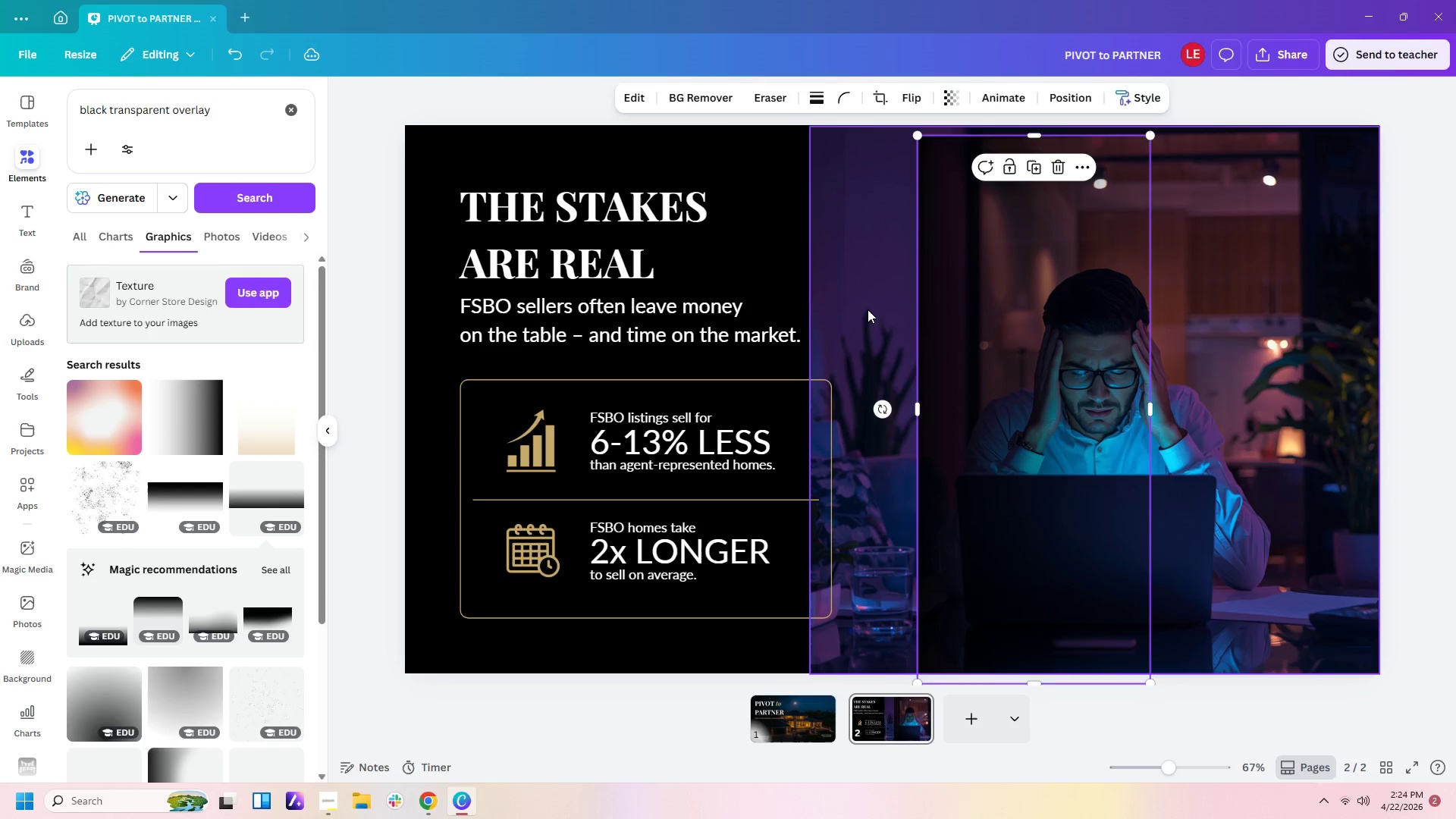 
left_click([868, 309])
 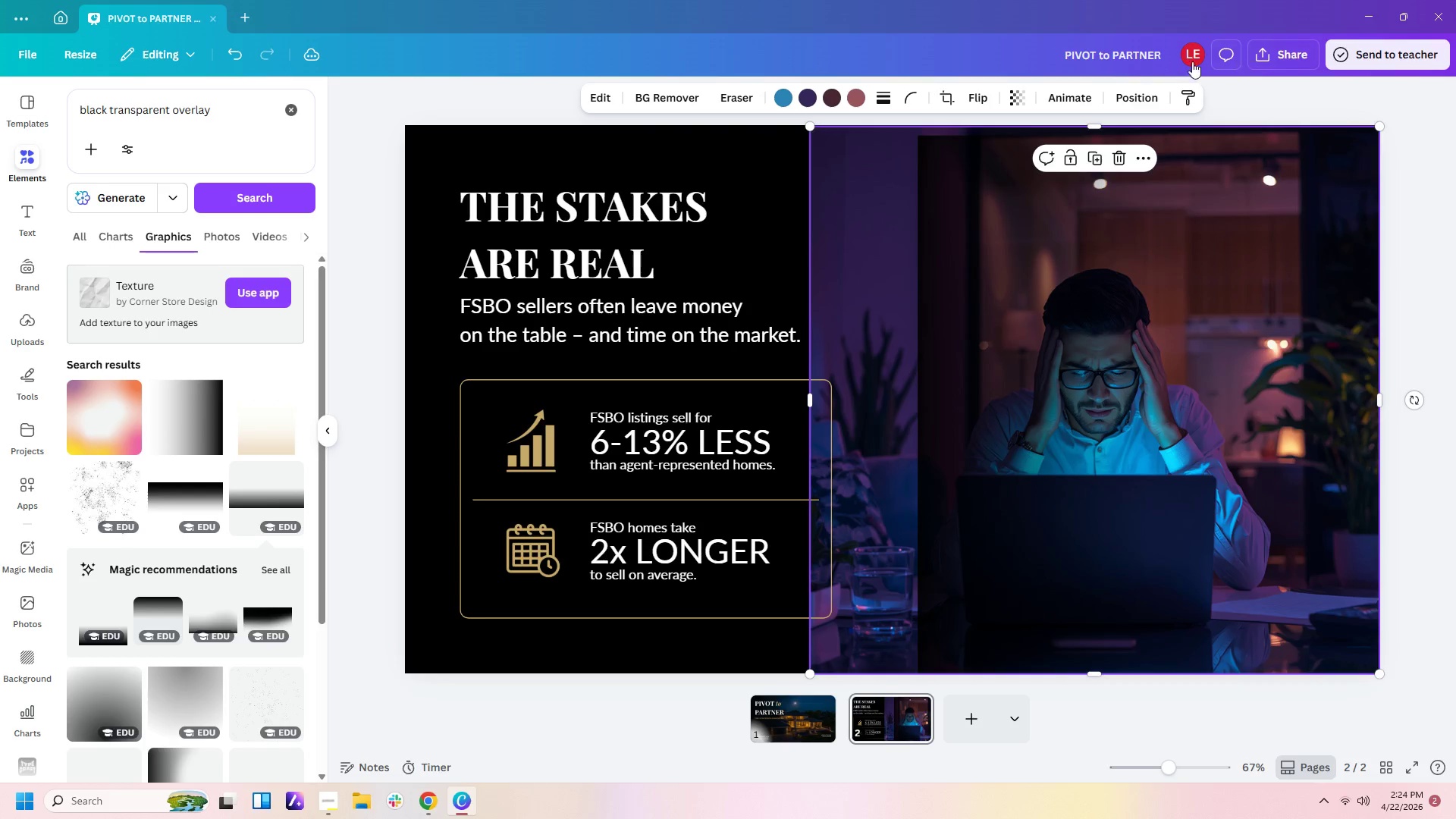 
left_click([1128, 102])
 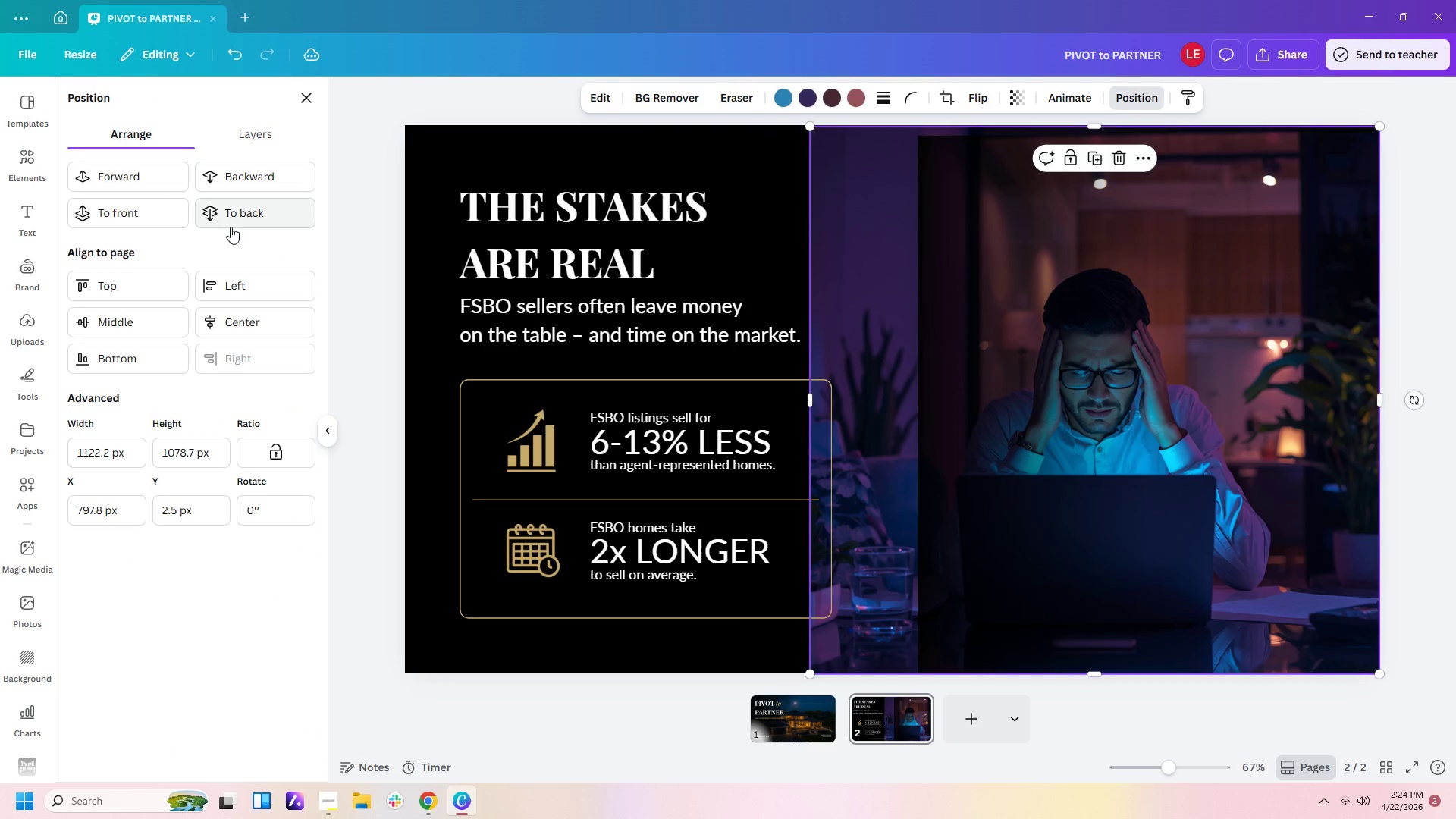 
left_click([231, 228])
 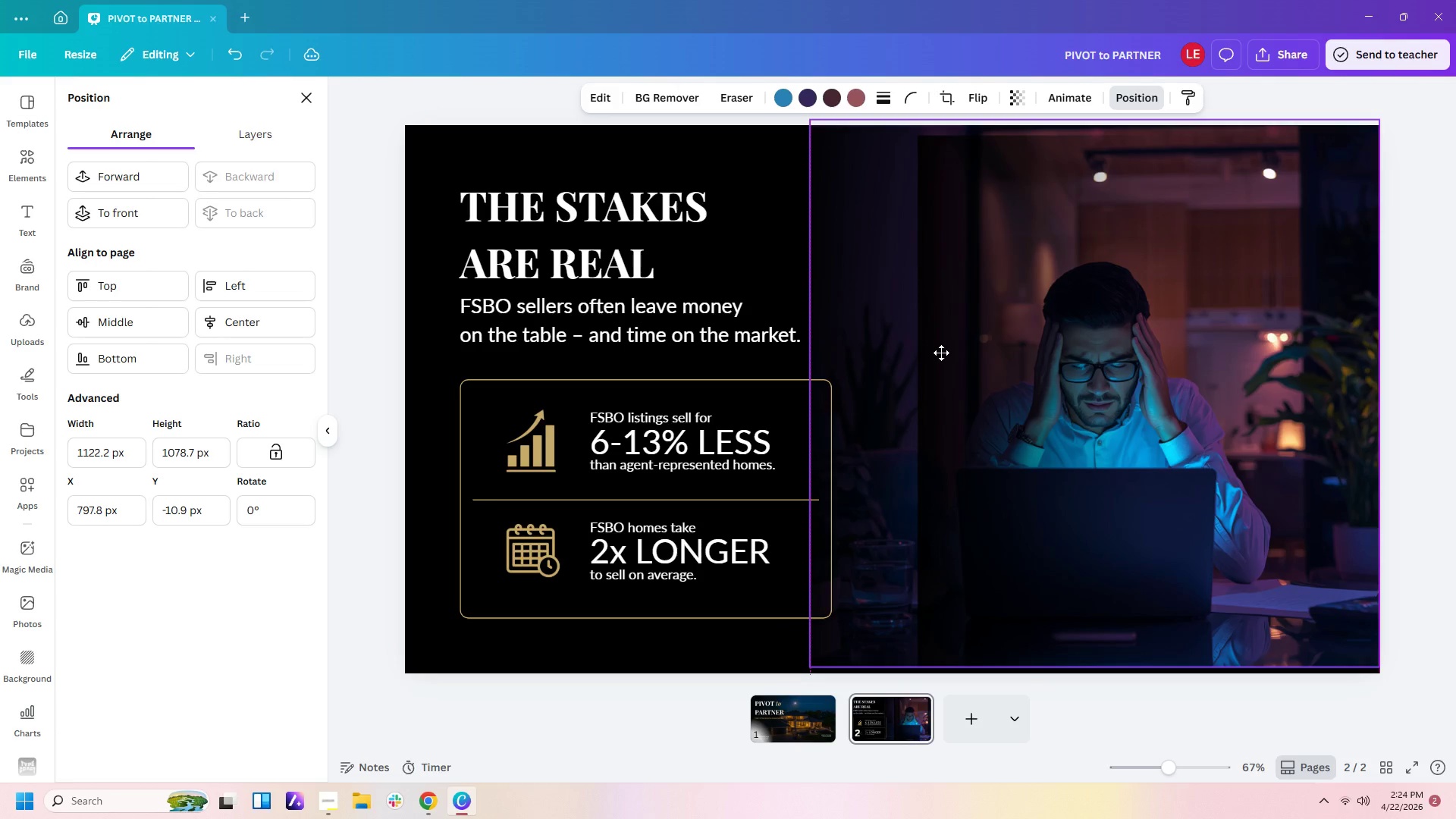 
left_click([987, 356])
 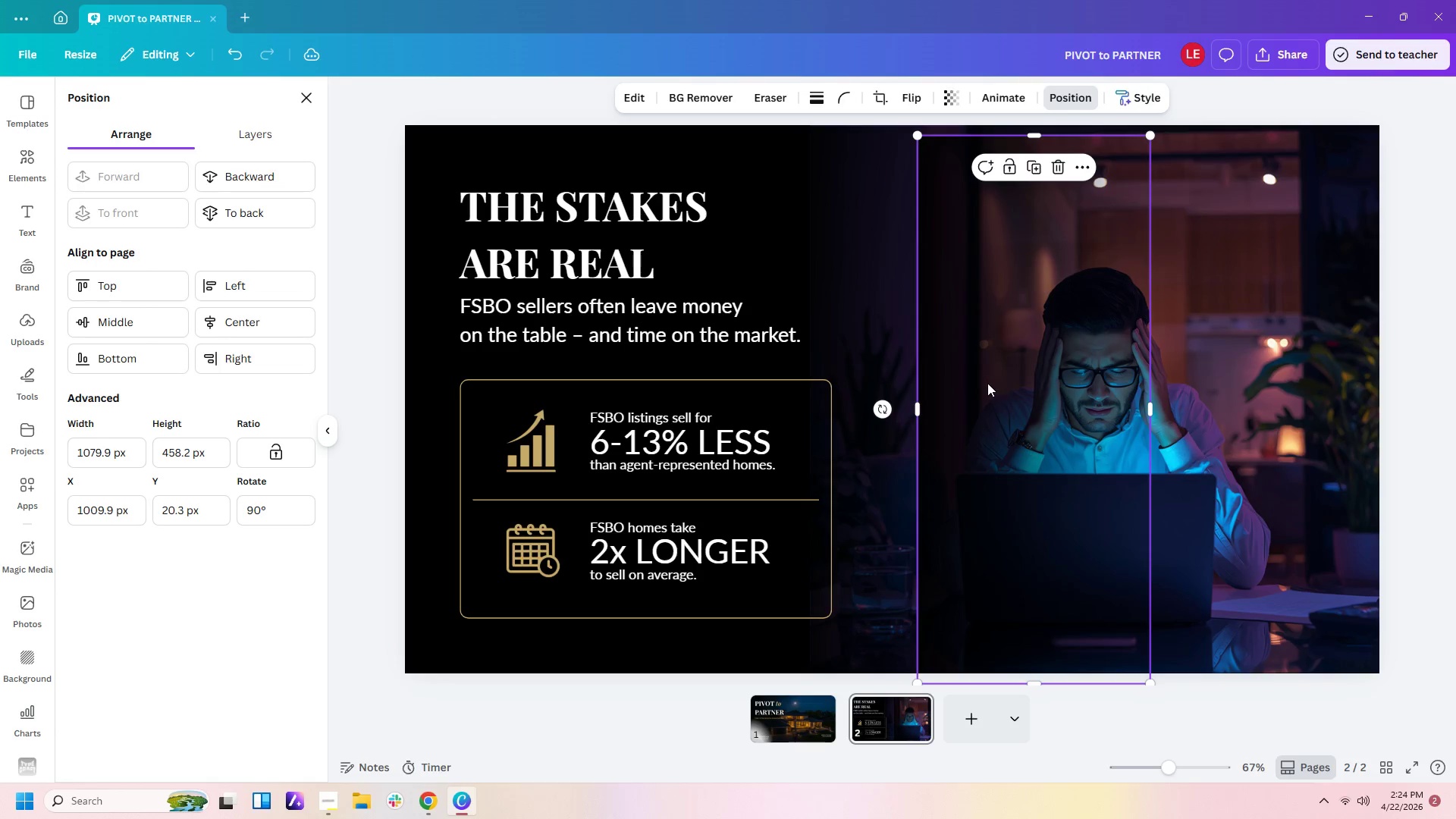 
left_click_drag(start_coordinate=[987, 383], to_coordinate=[882, 375])
 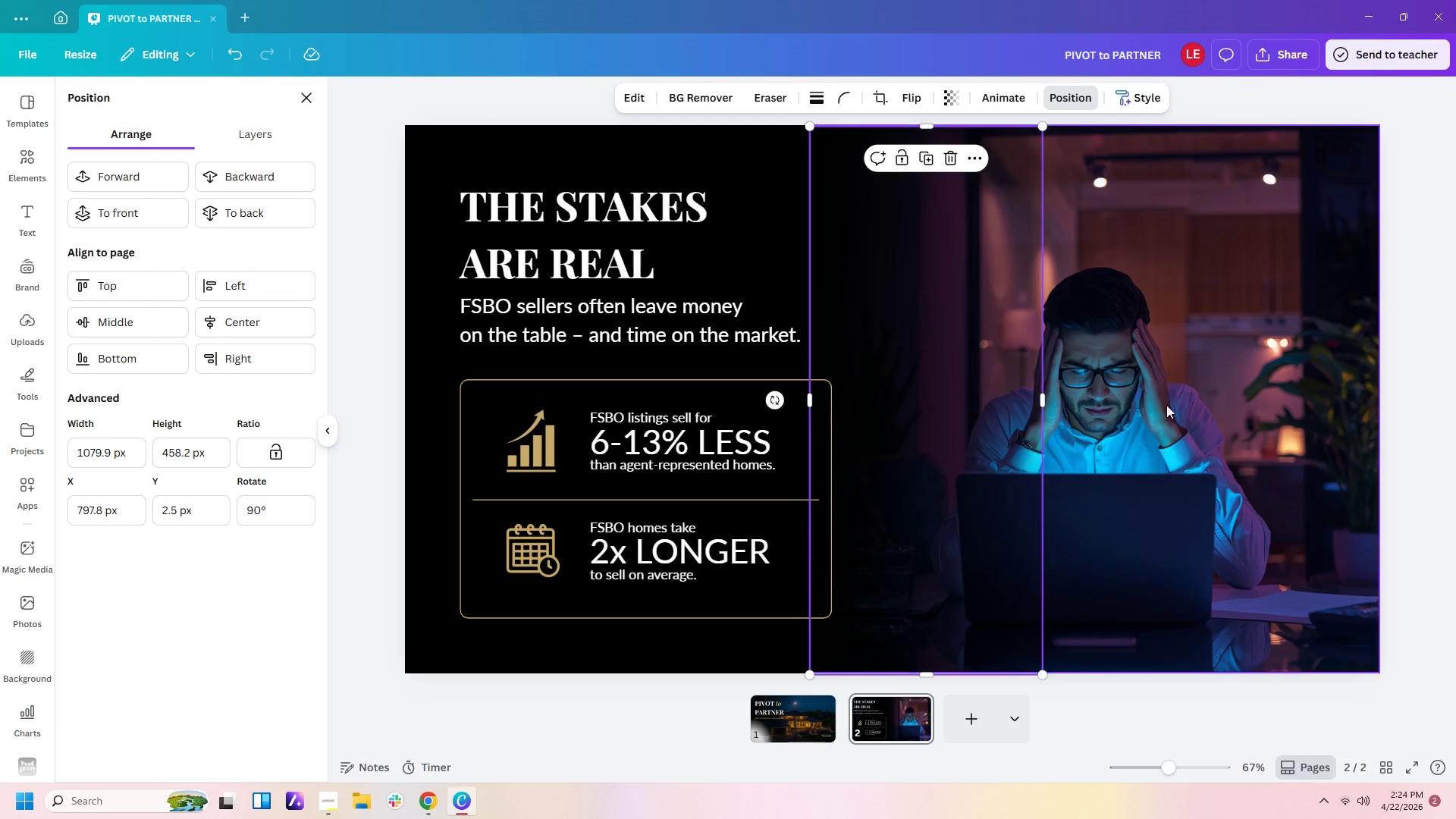 
left_click([1166, 405])
 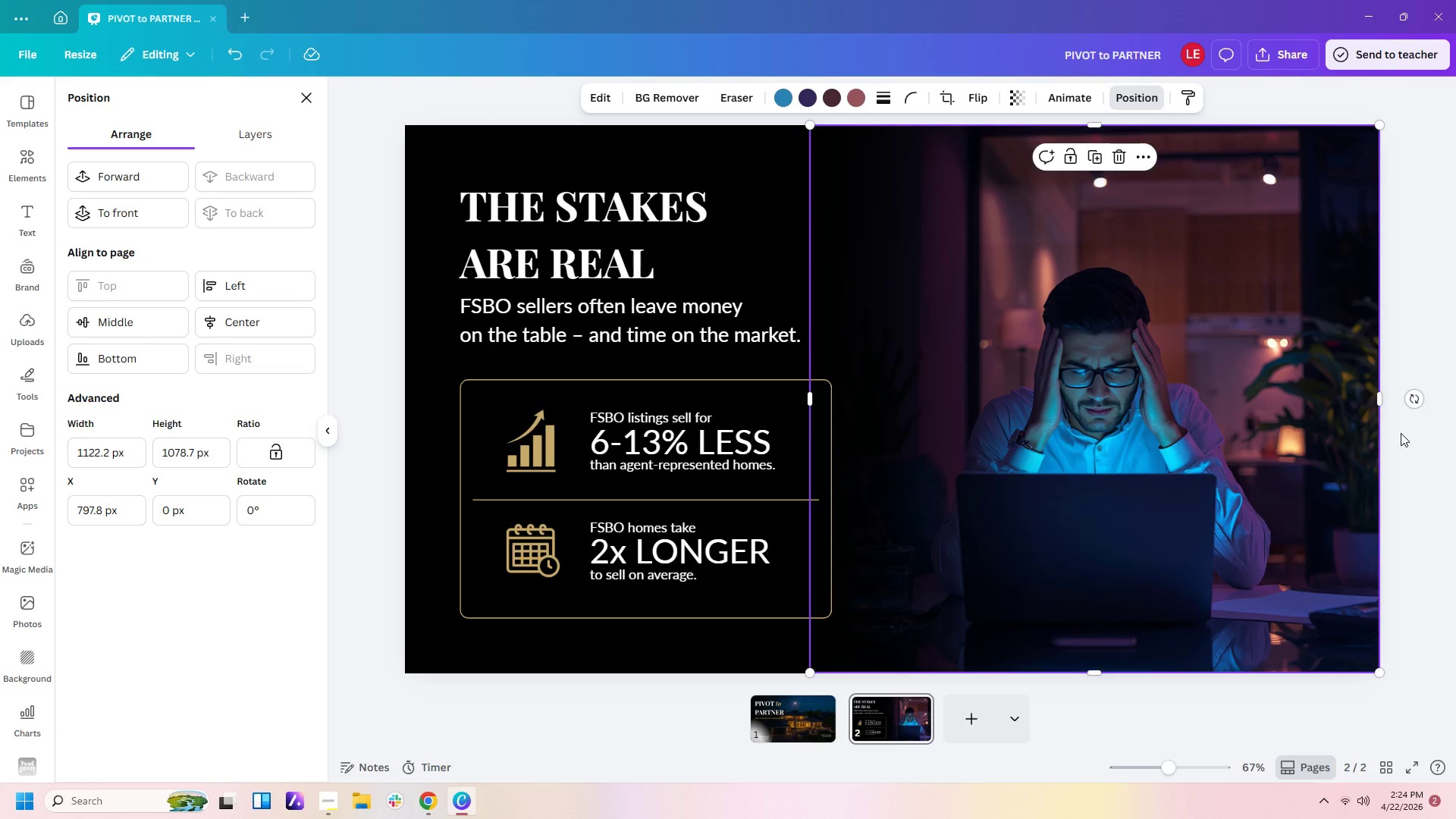 
left_click([1417, 436])
 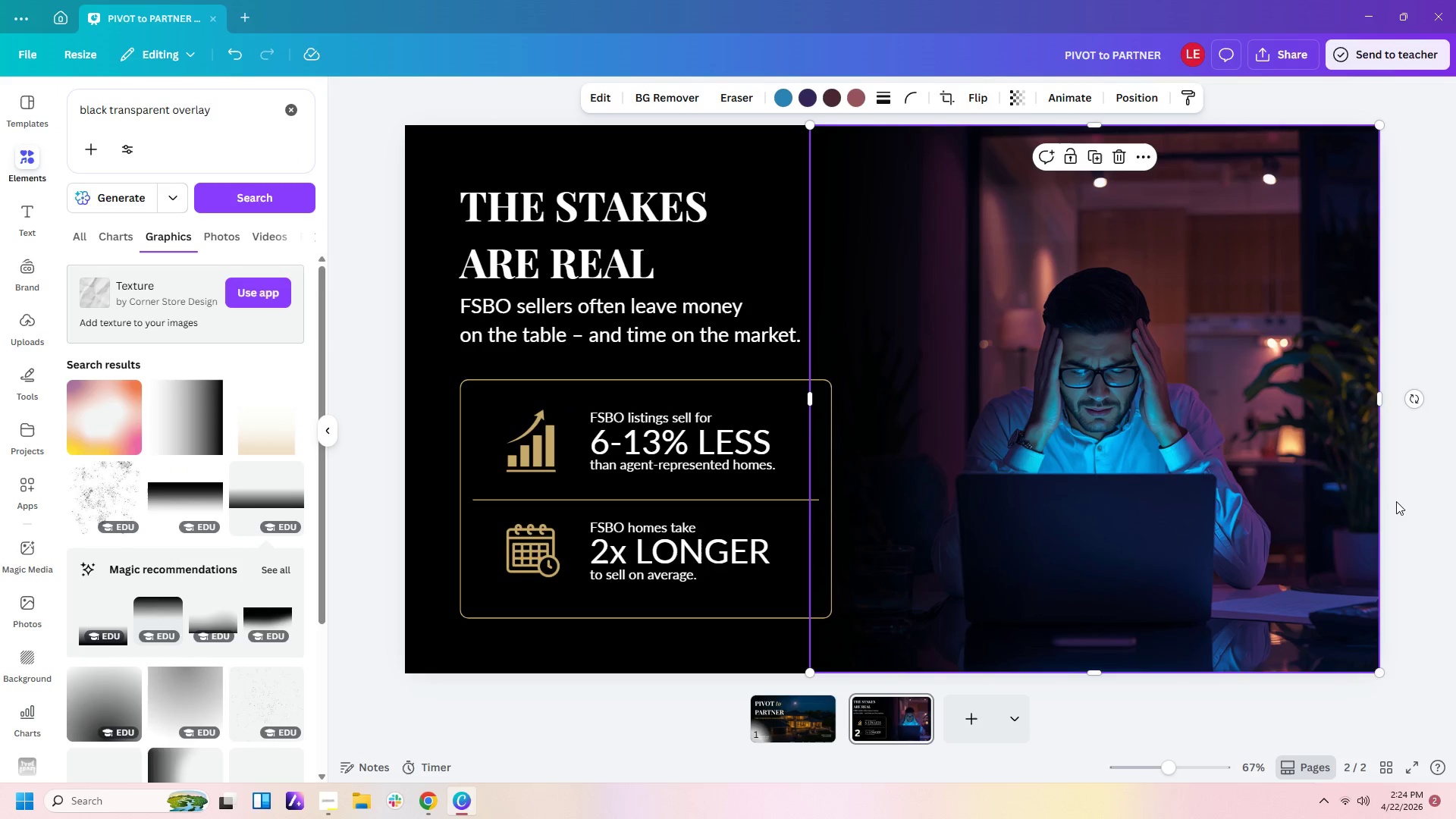 
left_click([1396, 501])
 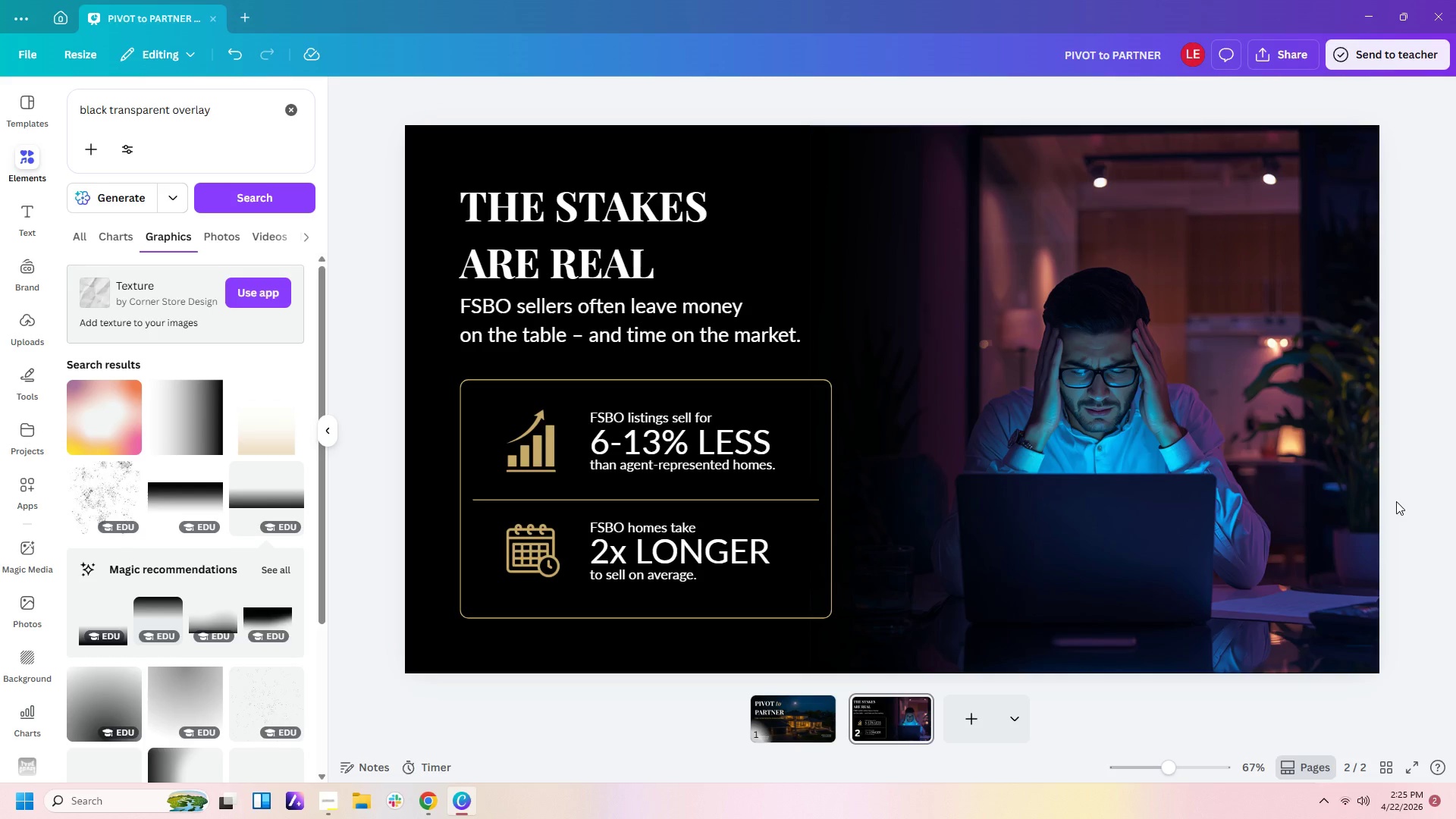 
wait(9.39)
 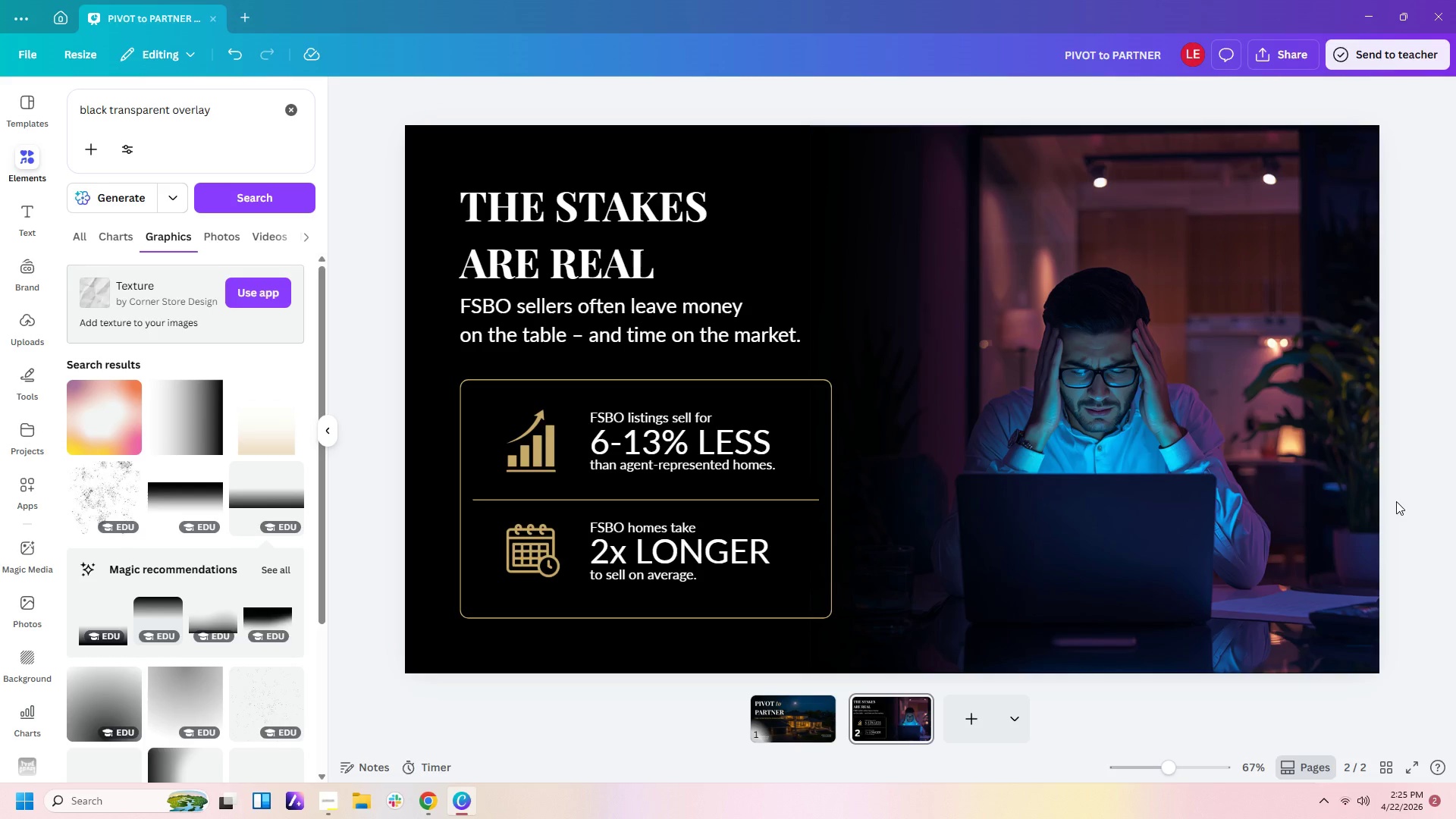 
left_click([968, 725])
 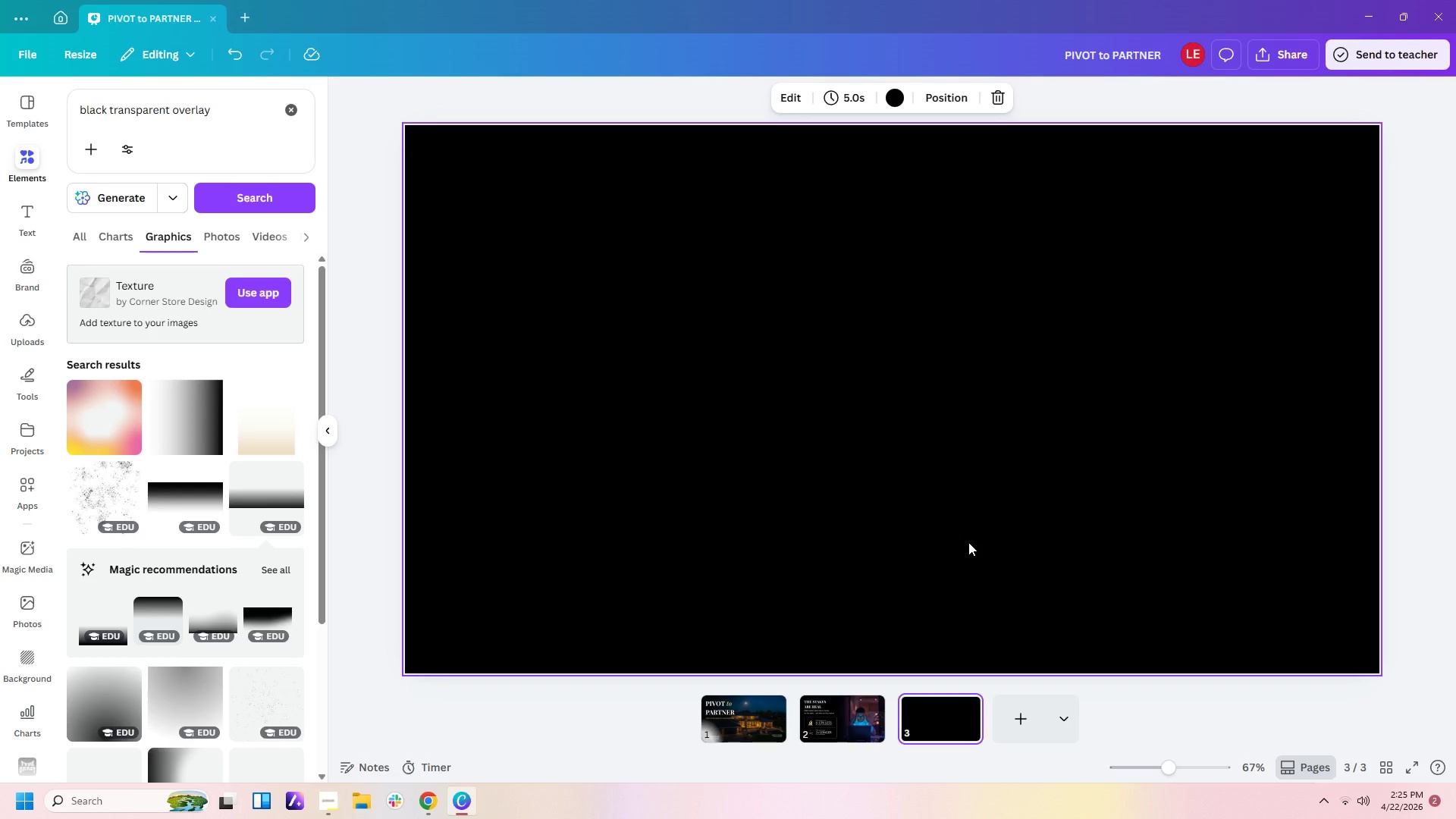 
wait(16.61)
 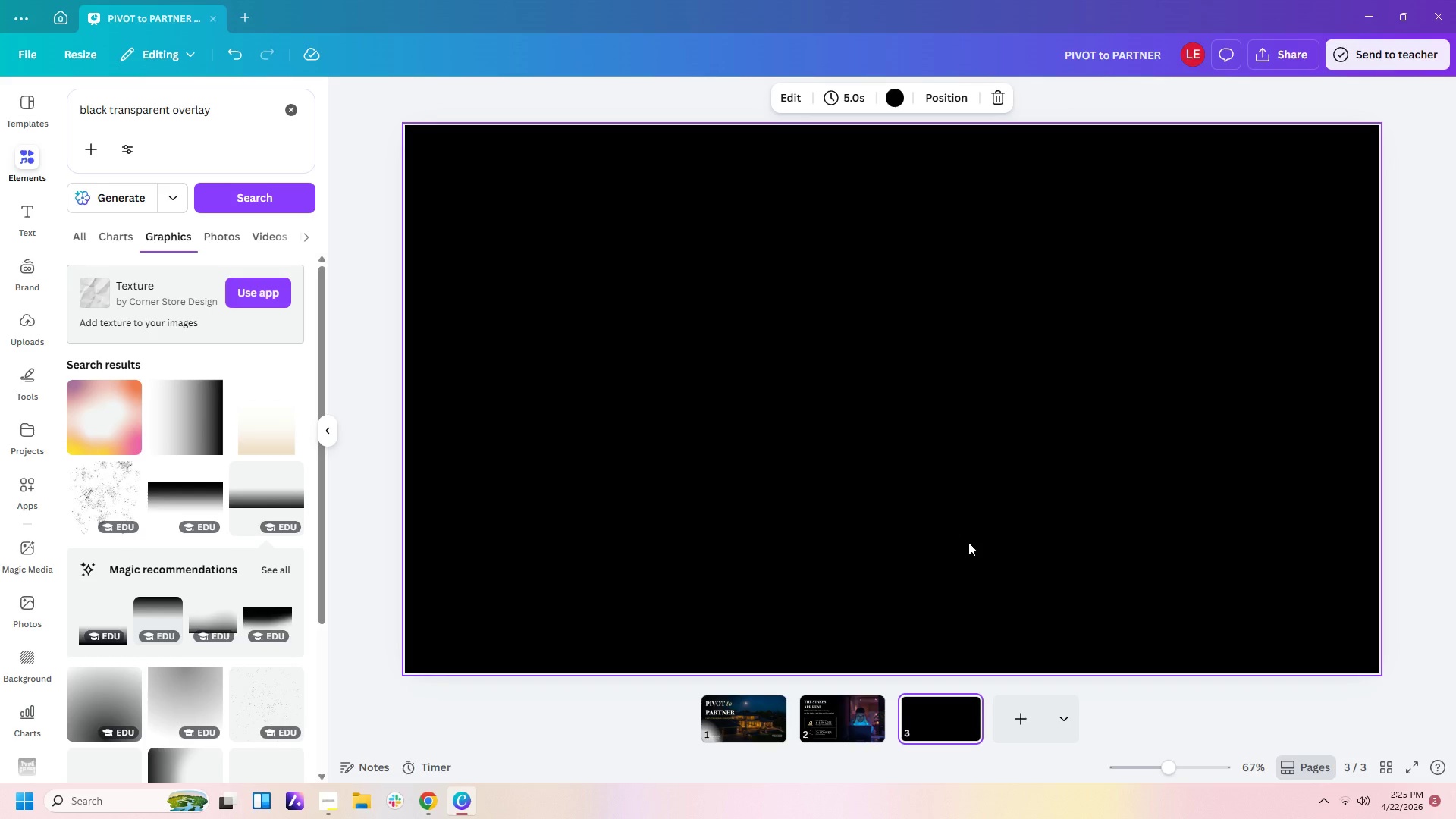 
left_click([855, 725])
 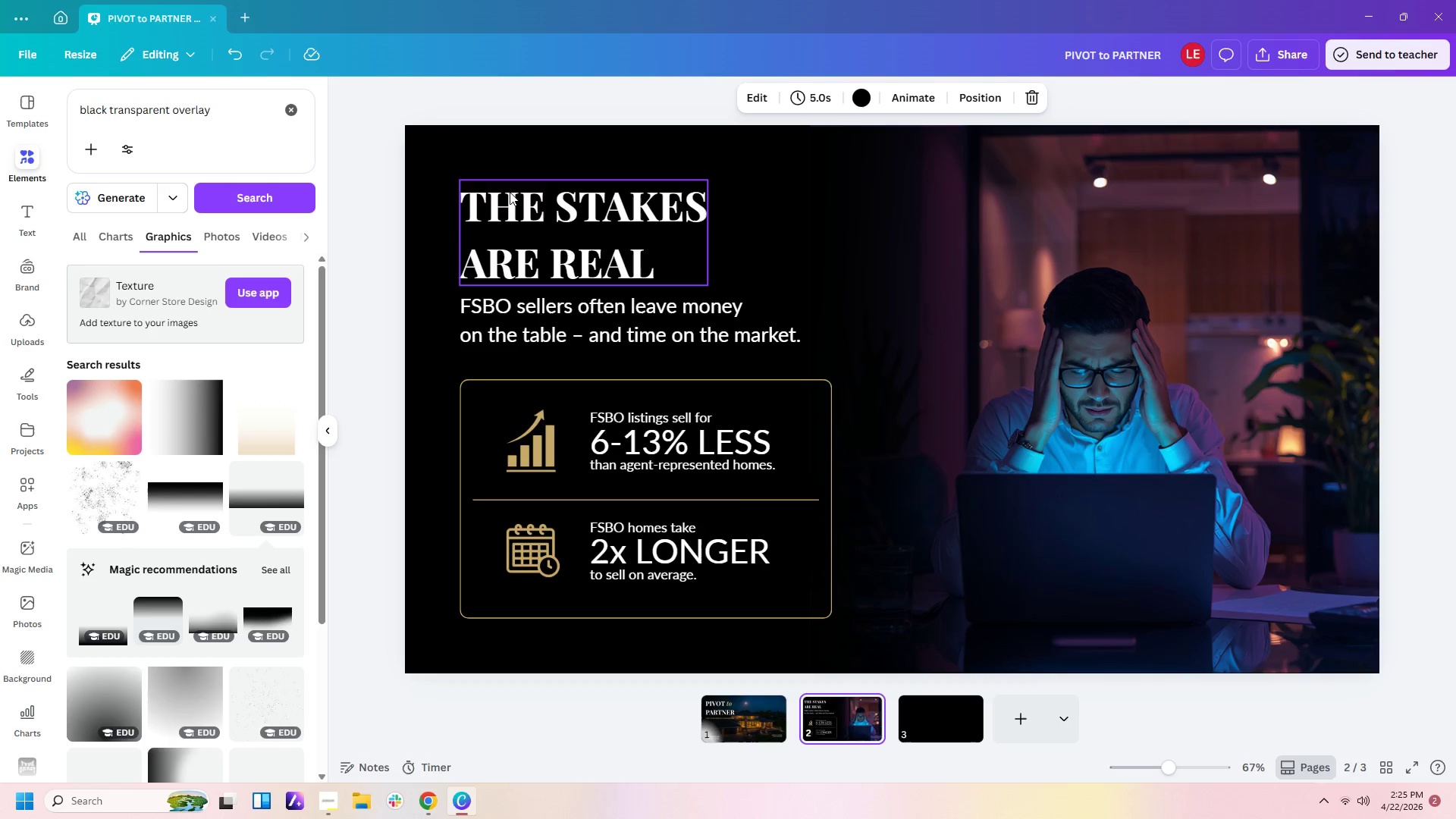 
left_click([564, 221])
 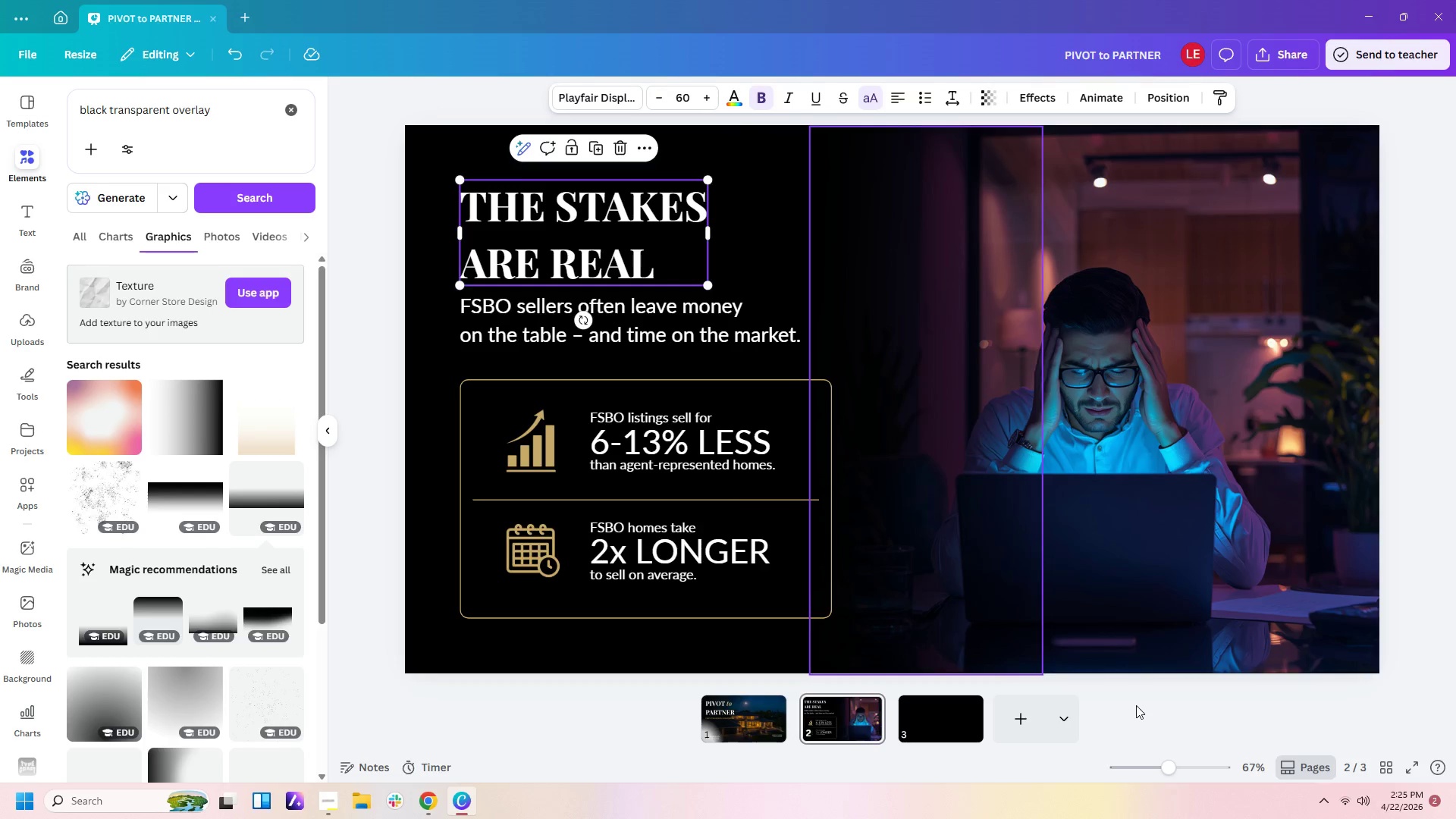 
mouse_move([989, 708])
 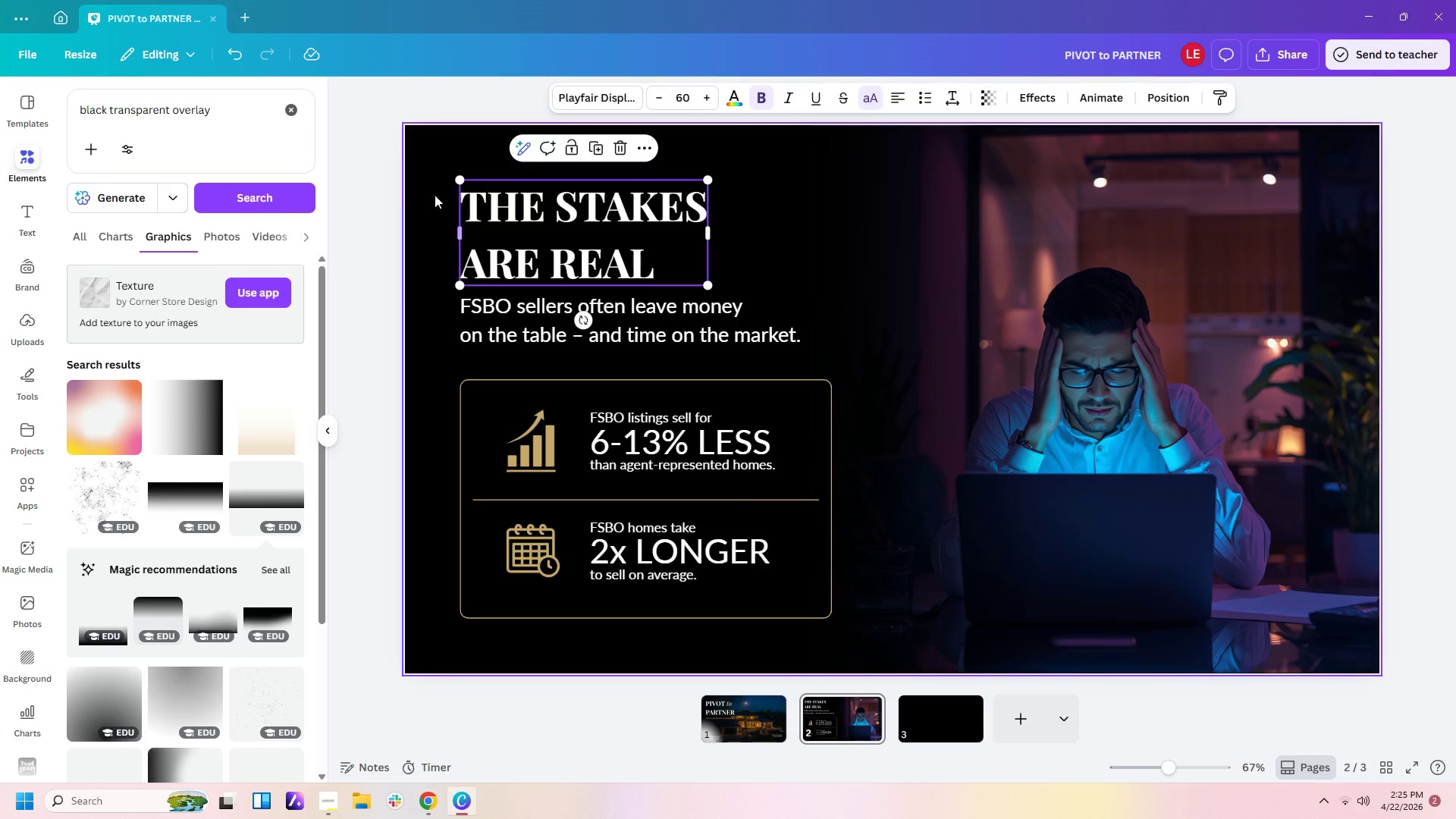 
left_click_drag(start_coordinate=[391, 196], to_coordinate=[526, 323])
 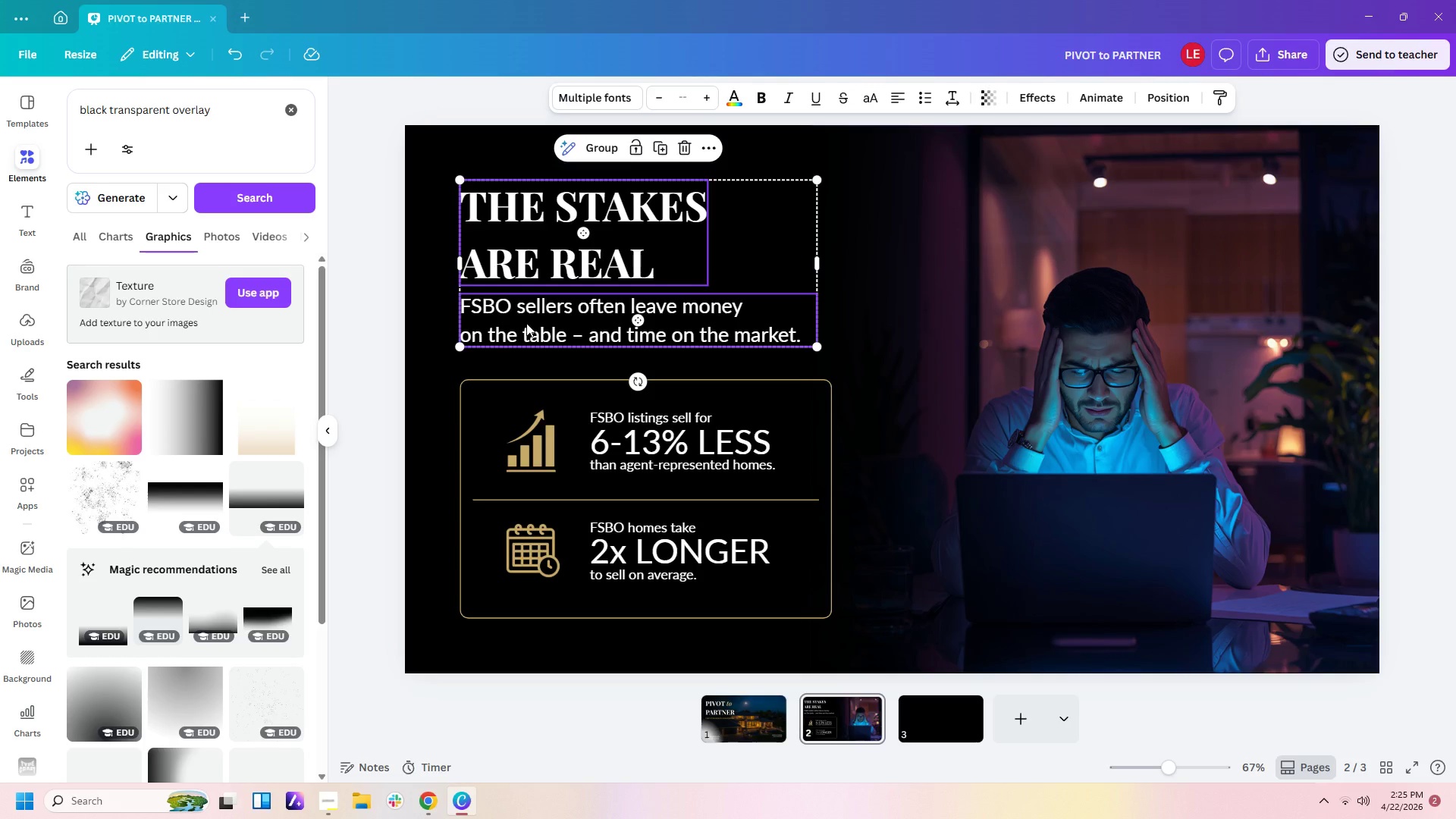 
key(Control+C)
 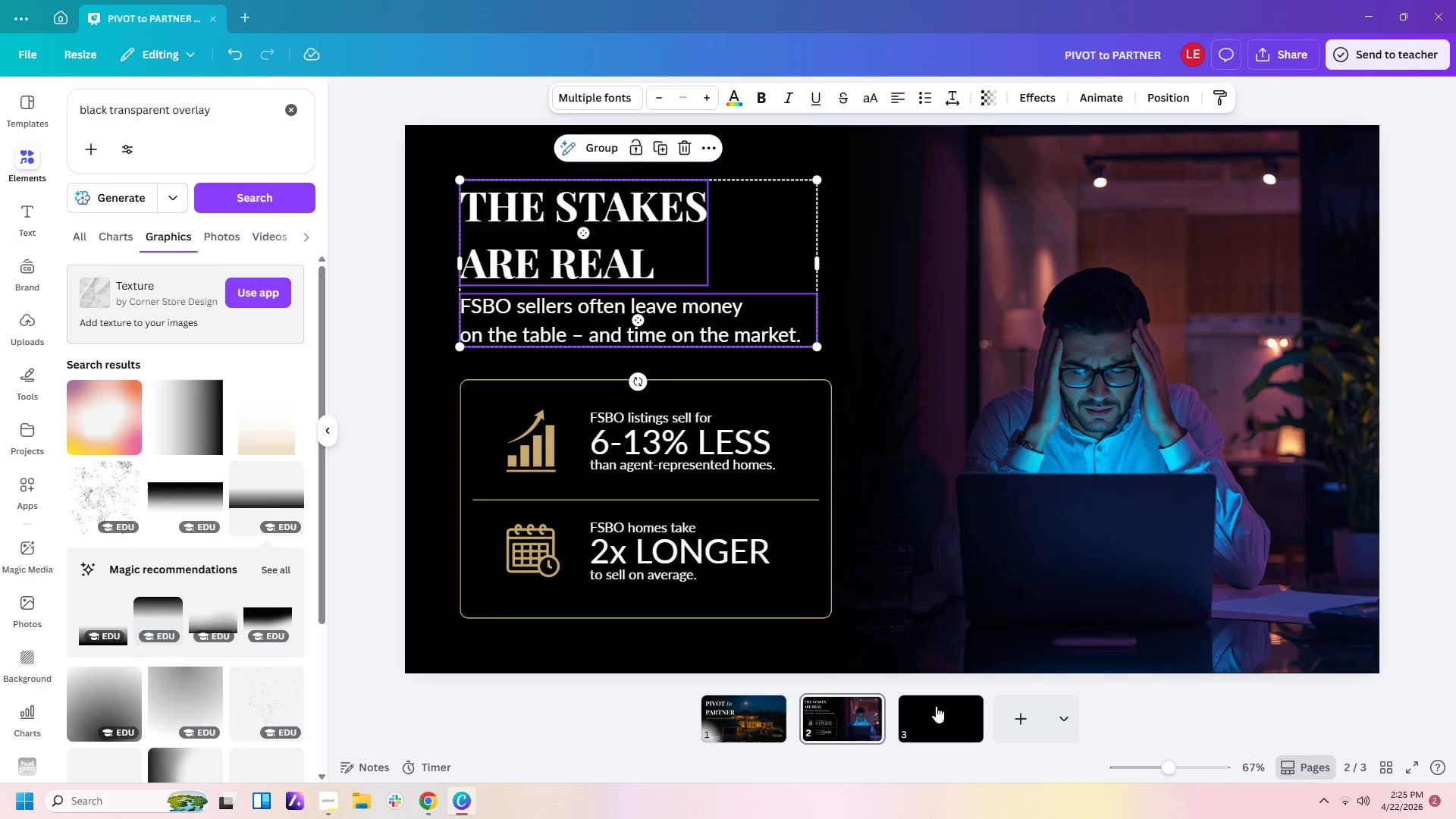 
left_click([927, 713])
 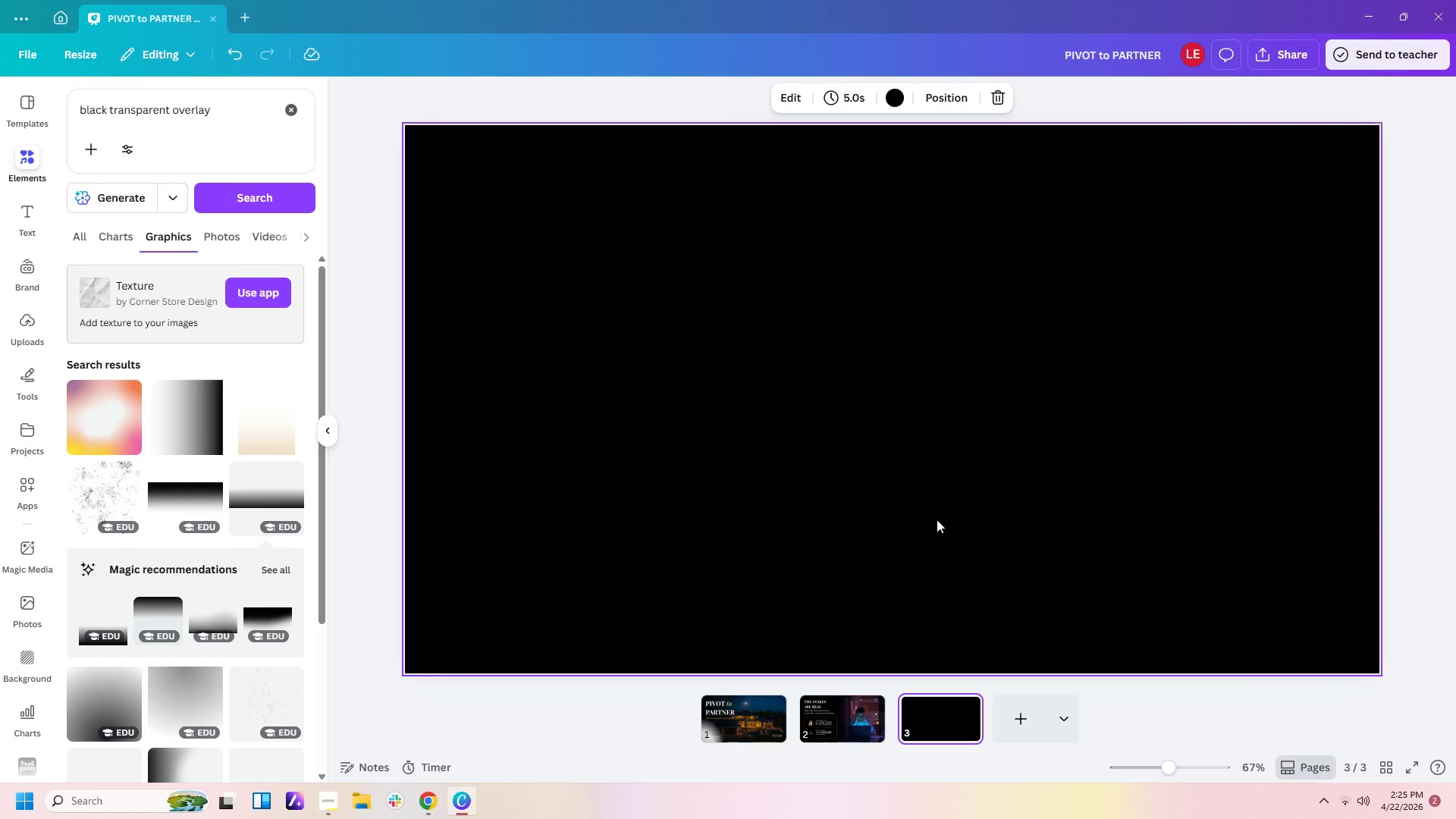 
key(Control+V)
 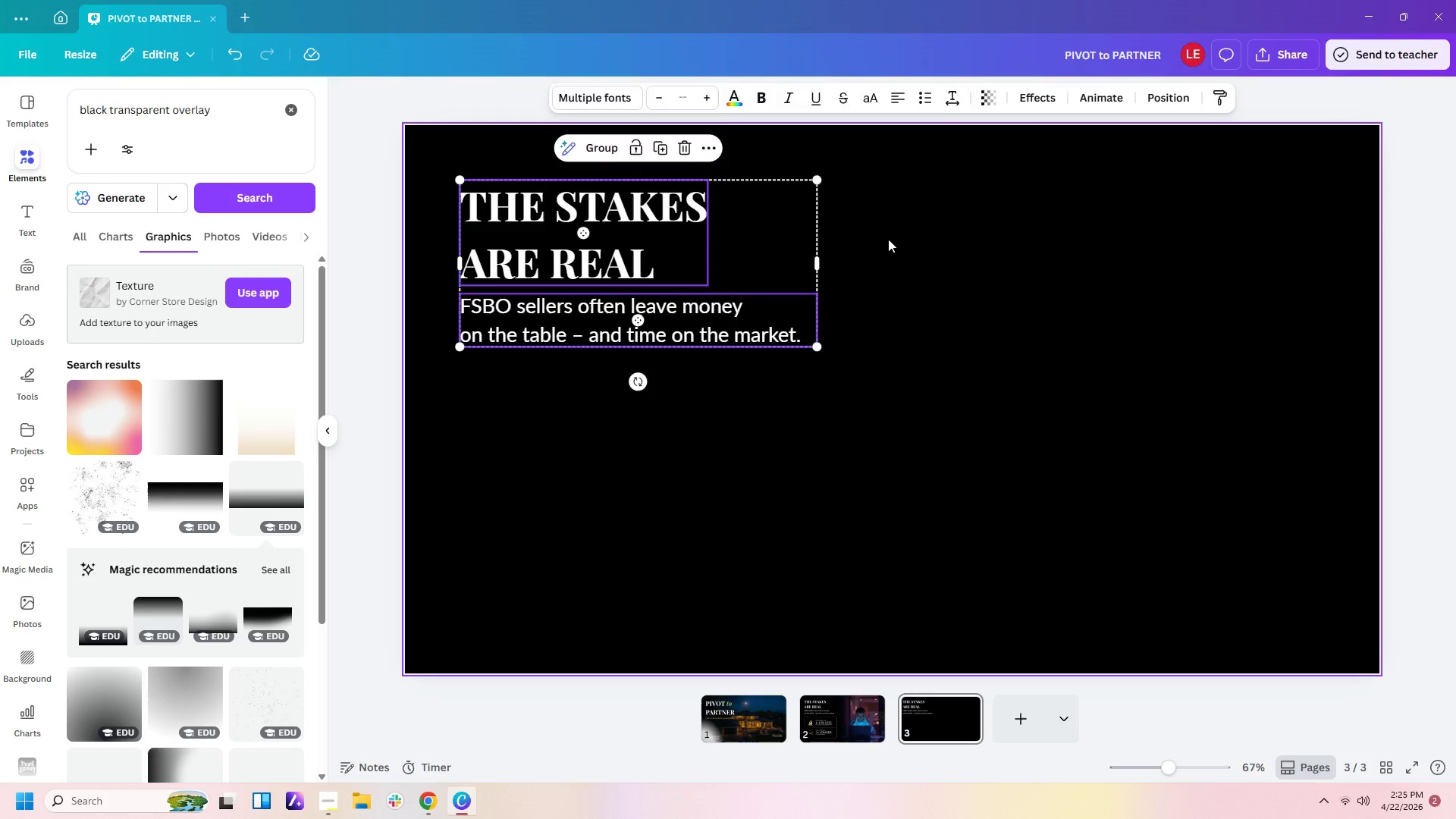 
double_click([670, 233])
 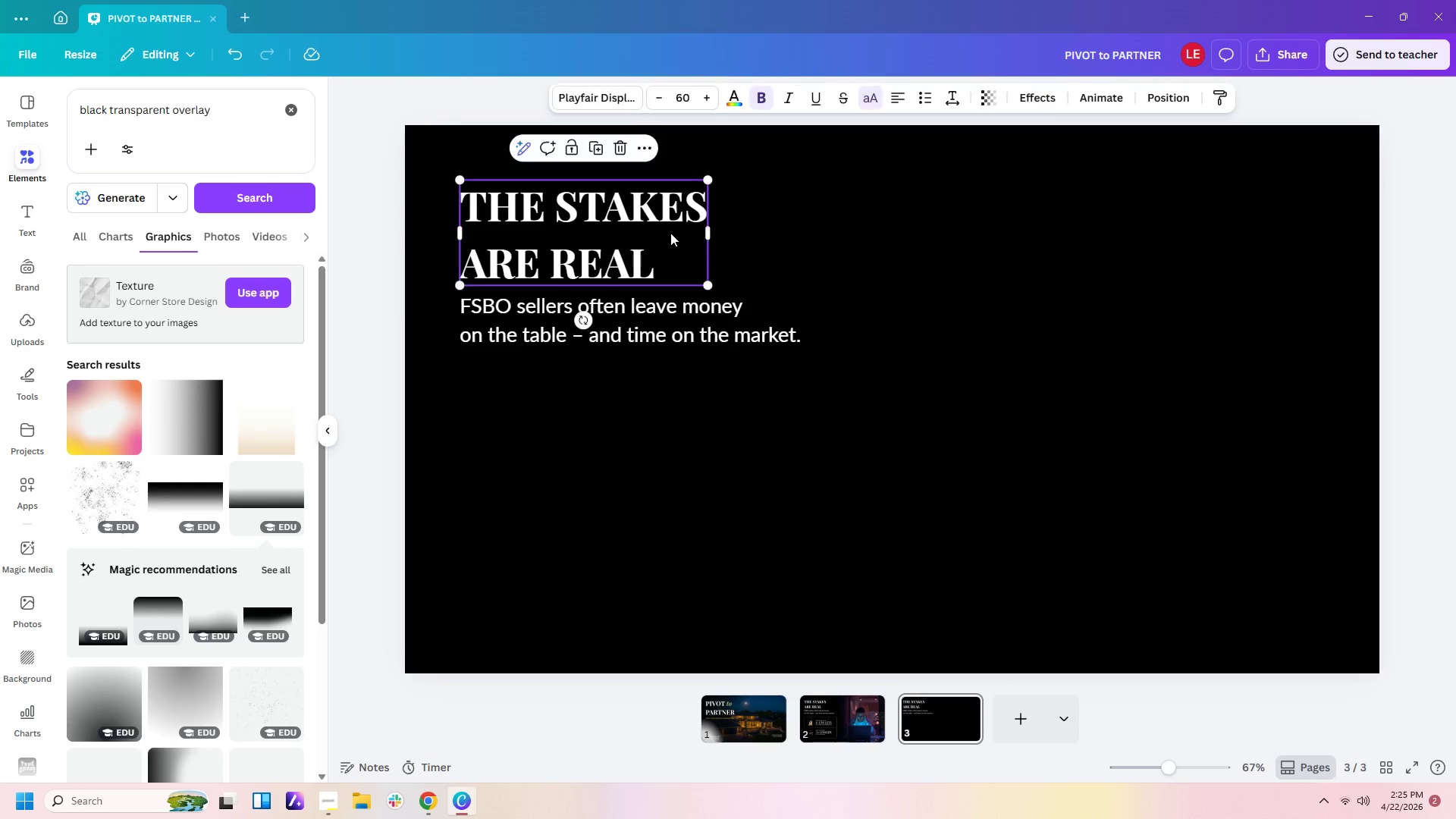 
triple_click([670, 233])
 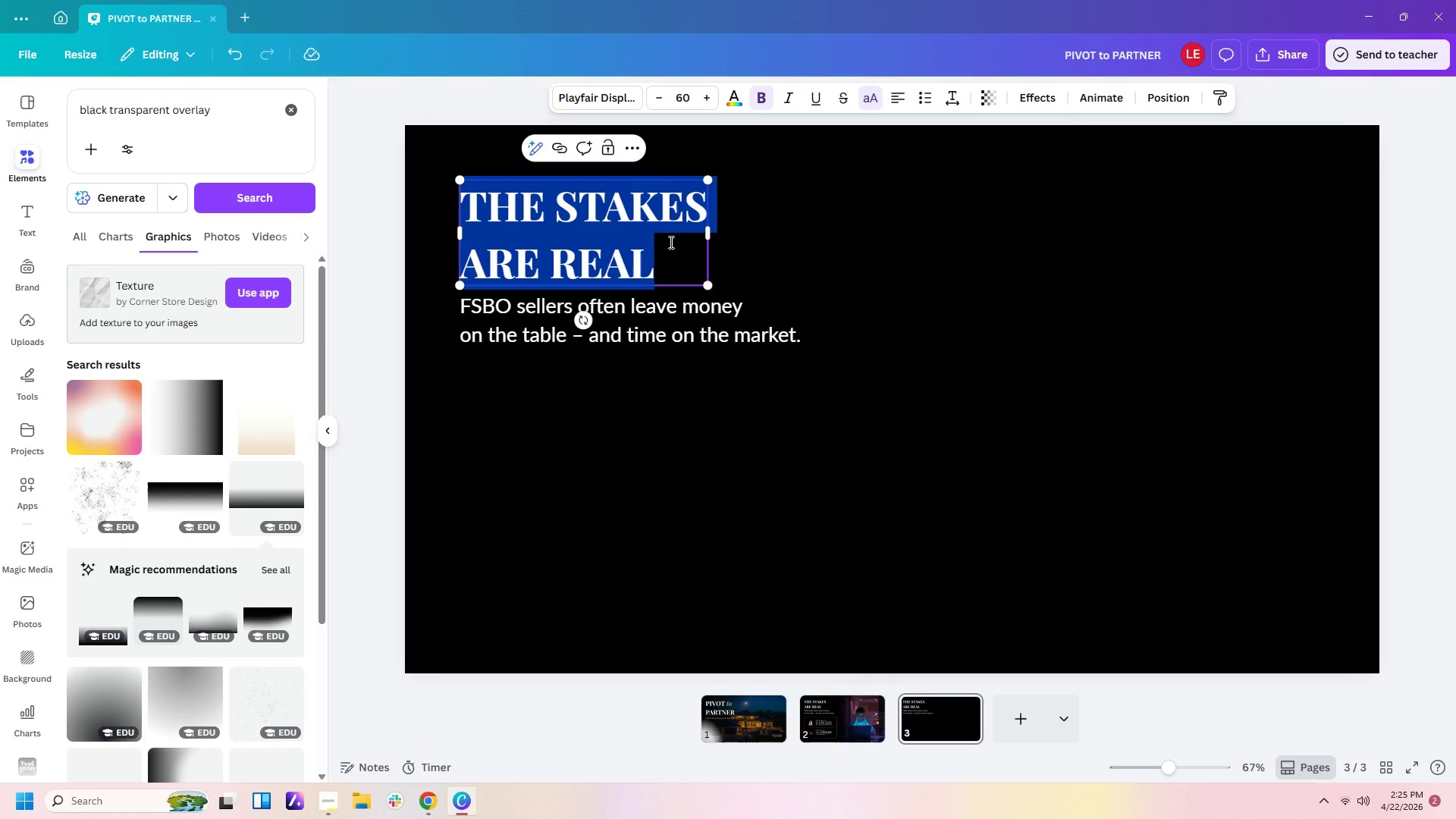 
type(the fsbo)
 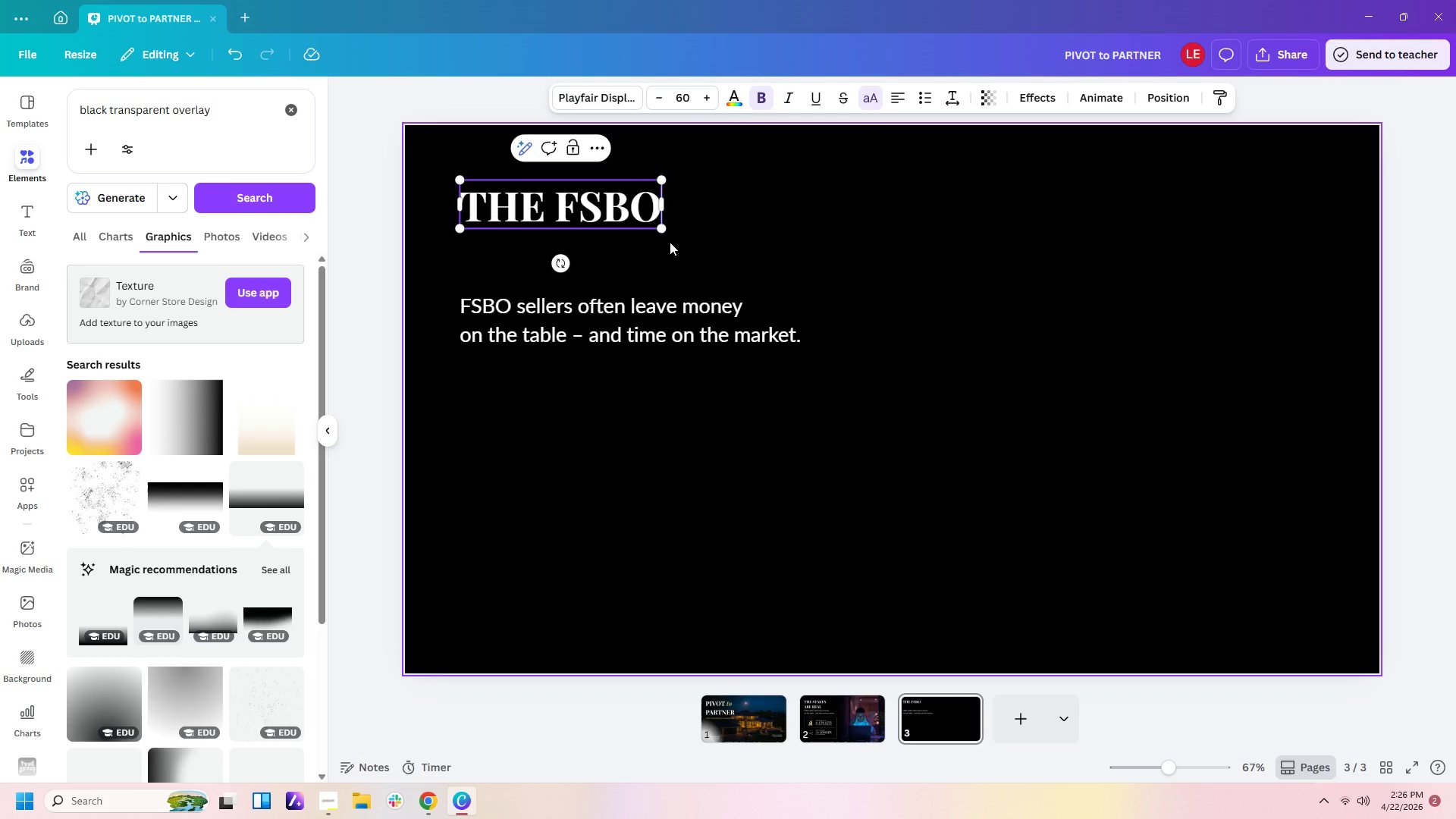 
wait(31.84)
 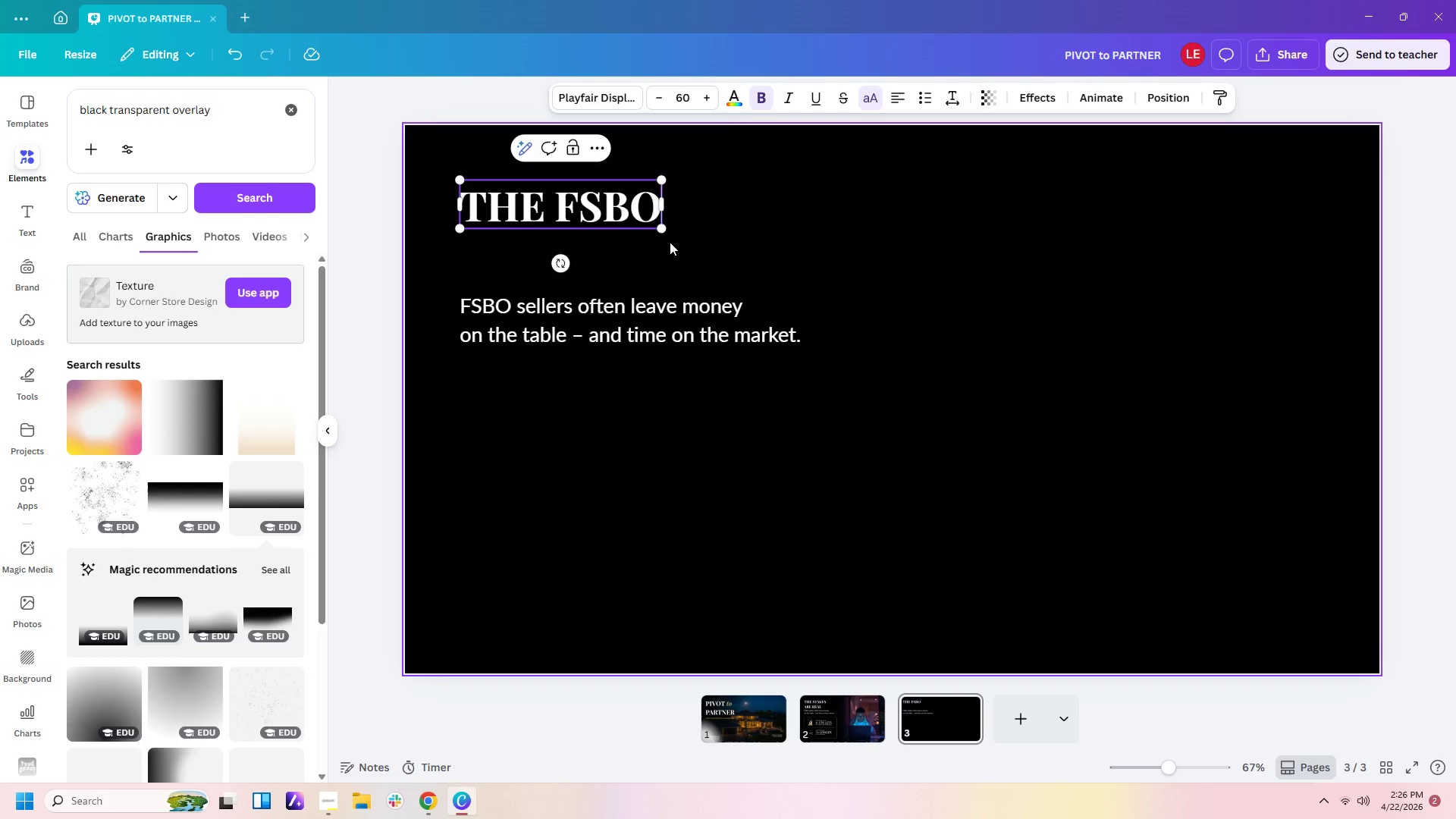 
type(mi)
key(Backspace)
key(Backspace)
type( mindset)
 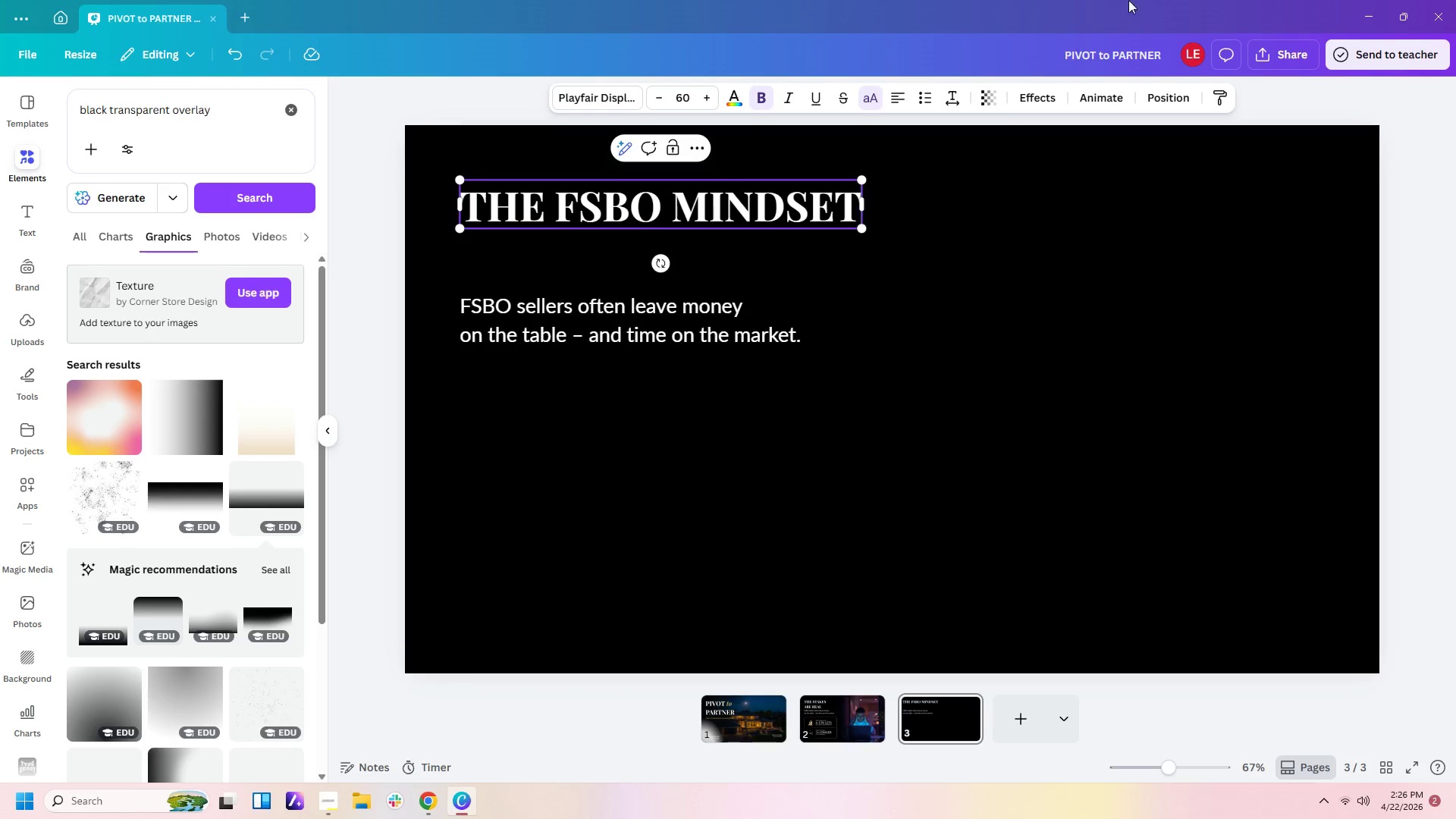 
left_click([1173, 95])
 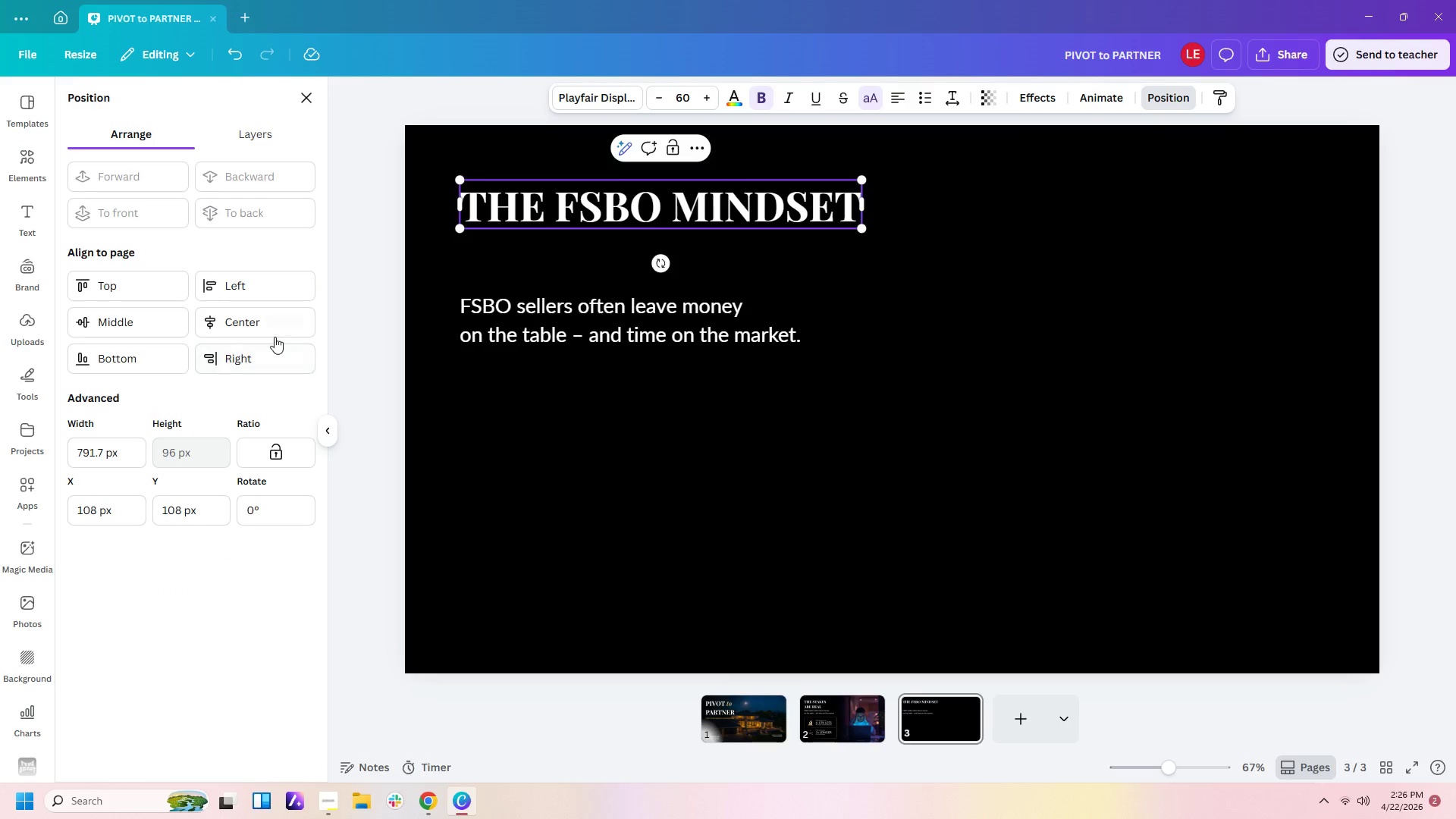 
left_click([275, 326])
 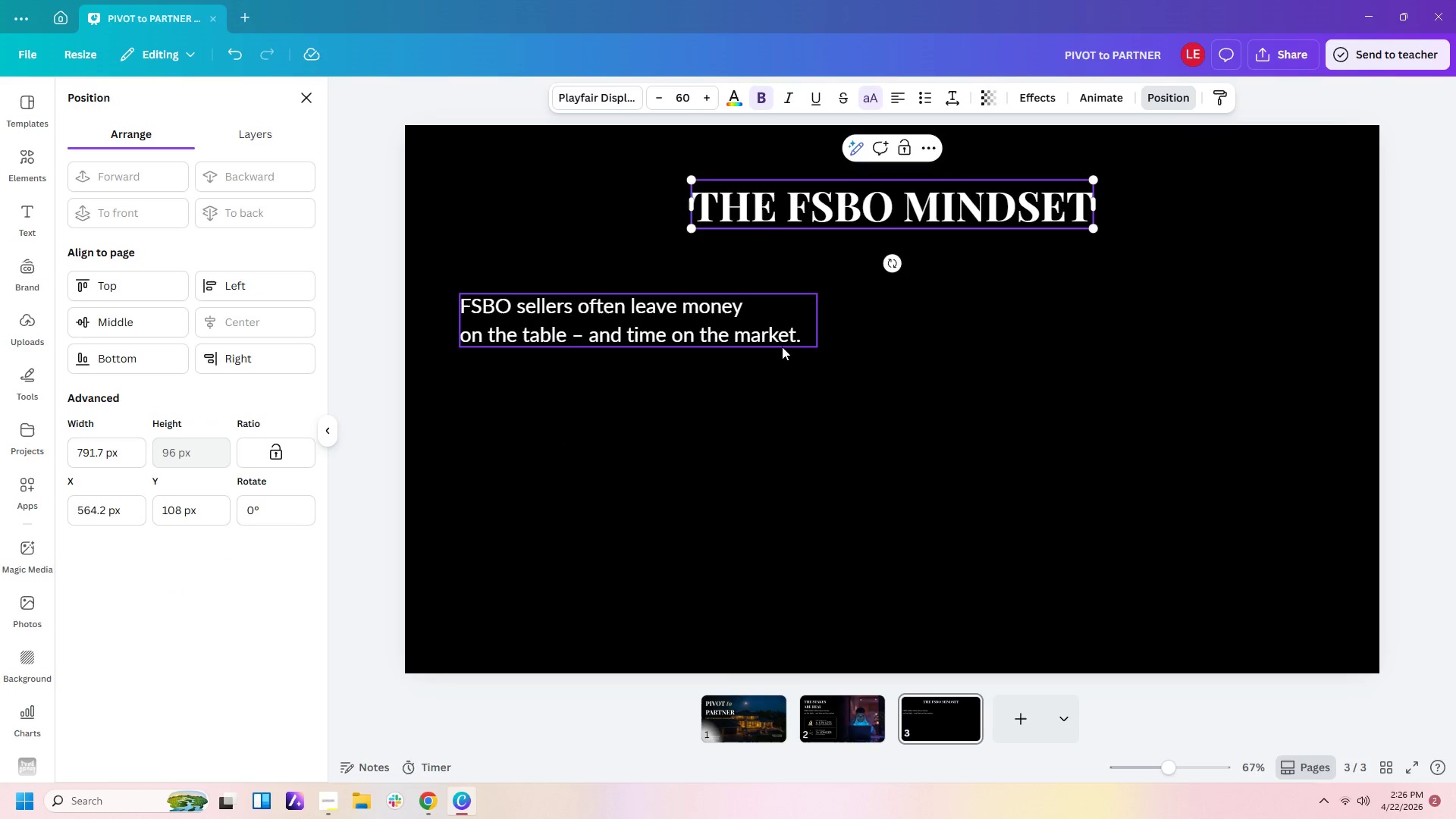 
left_click([782, 347])
 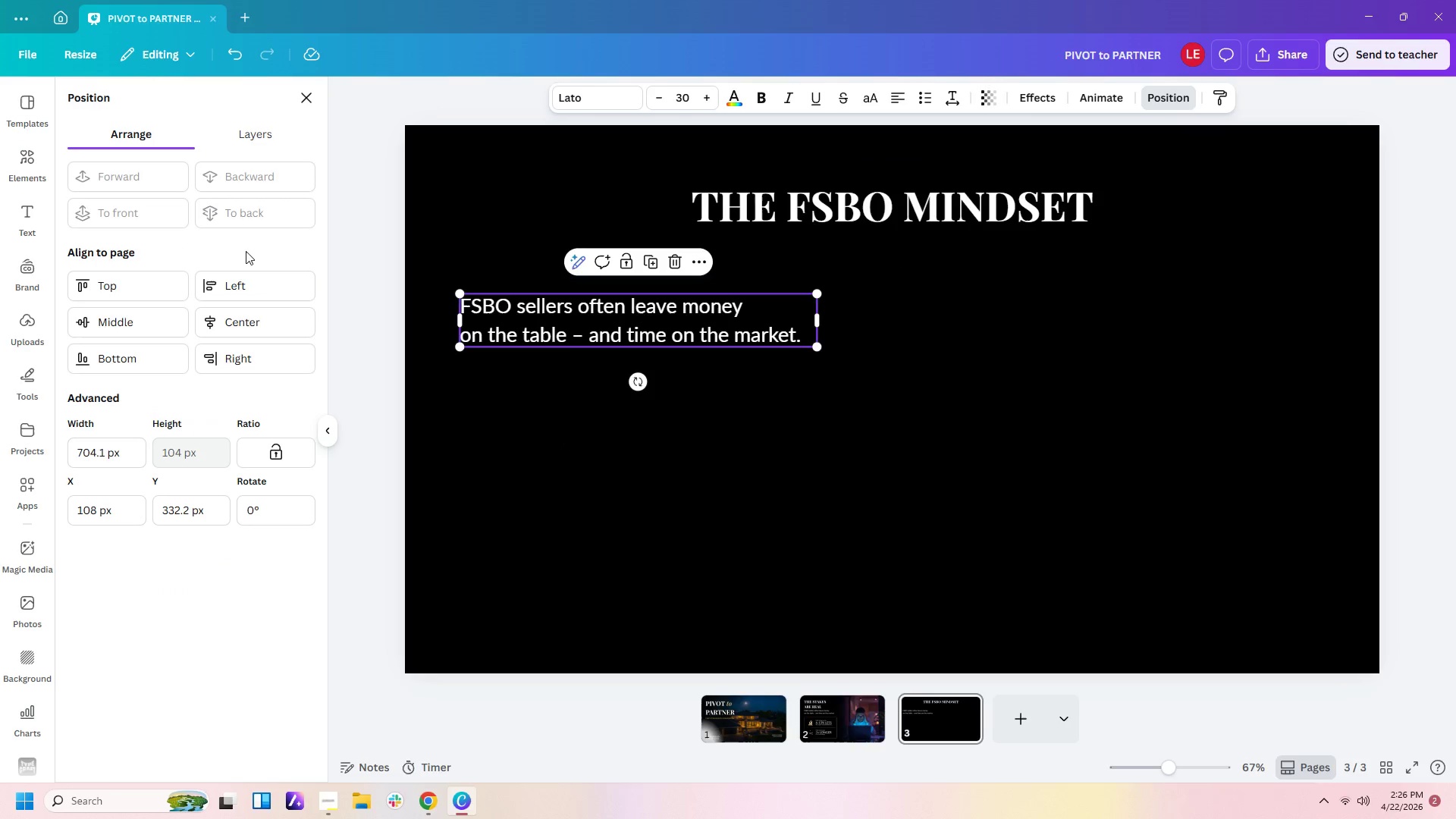 
left_click([265, 328])
 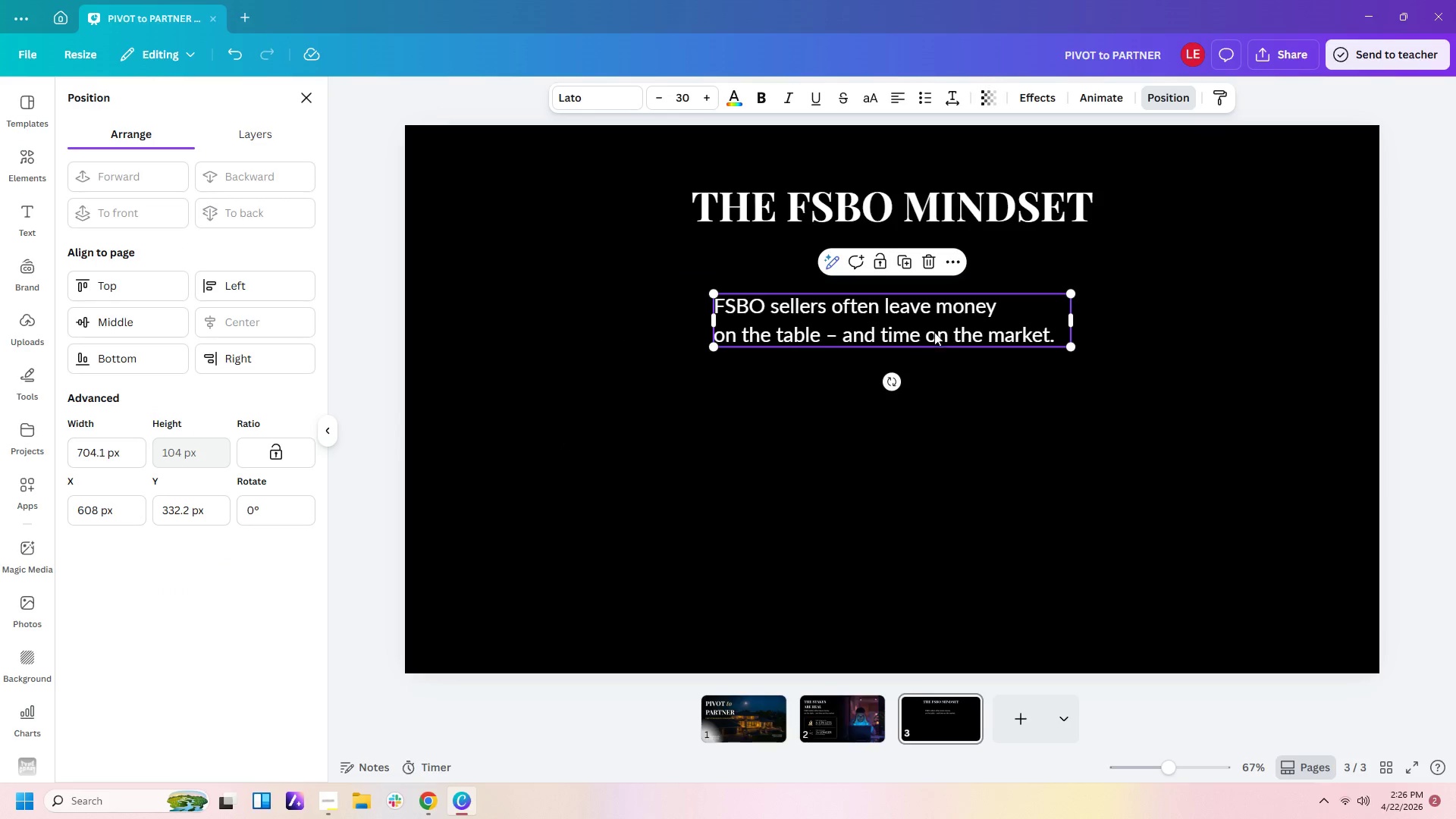 
double_click([934, 332])
 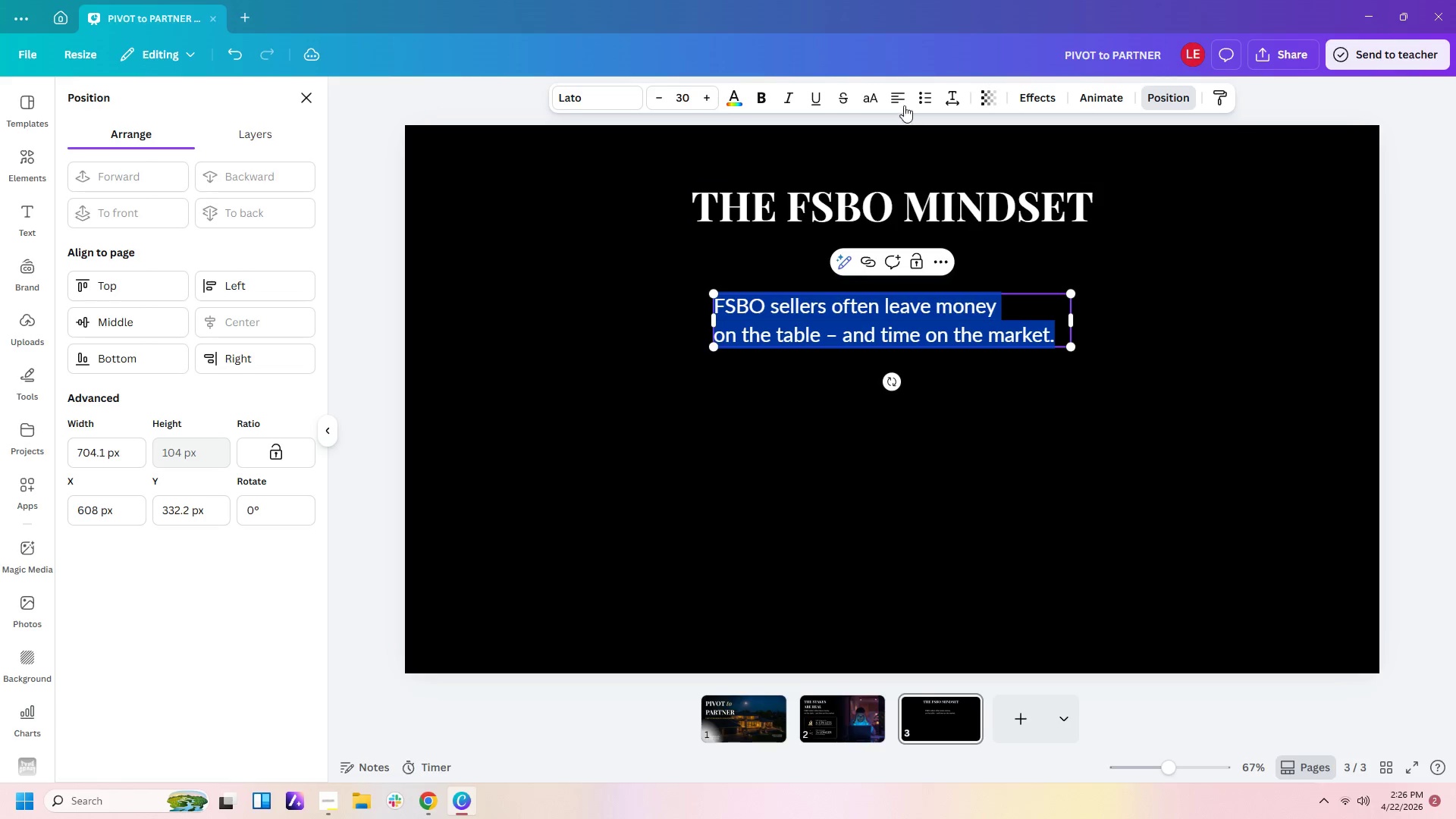 
left_click([893, 99])
 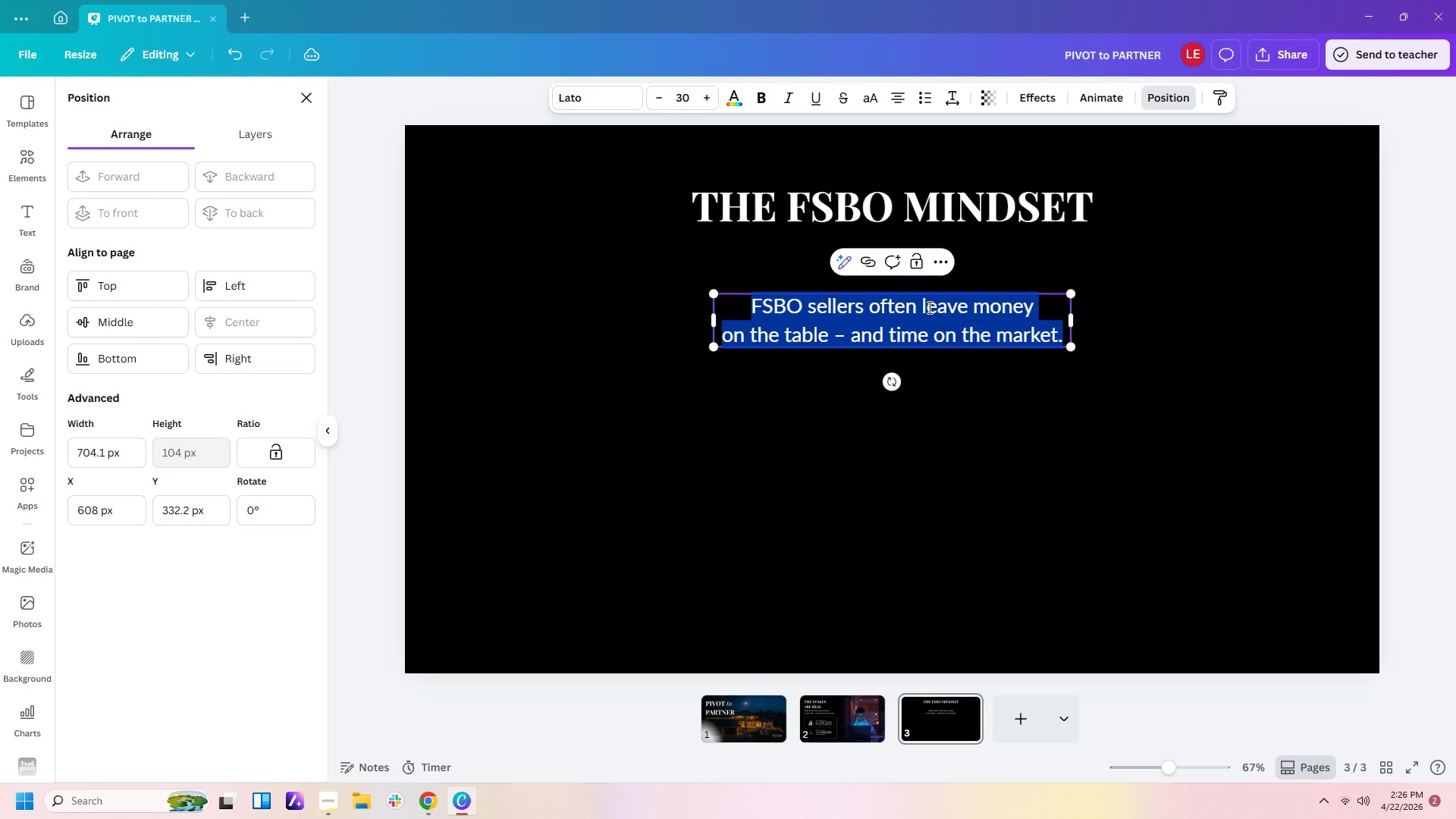 
type(three)
key(Backspace)
key(Backspace)
key(Backspace)
key(Backspace)
key(Backspace)
type(THREE S)
key(Backspace)
type(REASONS HOMEOWNERS GO SOLO)
 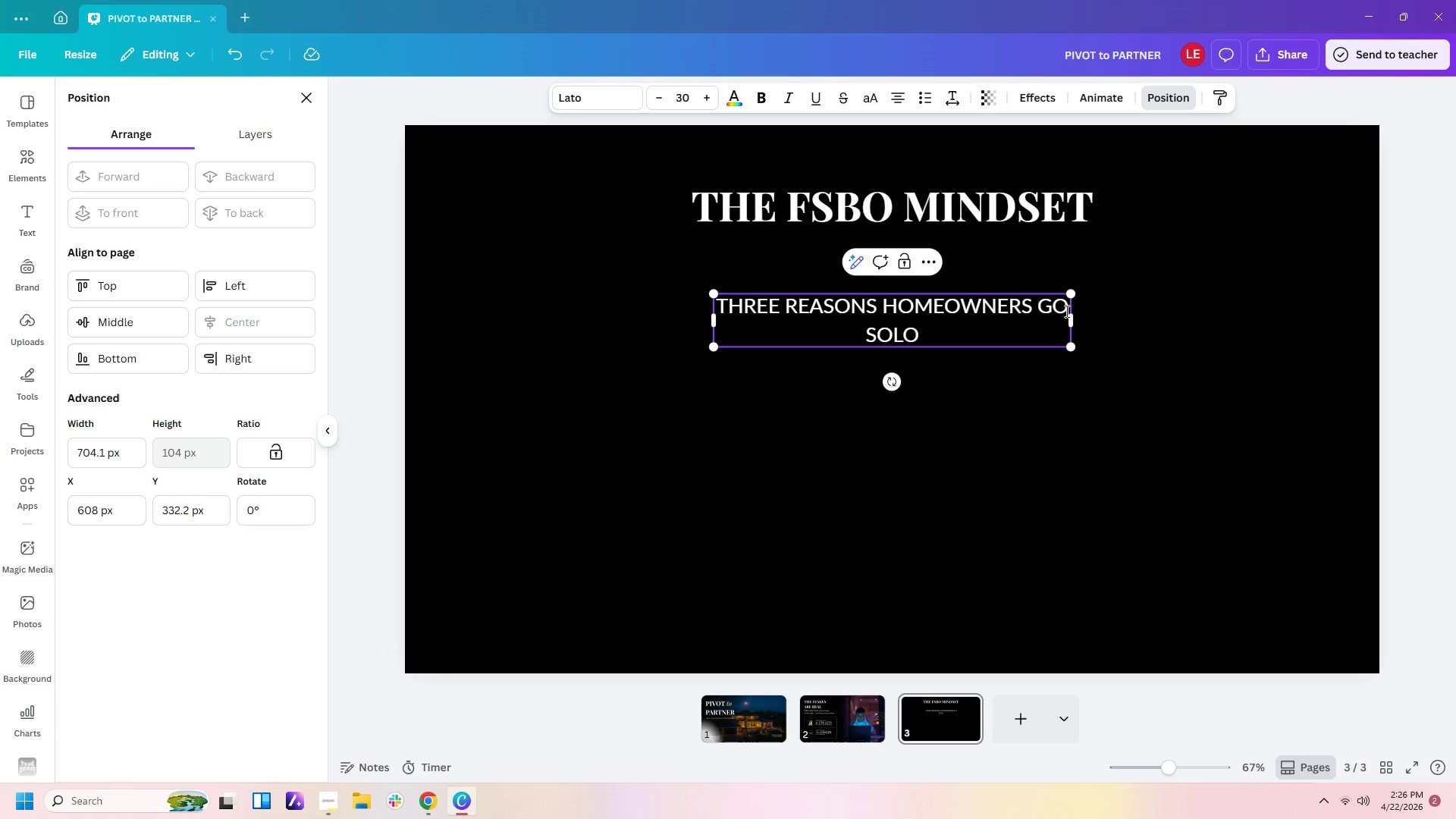 
left_click_drag(start_coordinate=[1071, 319], to_coordinate=[1075, 321])
 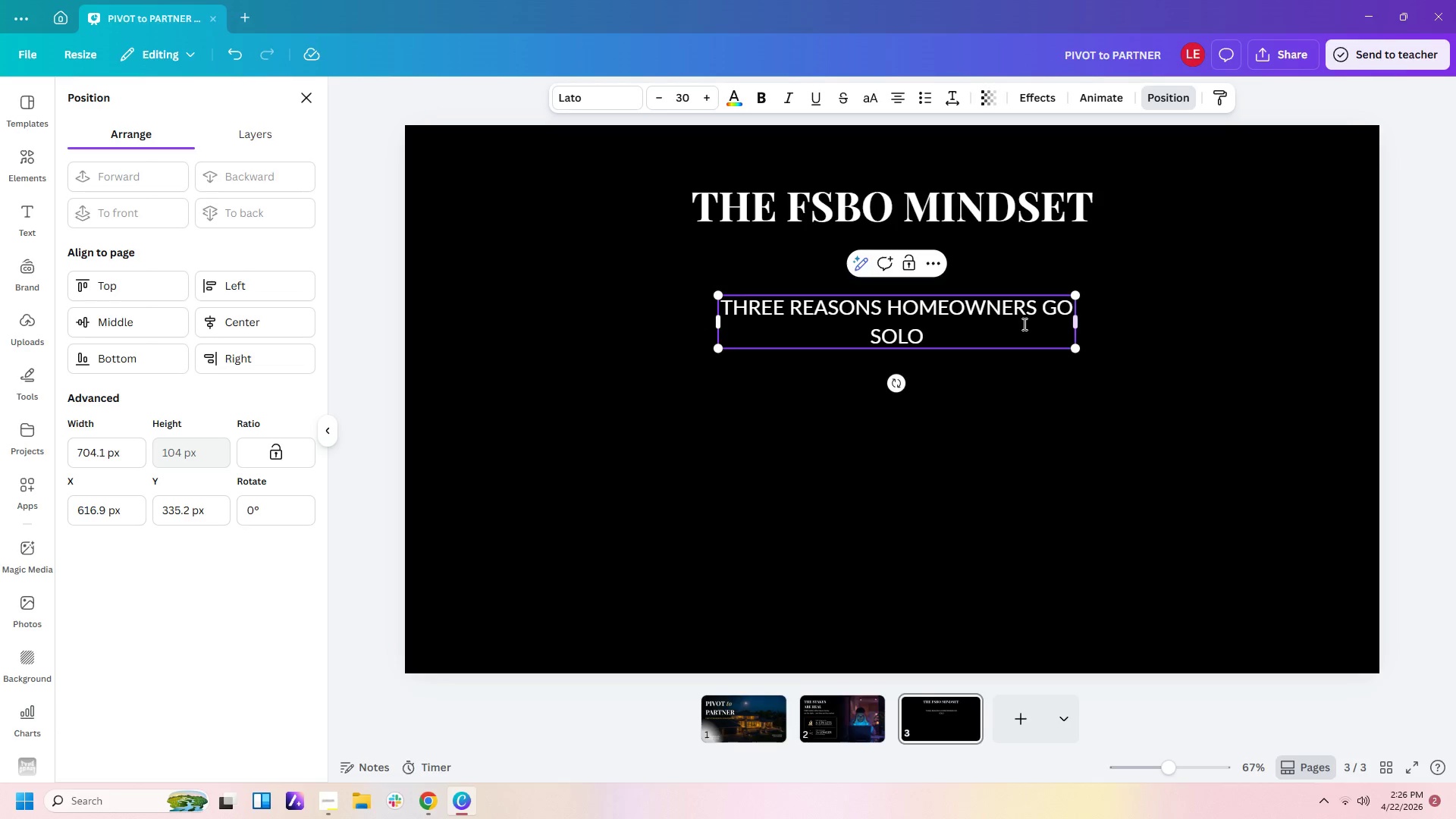 
left_click_drag(start_coordinate=[1018, 325], to_coordinate=[943, 282])
 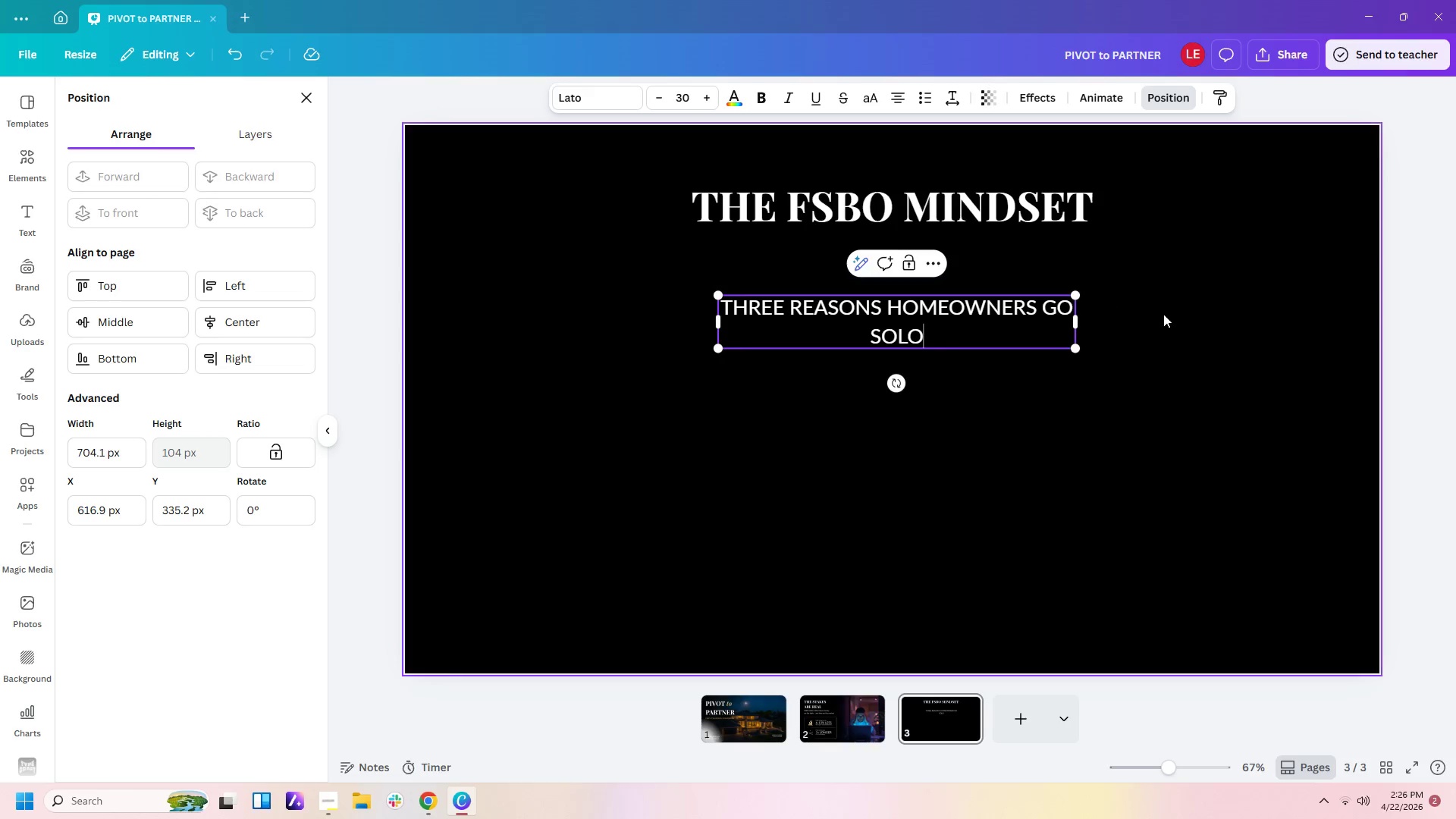 
left_click([1163, 314])
 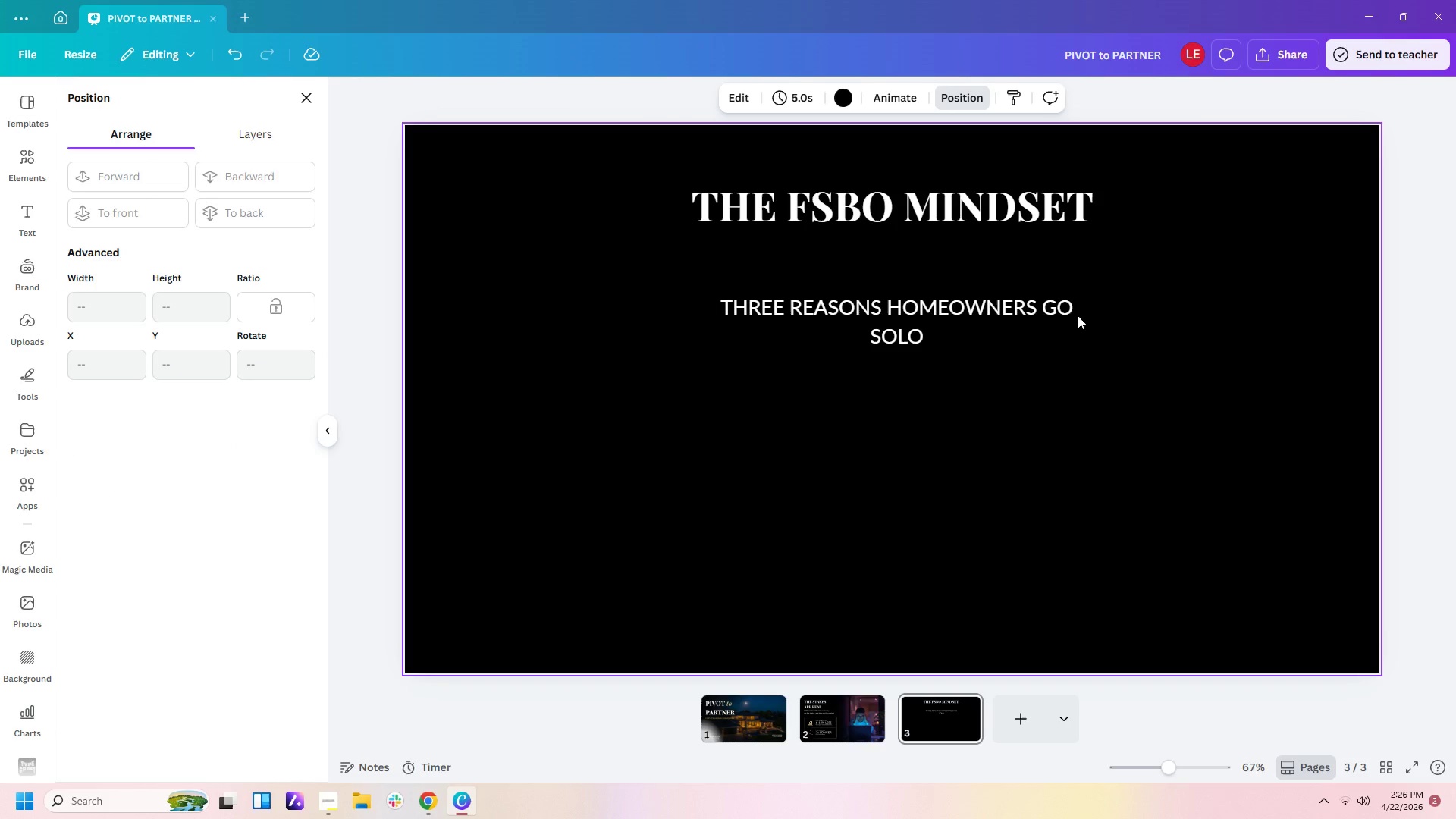 
double_click([1062, 315])
 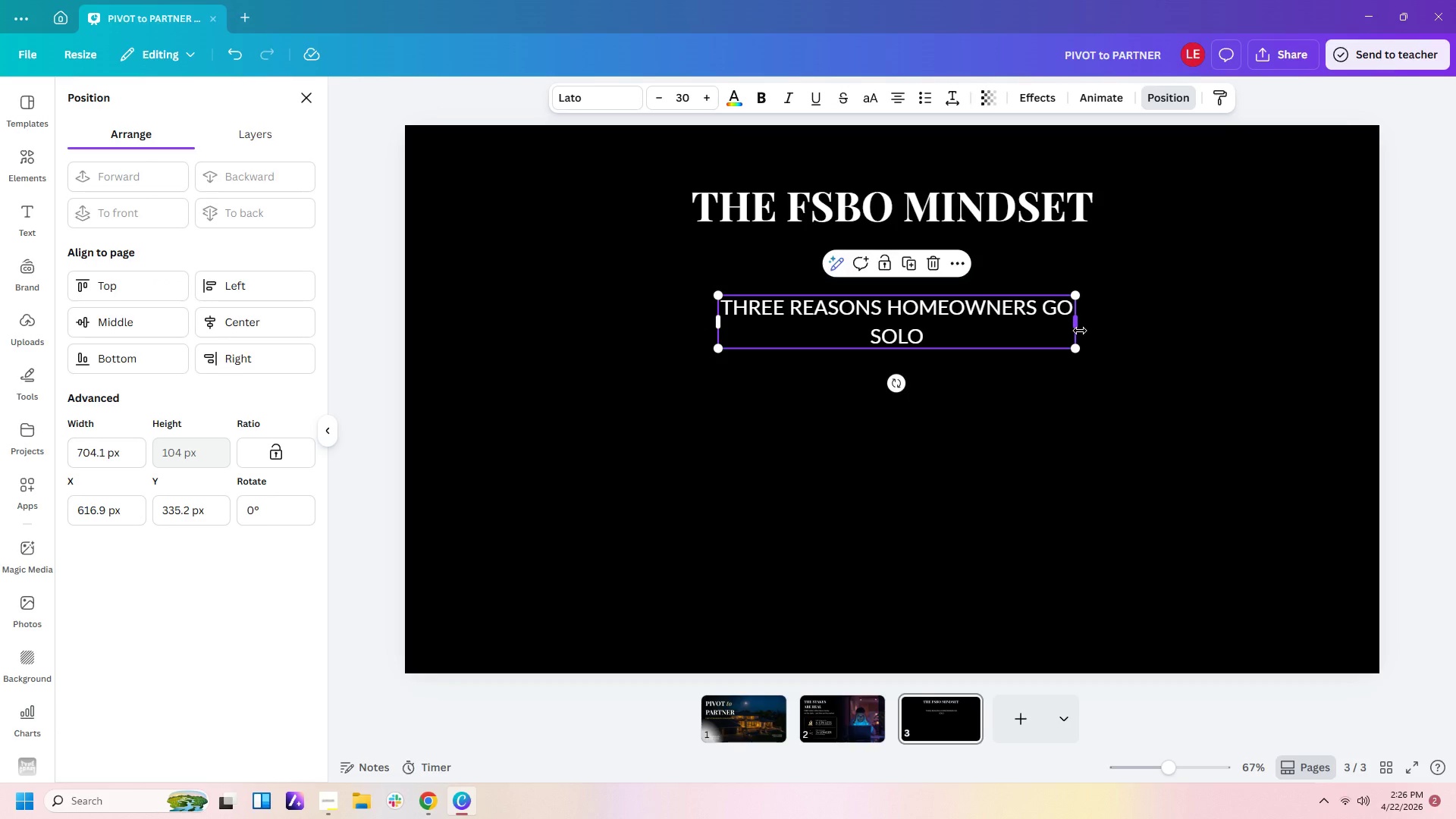 
left_click_drag(start_coordinate=[1080, 331], to_coordinate=[1153, 322])
 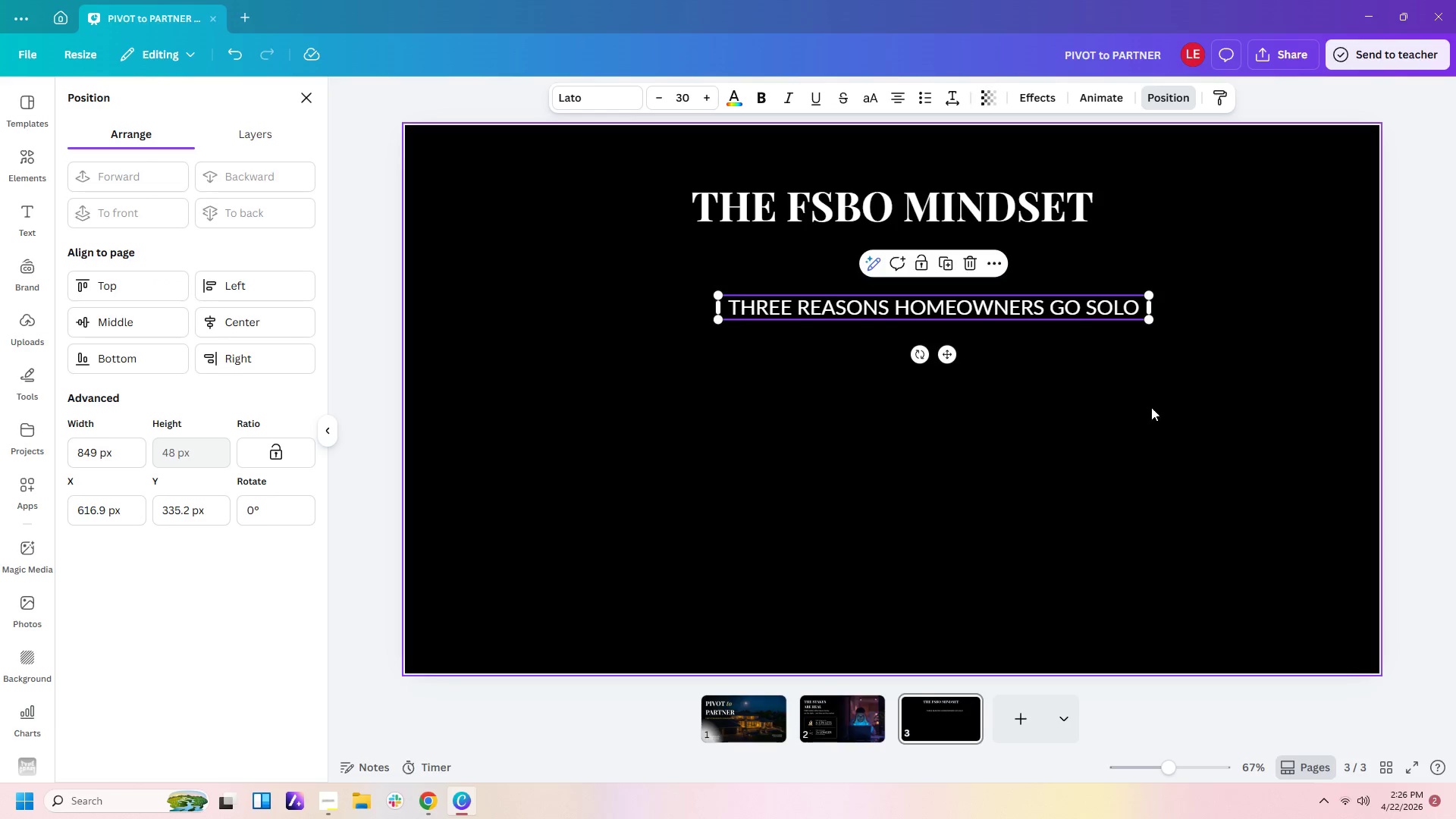 
left_click([1149, 410])
 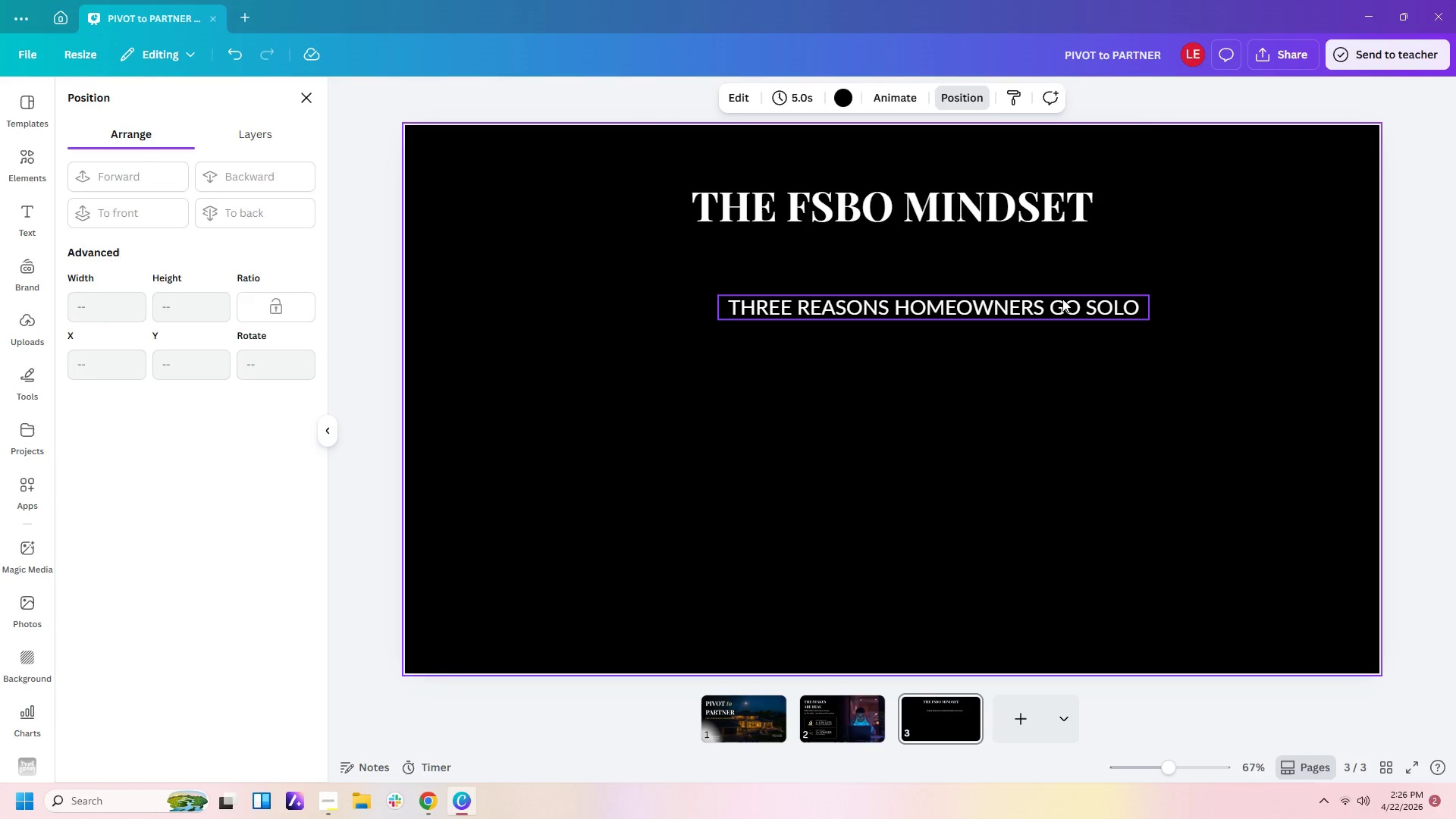 
left_click_drag(start_coordinate=[1062, 299], to_coordinate=[1018, 238])
 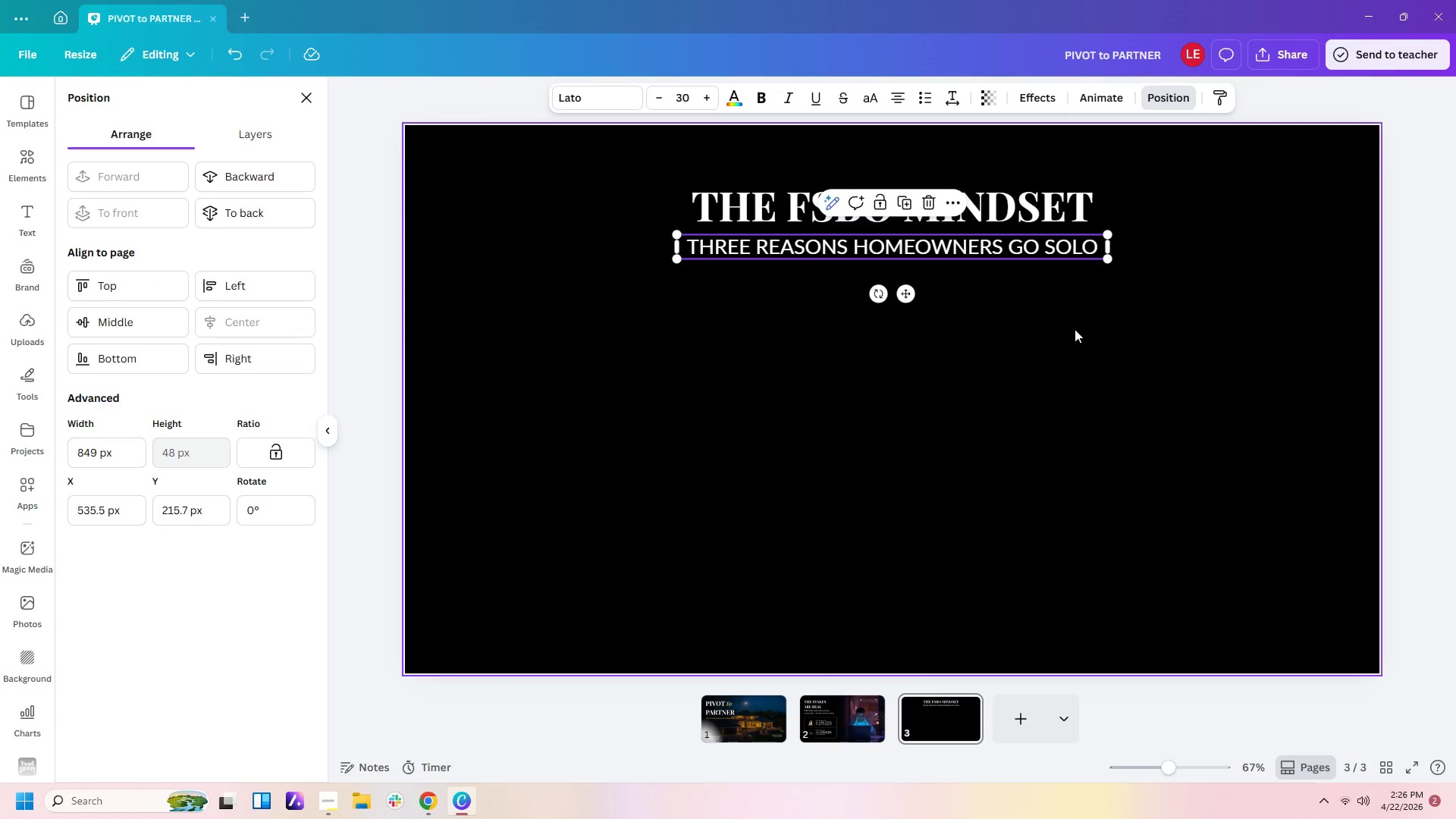 
left_click([1103, 369])
 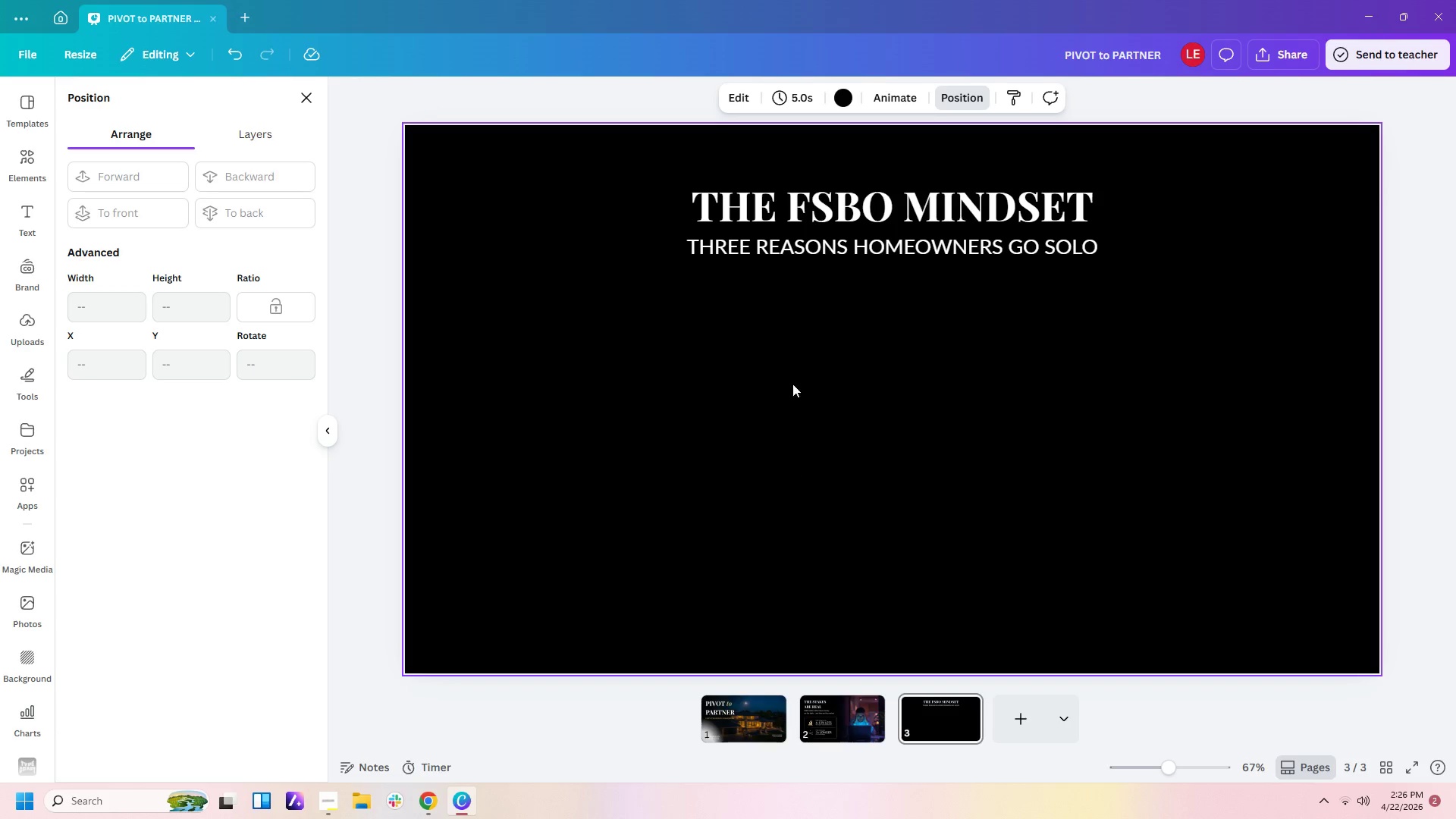 
wait(5.77)
 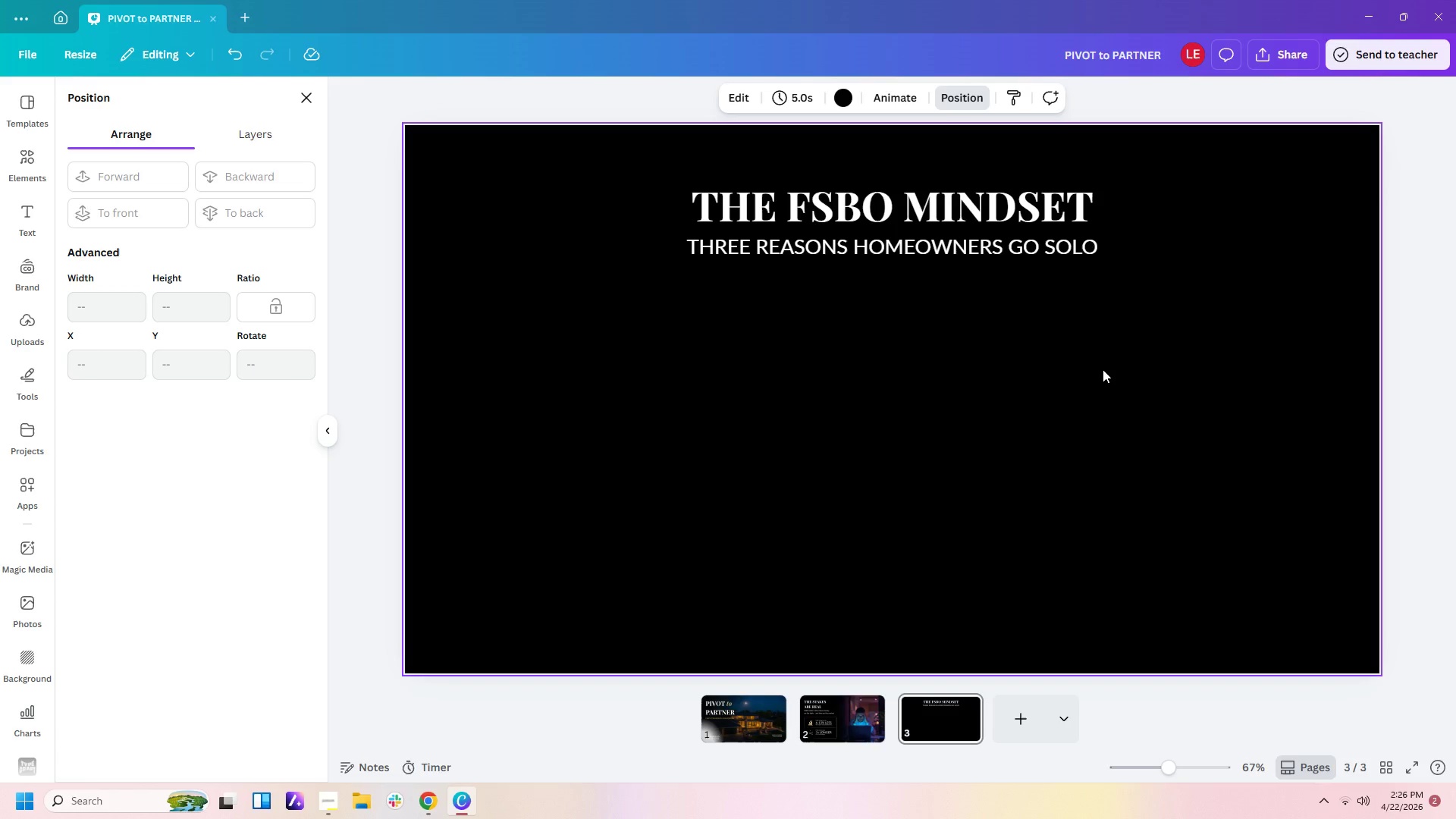 
left_click([902, 239])
 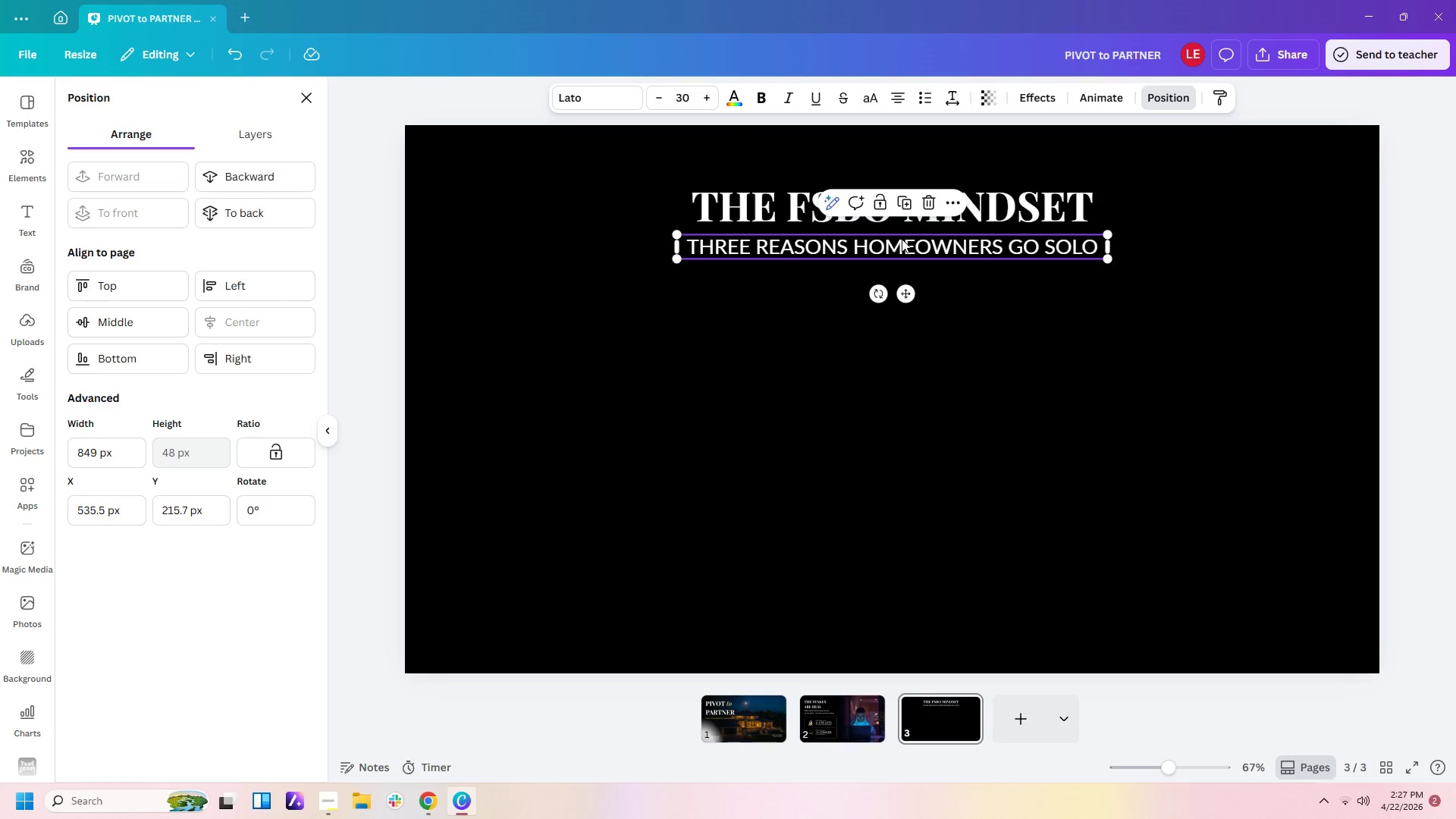 
key(Control+C)
 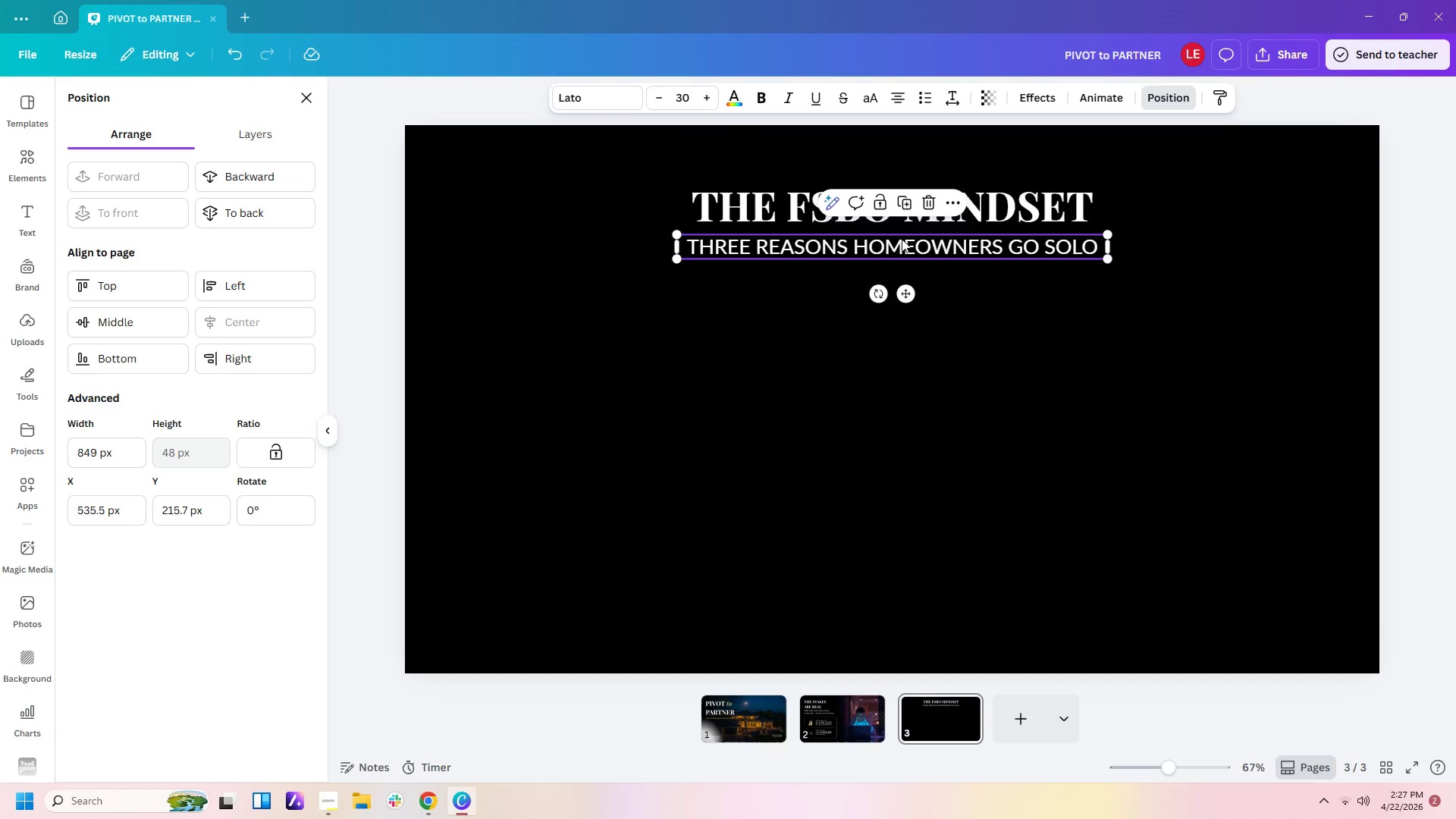 
key(Control+V)
 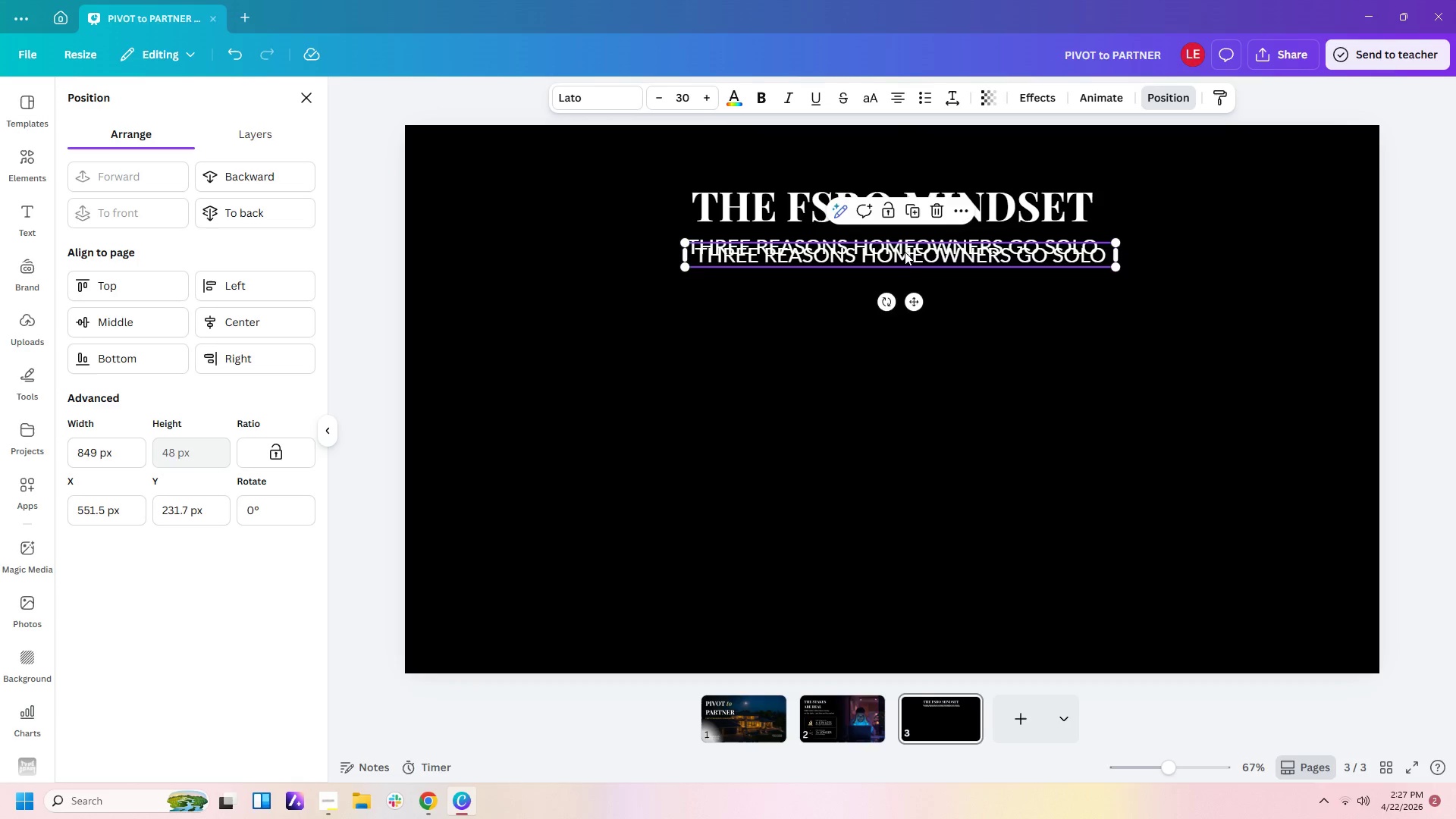 
left_click_drag(start_coordinate=[905, 252], to_coordinate=[793, 395])
 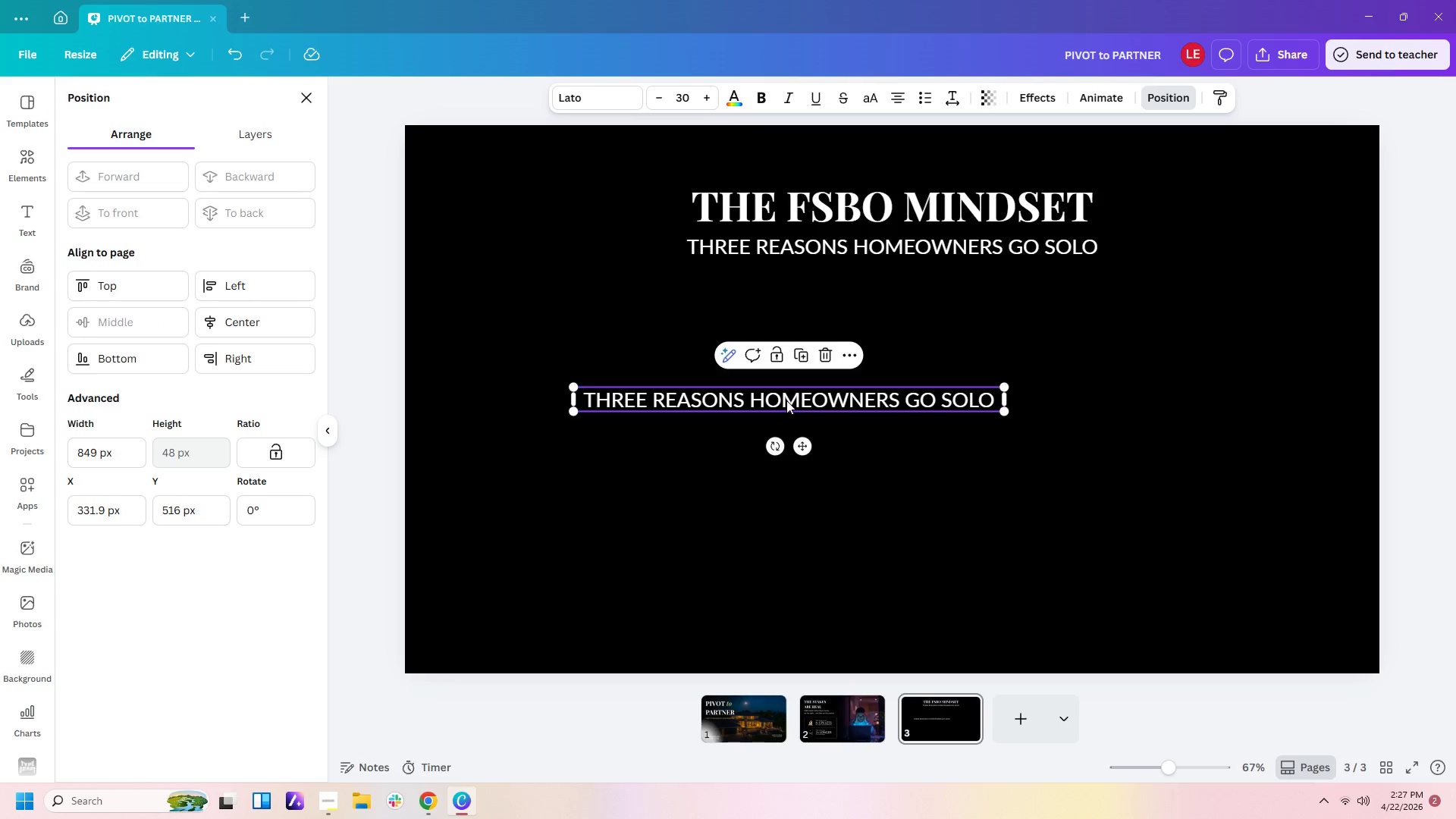 
double_click([786, 400])
 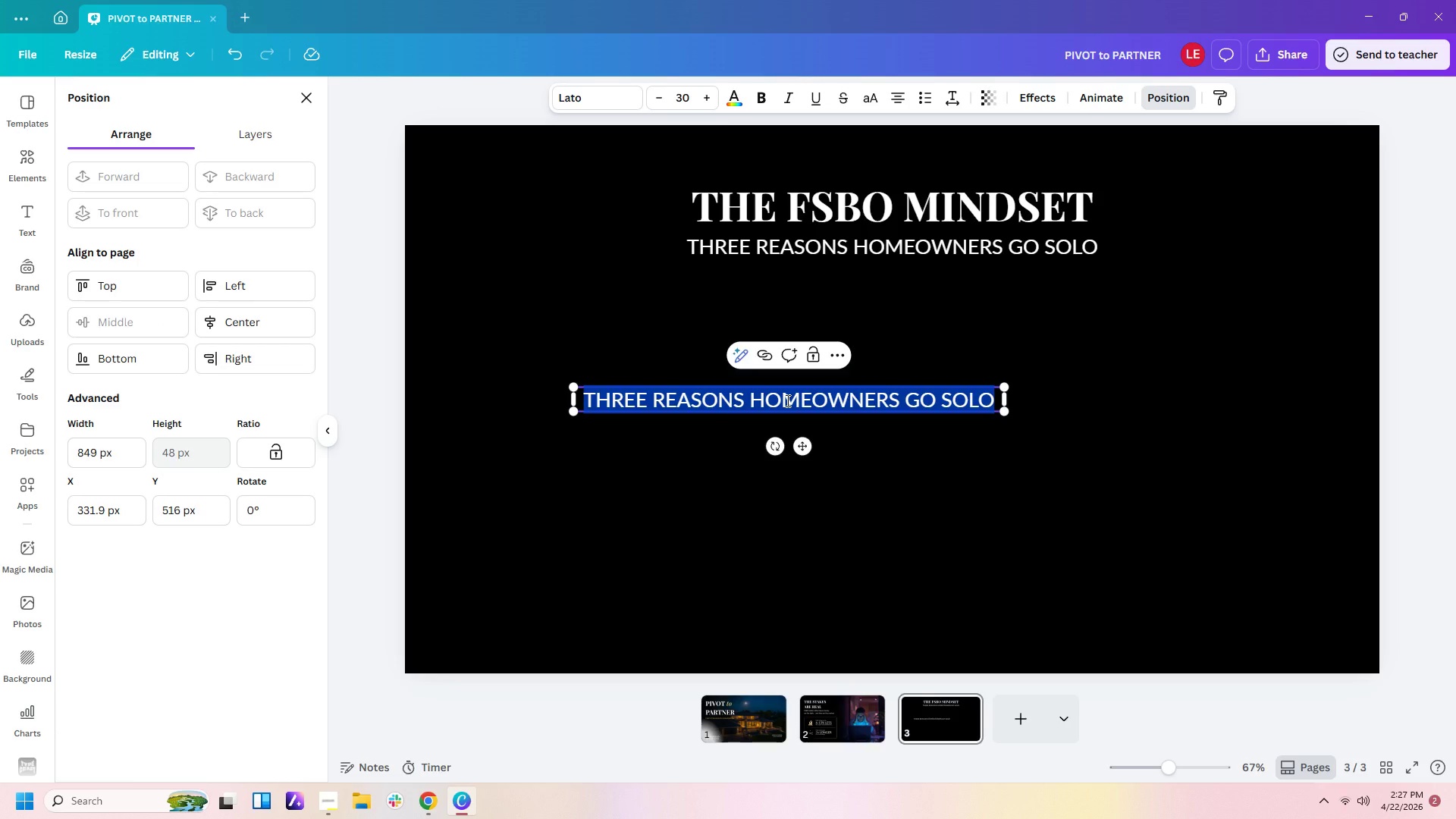 
type(CONTROL)
 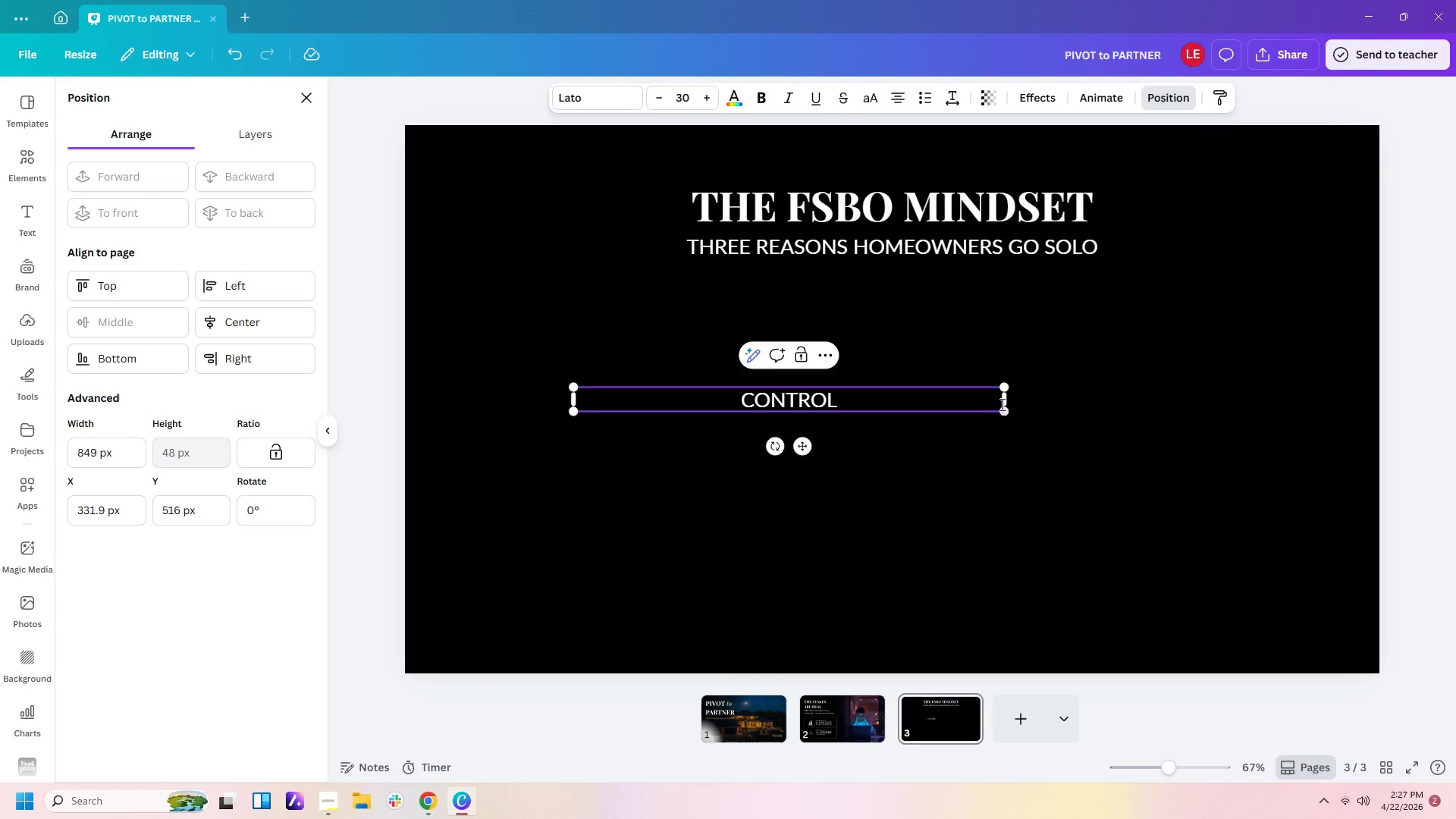 
left_click_drag(start_coordinate=[1005, 403], to_coordinate=[714, 390])
 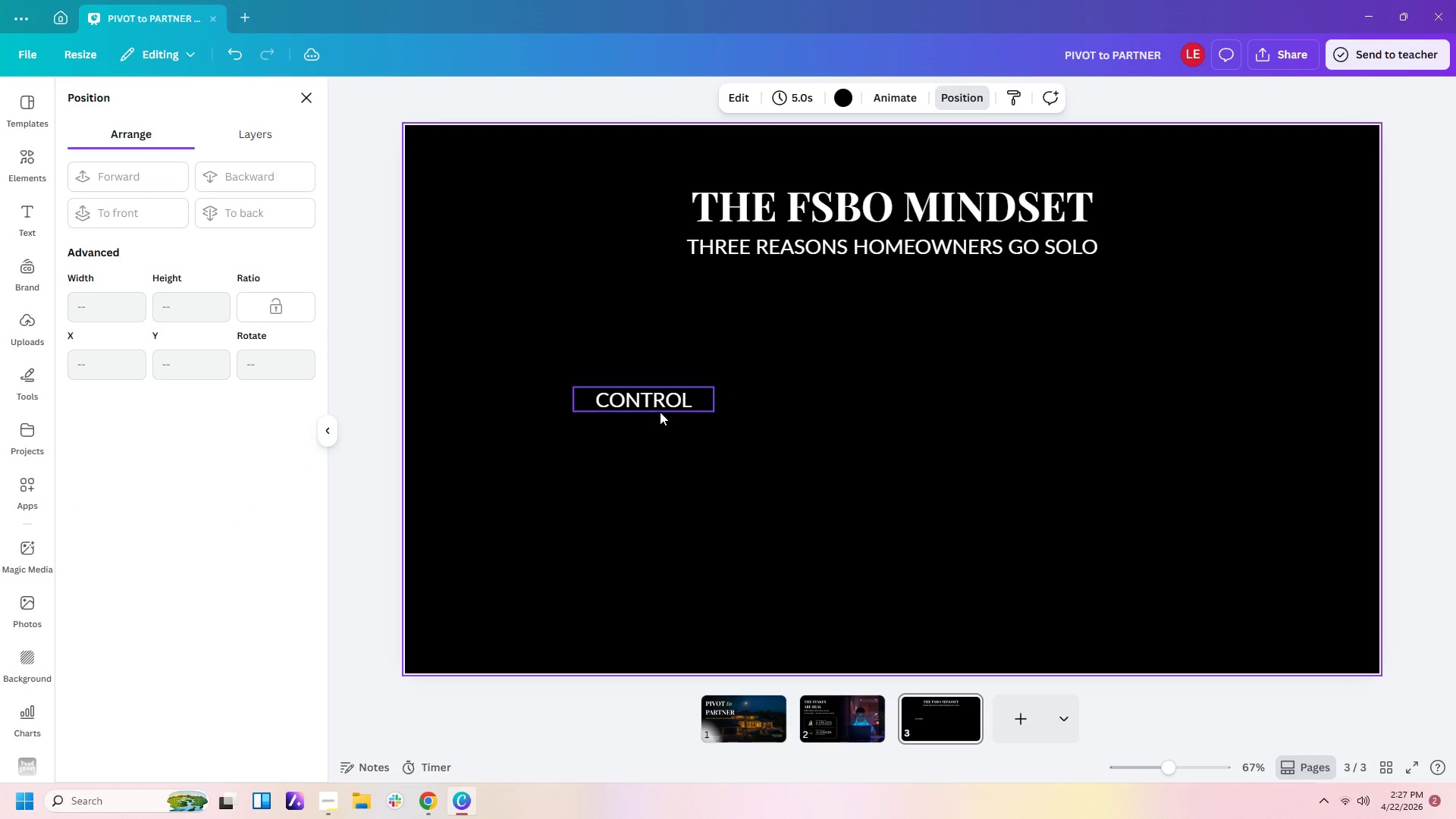 
double_click([661, 403])
 